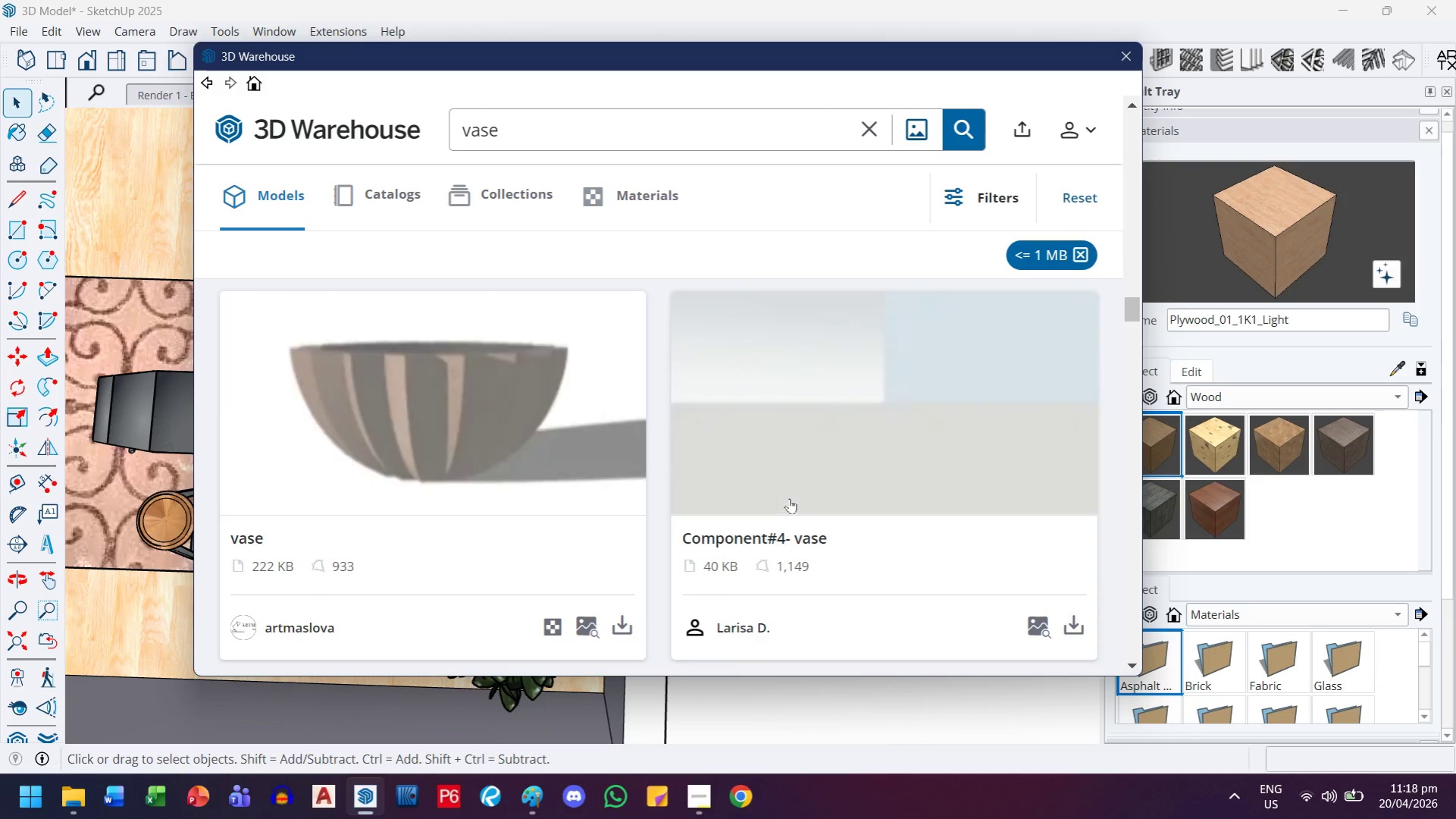 
scroll: coordinate [766, 522], scroll_direction: up, amount: 6.0
 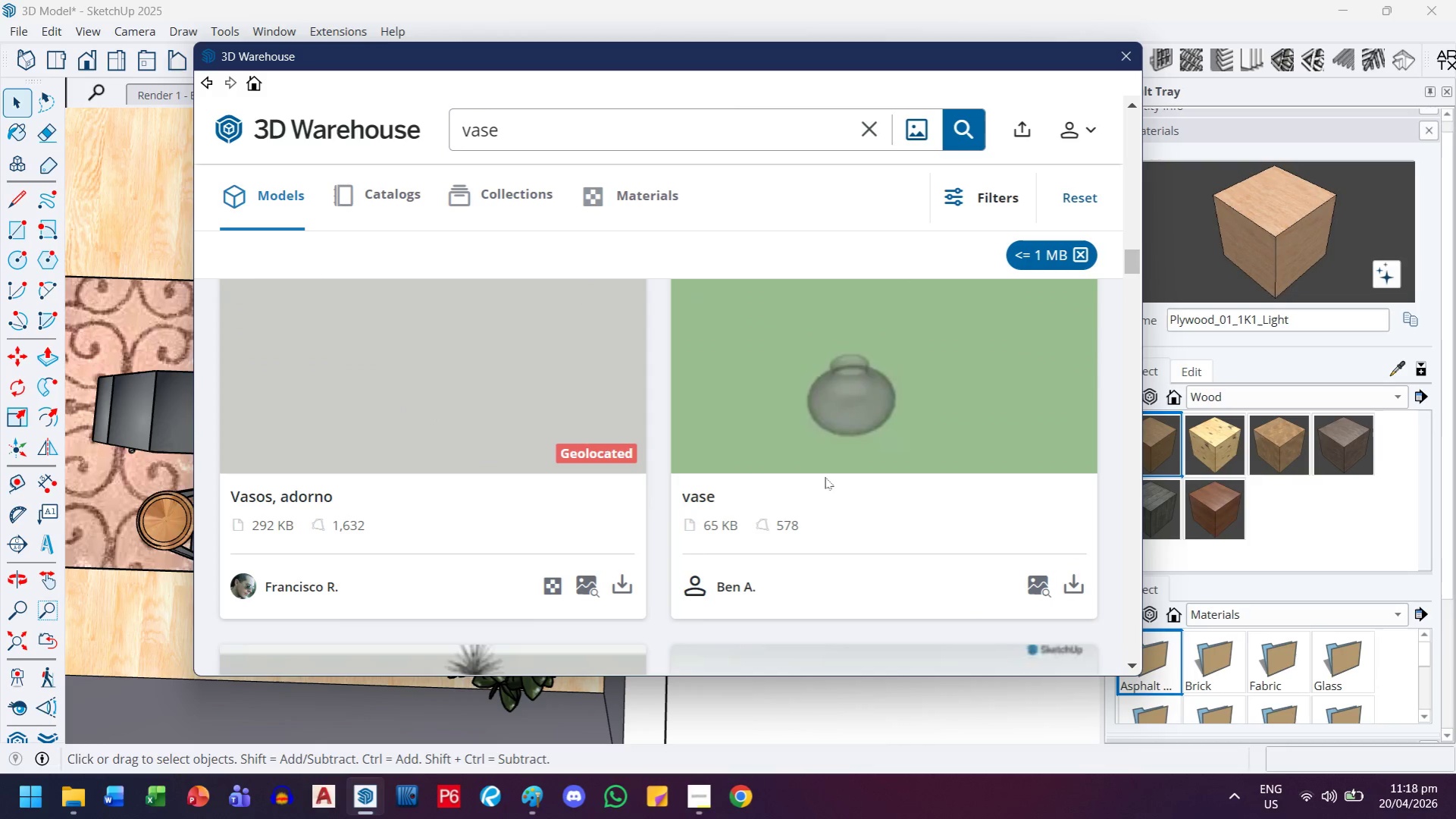 
scroll: coordinate [941, 541], scroll_direction: down, amount: 11.0
 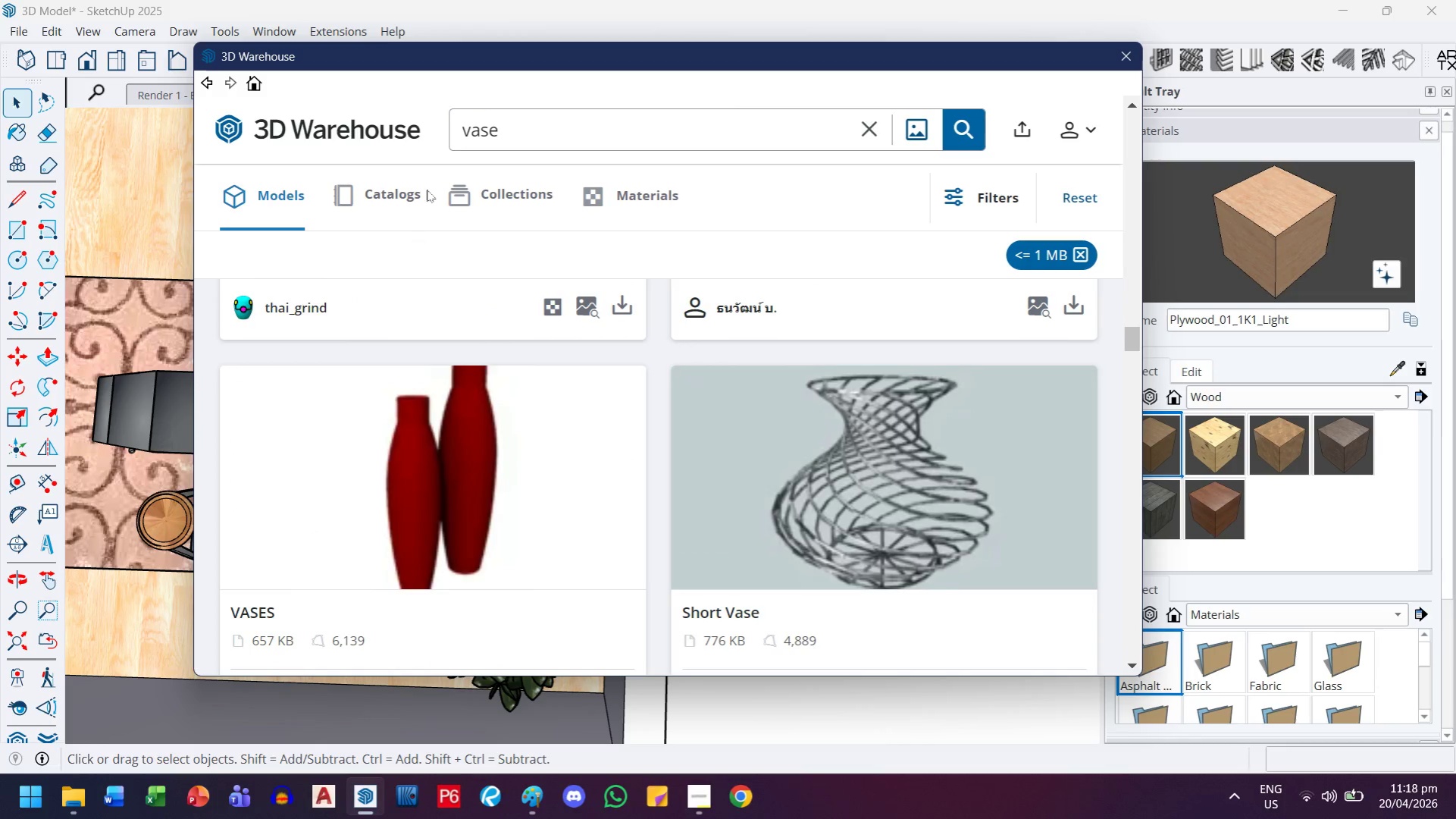 
left_click([451, 120])
 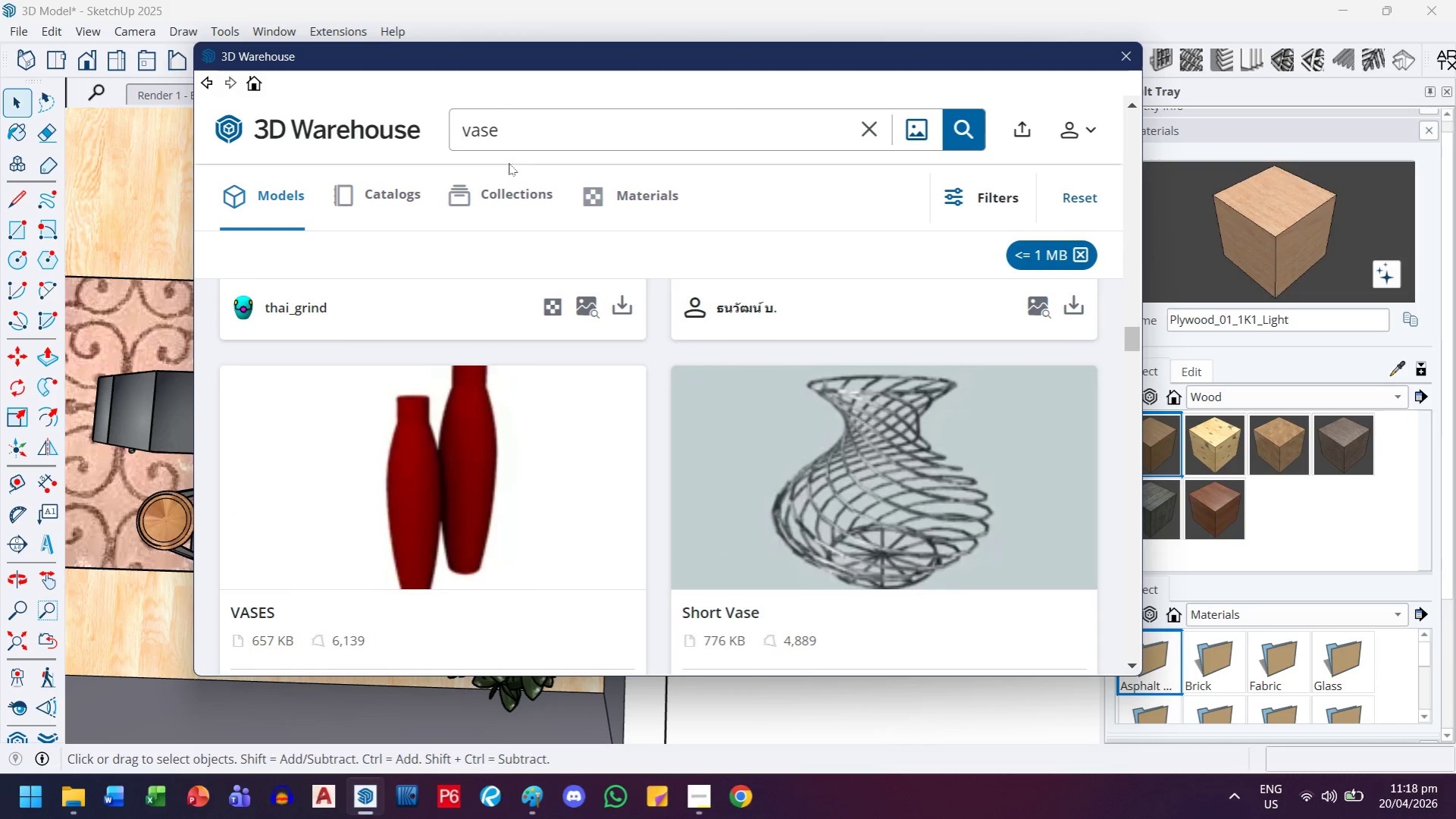 
type(flower )
 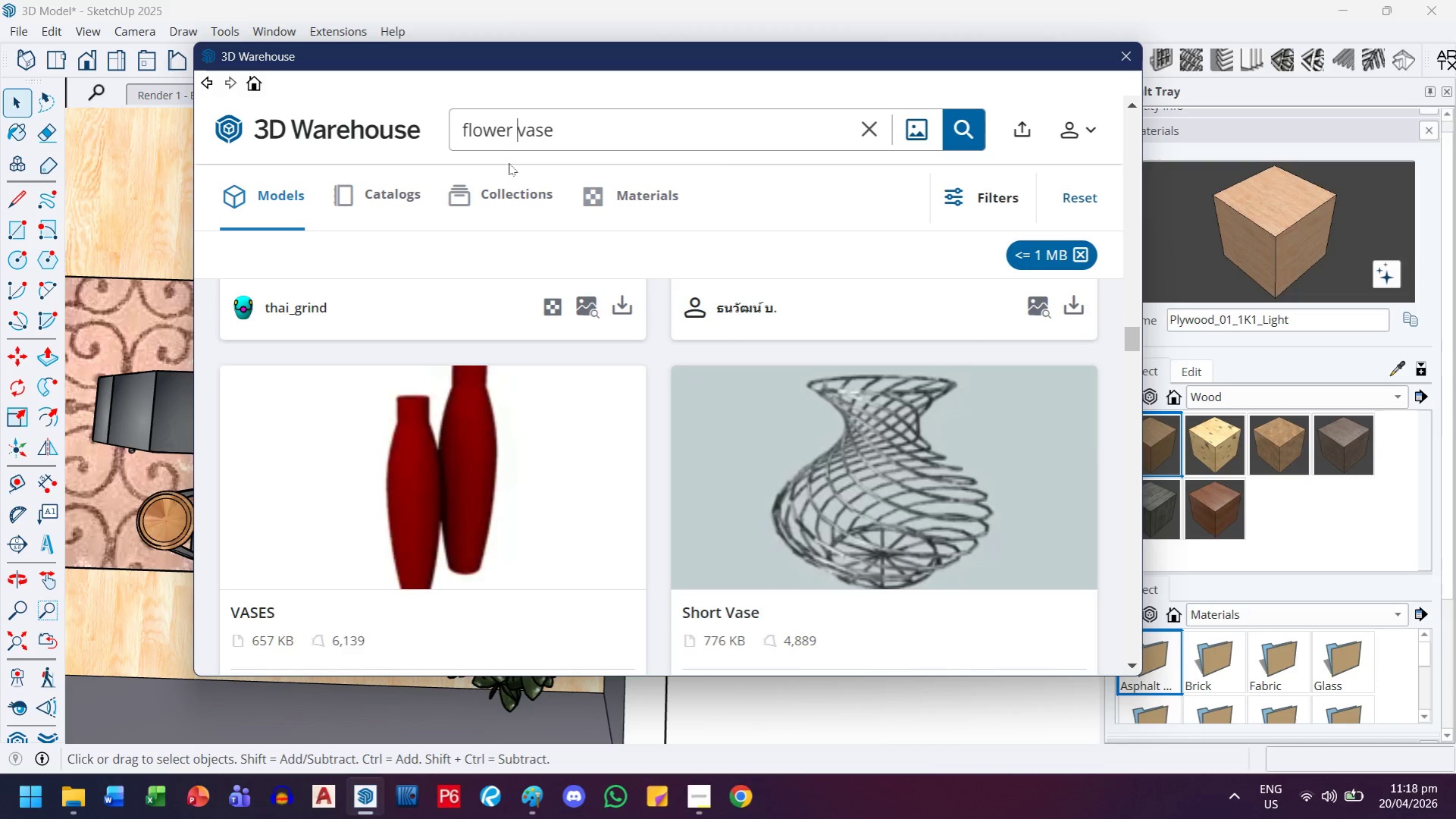 
key(Enter)
 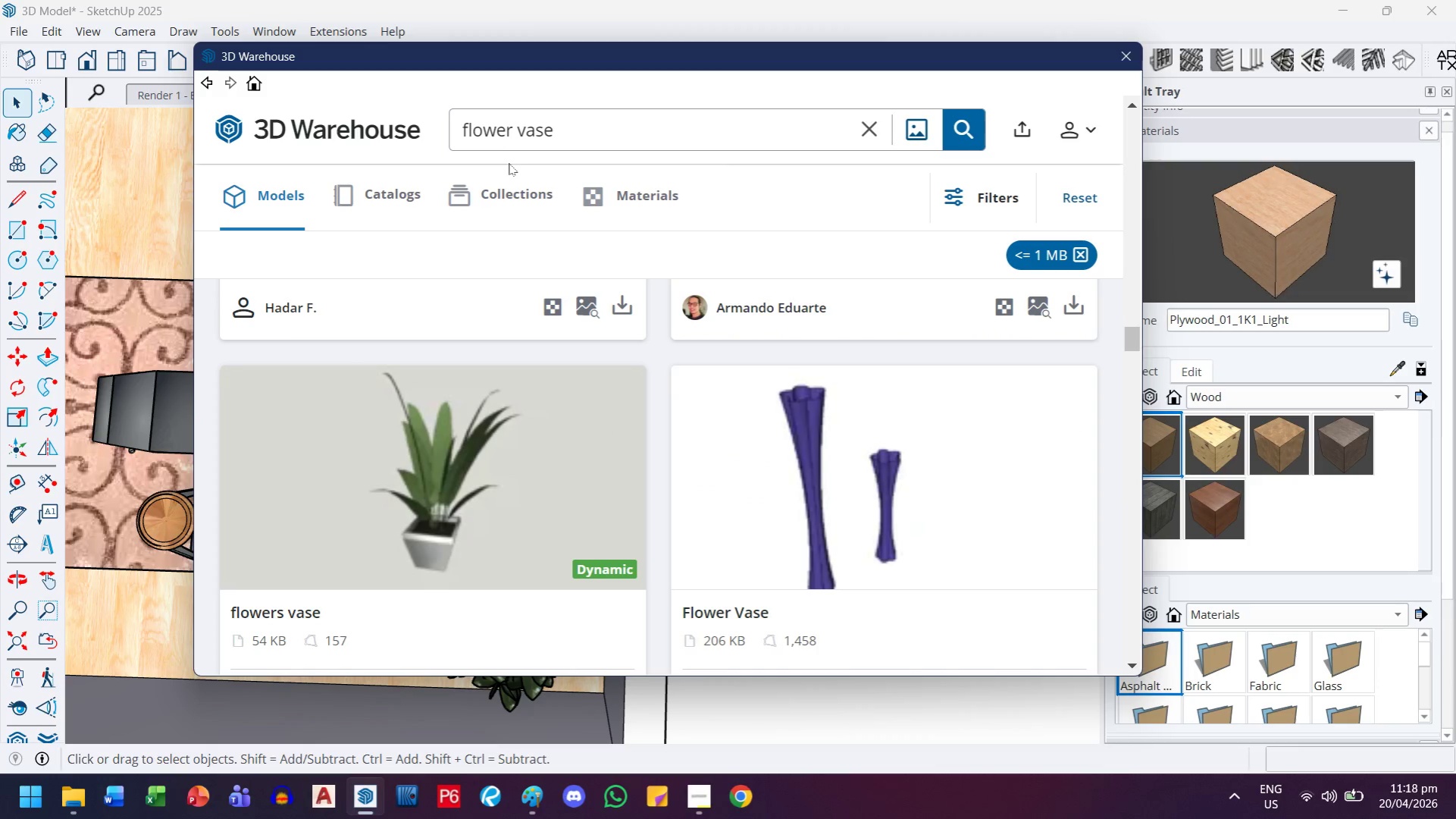 
scroll: coordinate [860, 517], scroll_direction: up, amount: 22.0
 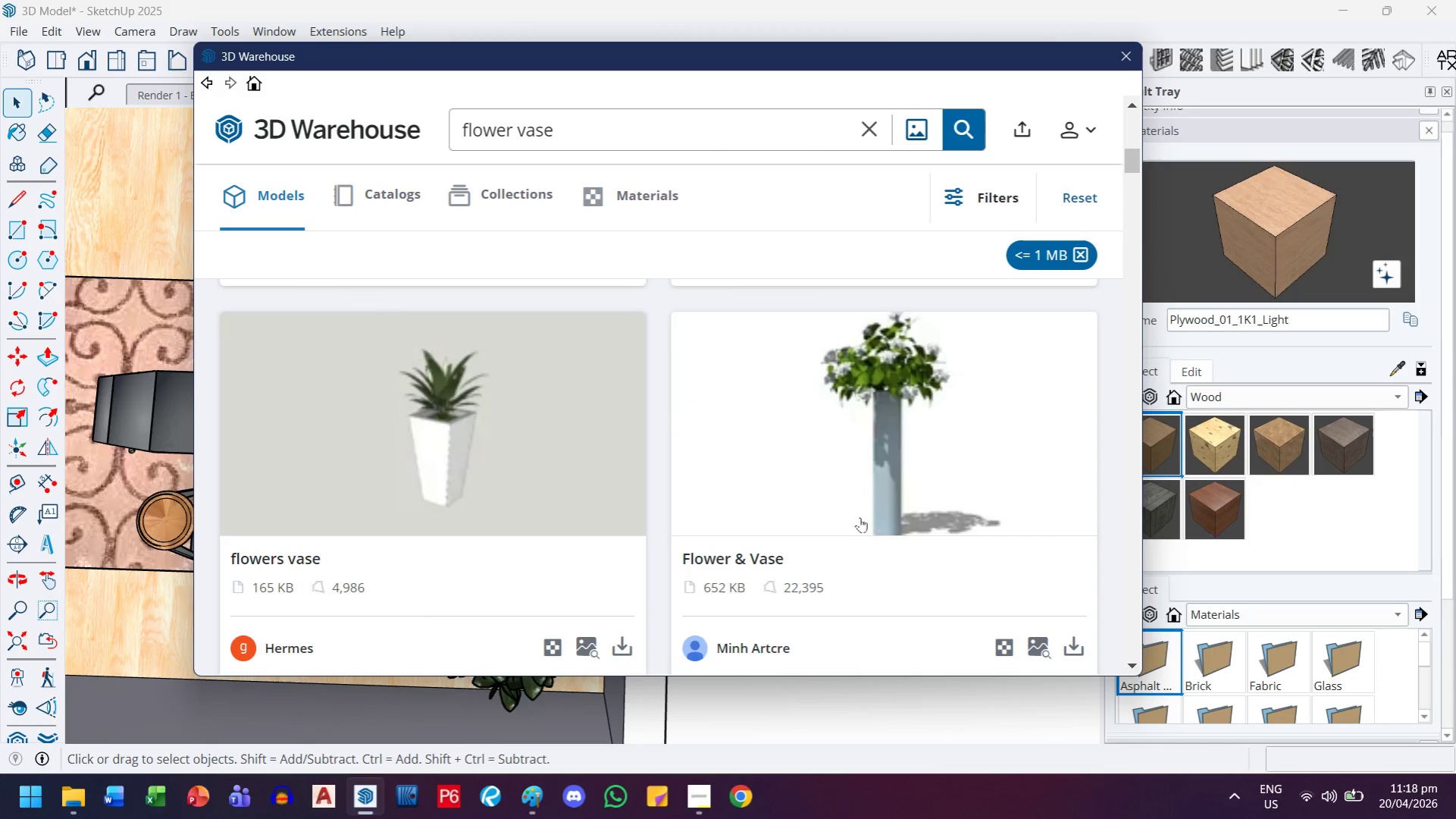 
scroll: coordinate [860, 517], scroll_direction: down, amount: 4.0
 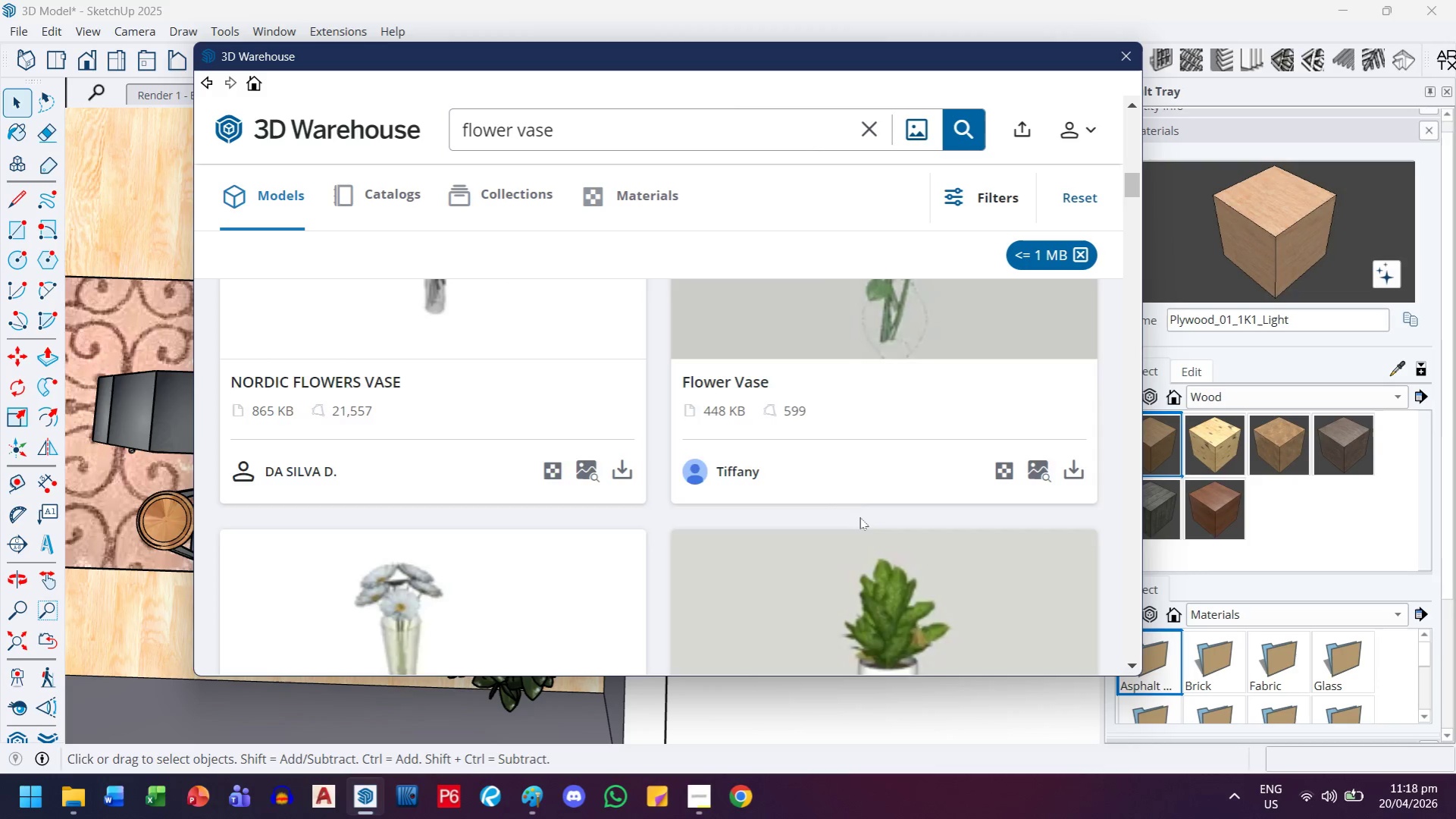 
scroll: coordinate [860, 517], scroll_direction: up, amount: 1.0
 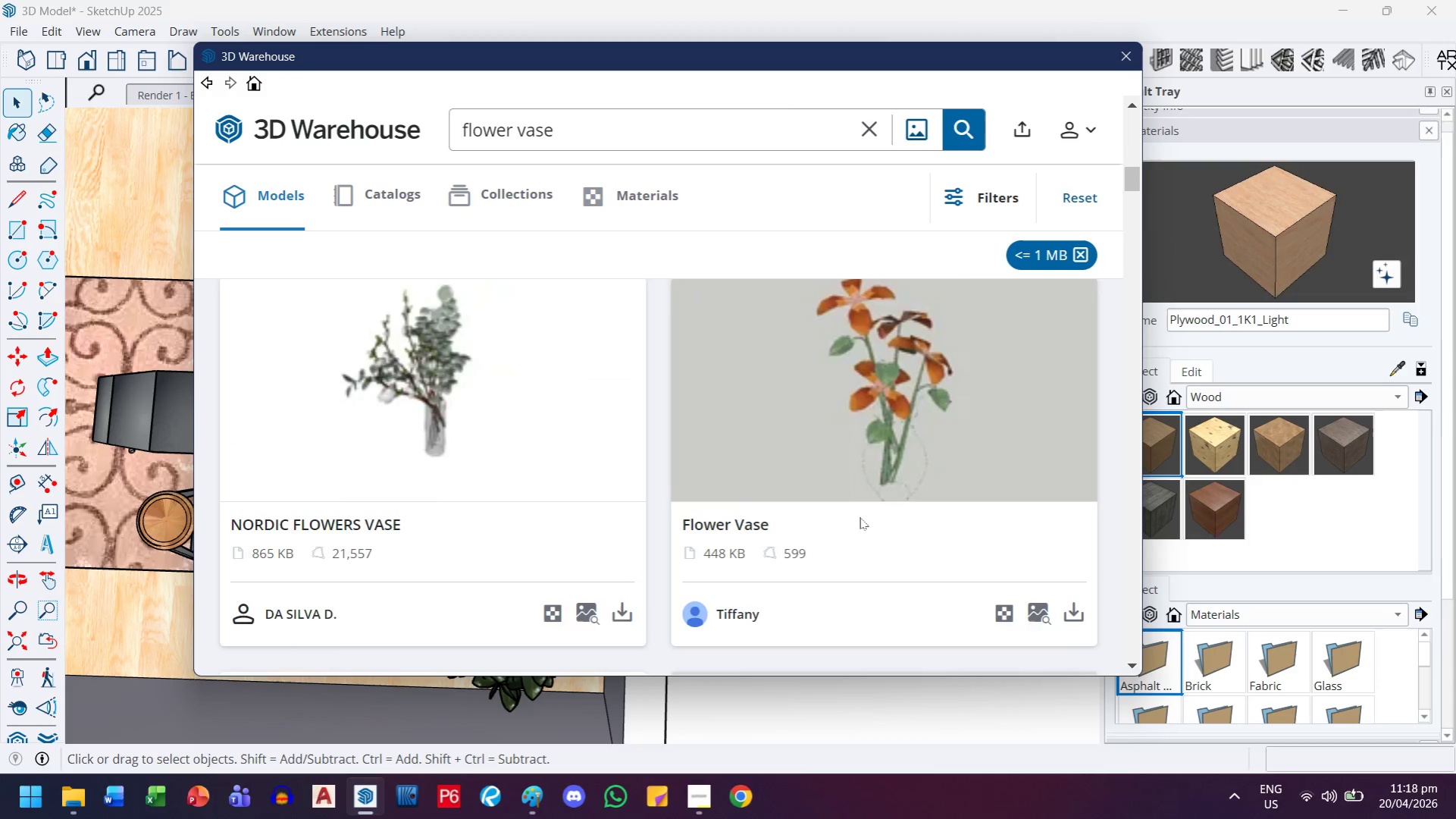 
scroll: coordinate [860, 517], scroll_direction: down, amount: 3.0
 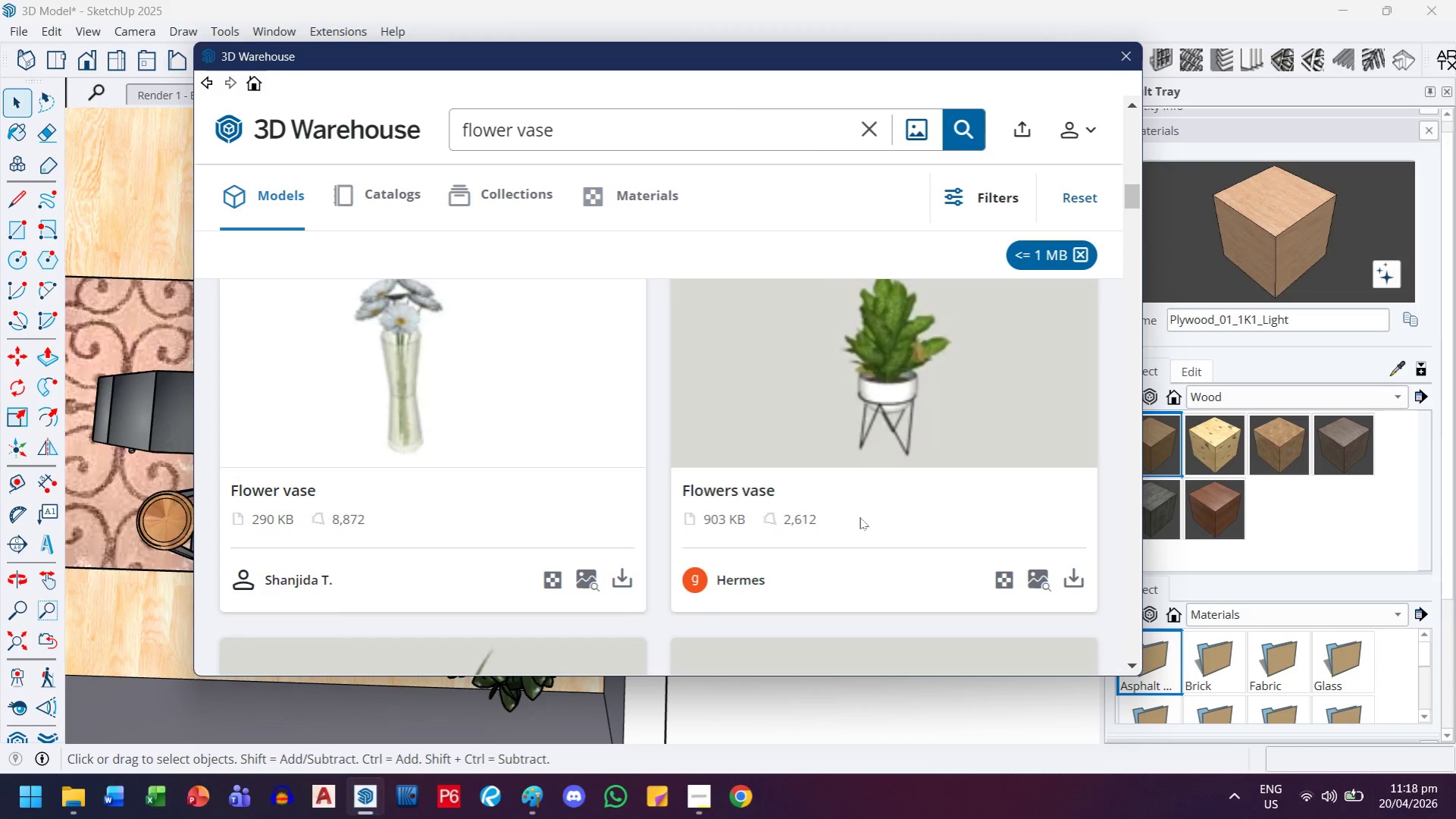 
scroll: coordinate [860, 517], scroll_direction: up, amount: 1.0
 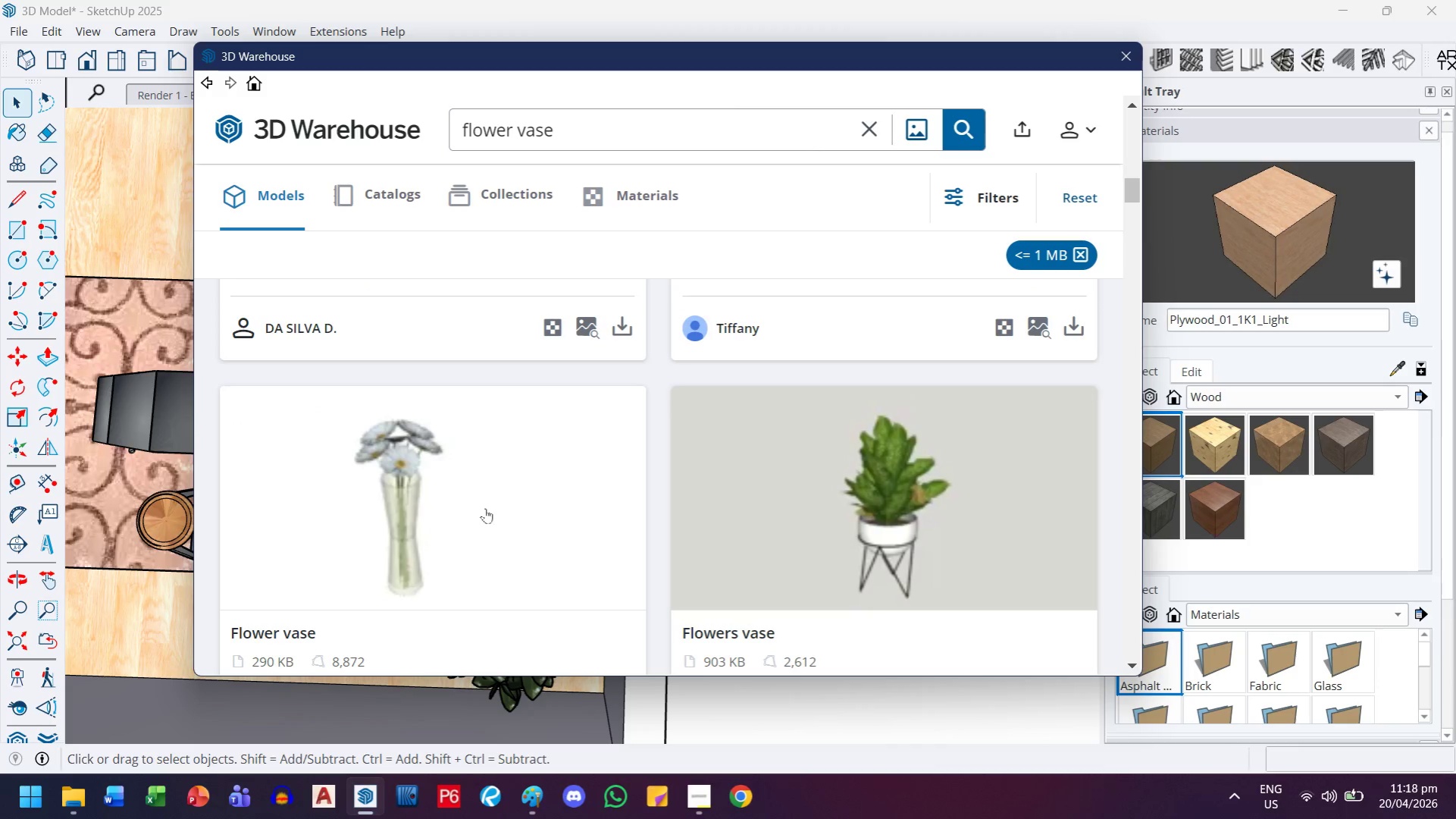 
left_click([485, 507])
 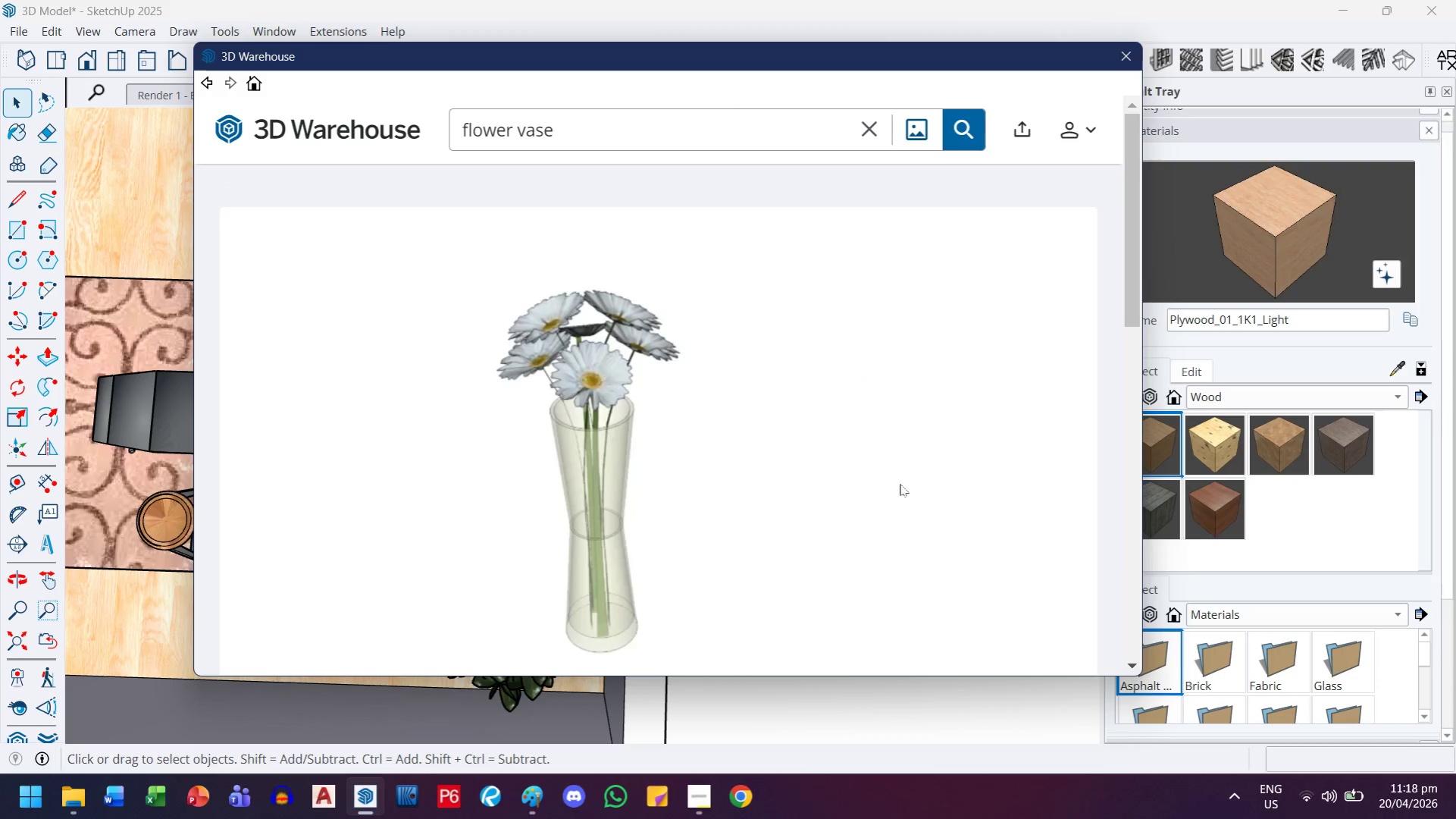 
scroll: coordinate [950, 571], scroll_direction: down, amount: 2.0
 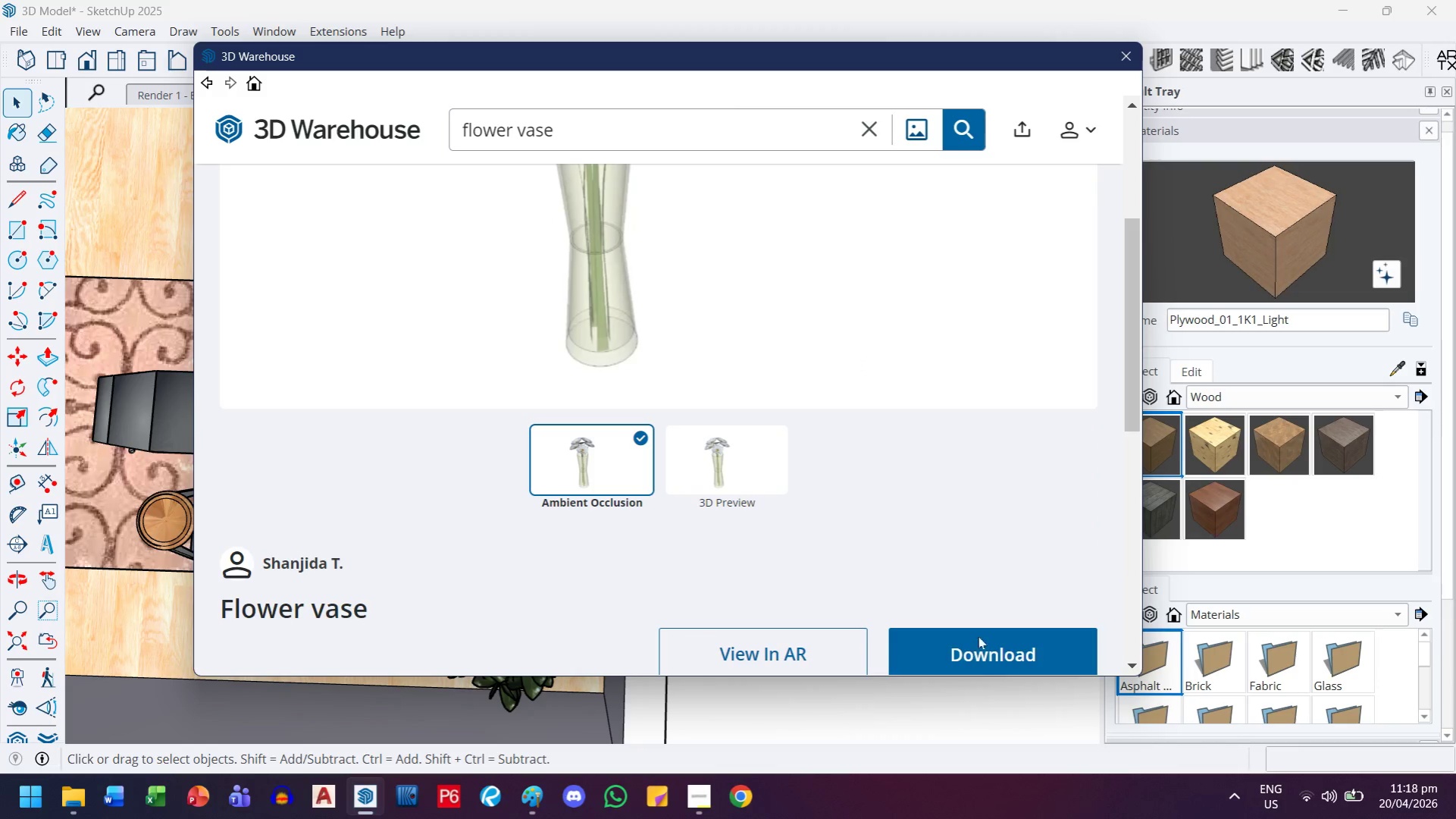 
left_click([978, 648])
 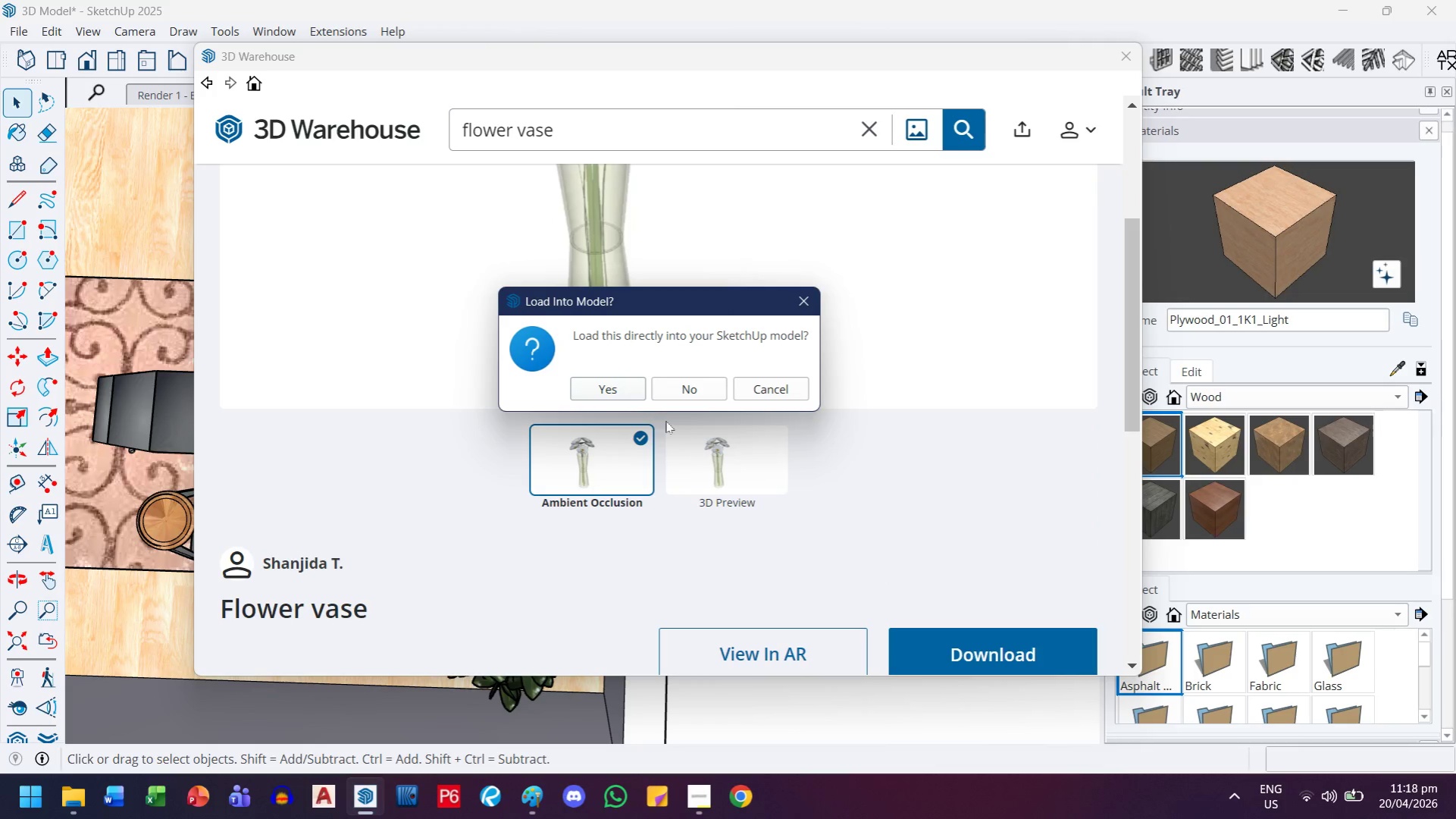 
left_click([590, 381])
 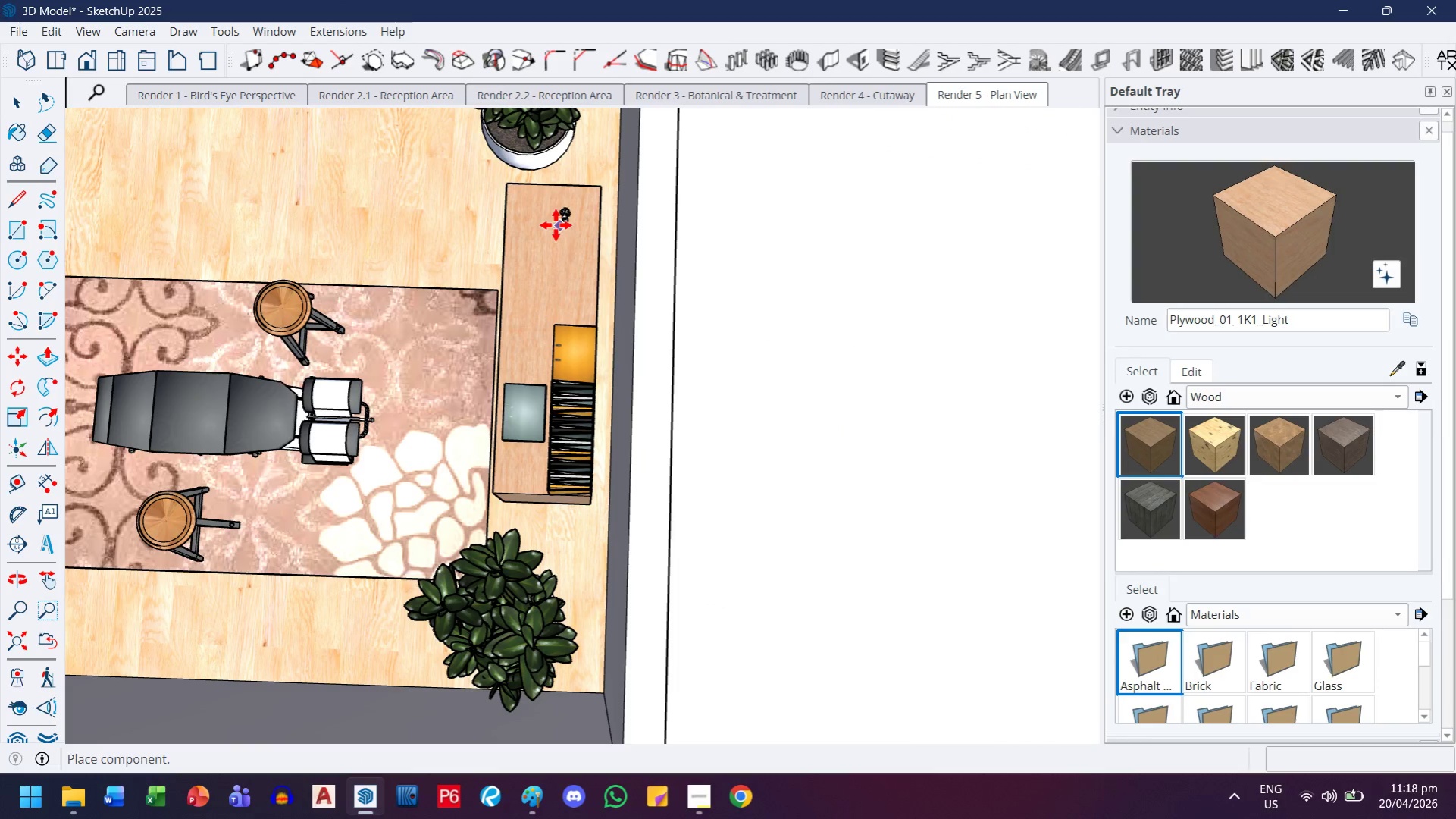 
left_click([554, 202])
 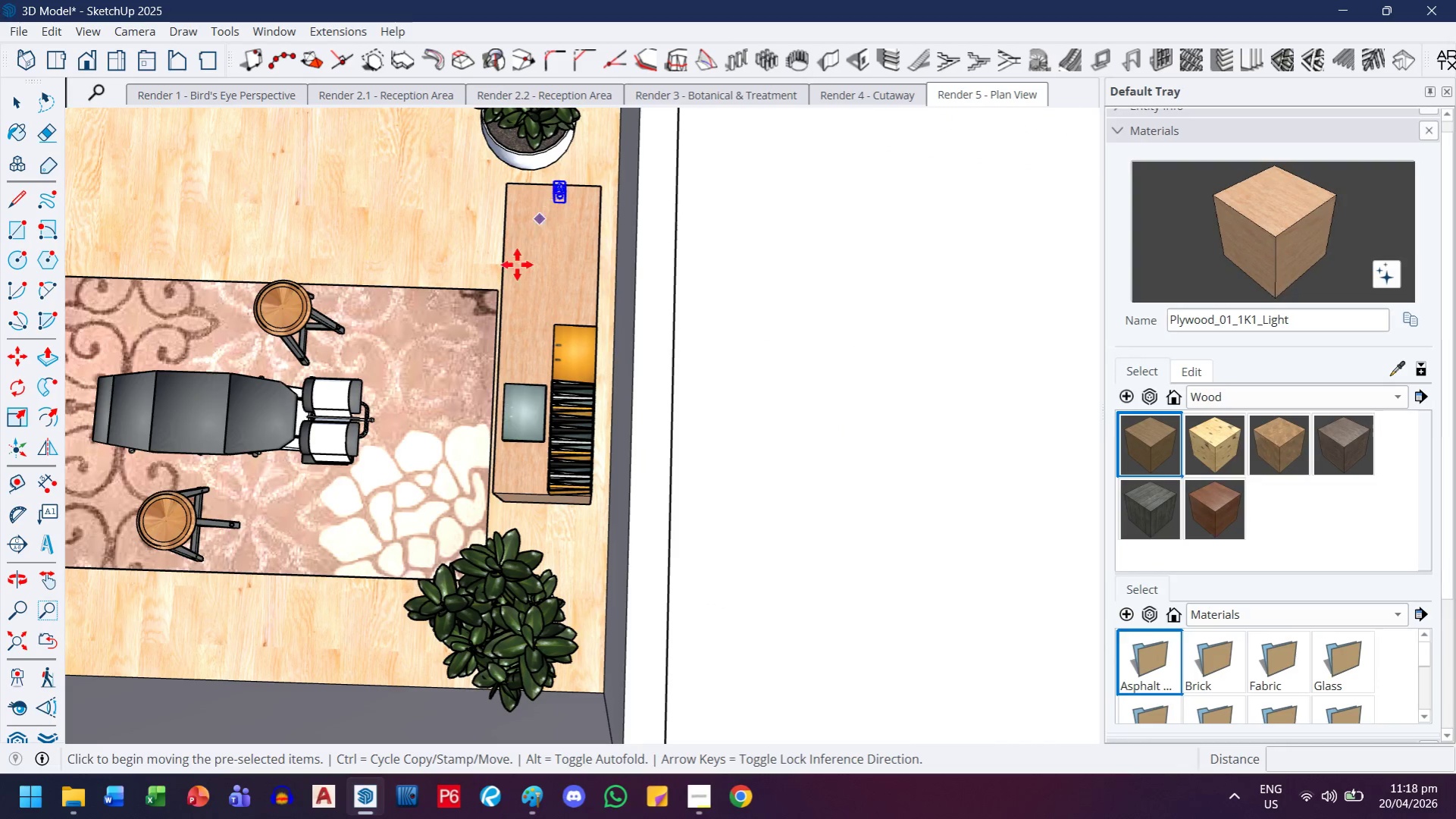 
scroll: coordinate [510, 277], scroll_direction: down, amount: 1.0
 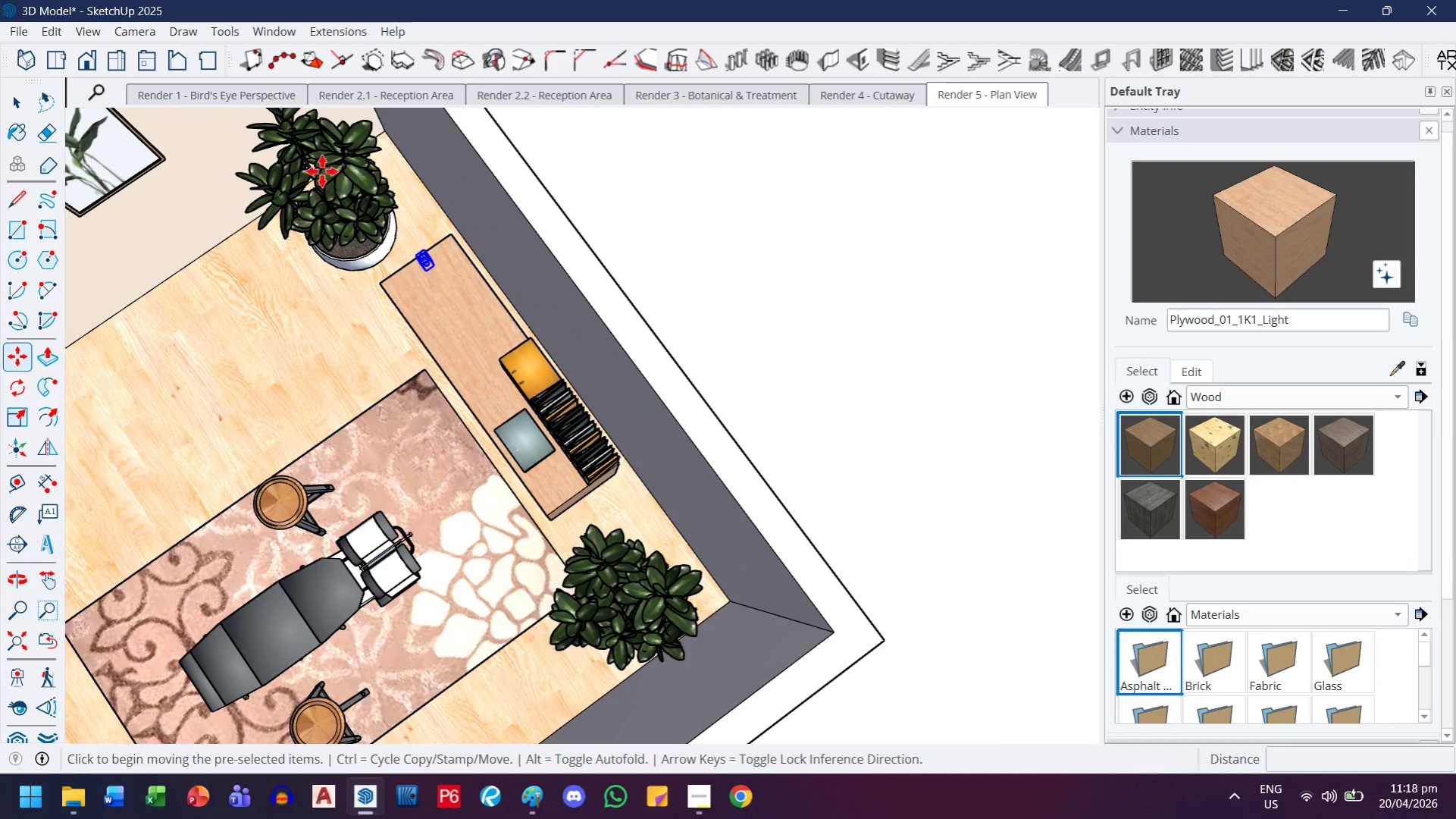 
scroll: coordinate [521, 215], scroll_direction: up, amount: 14.0
 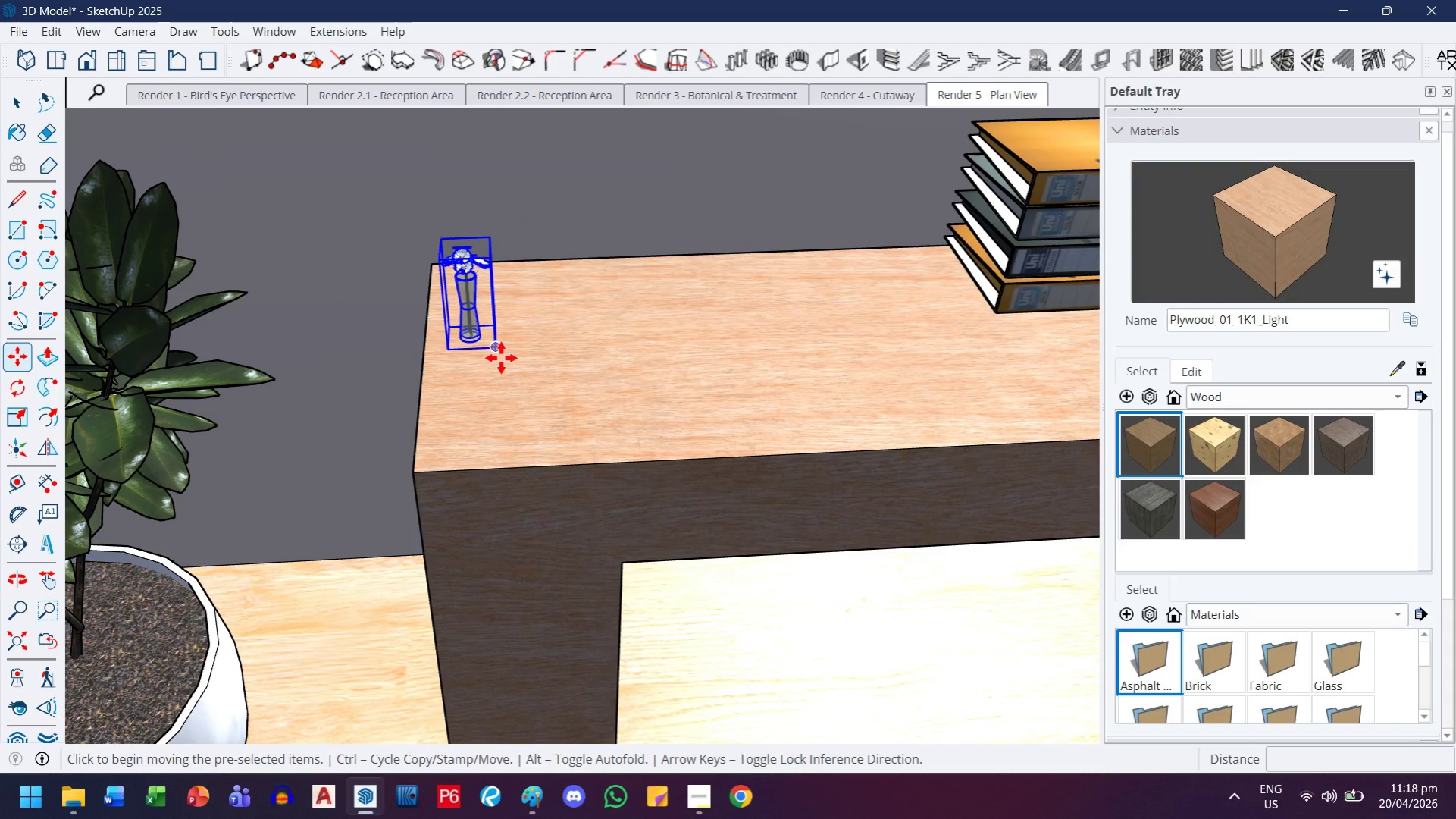 
scroll: coordinate [503, 356], scroll_direction: down, amount: 2.0
 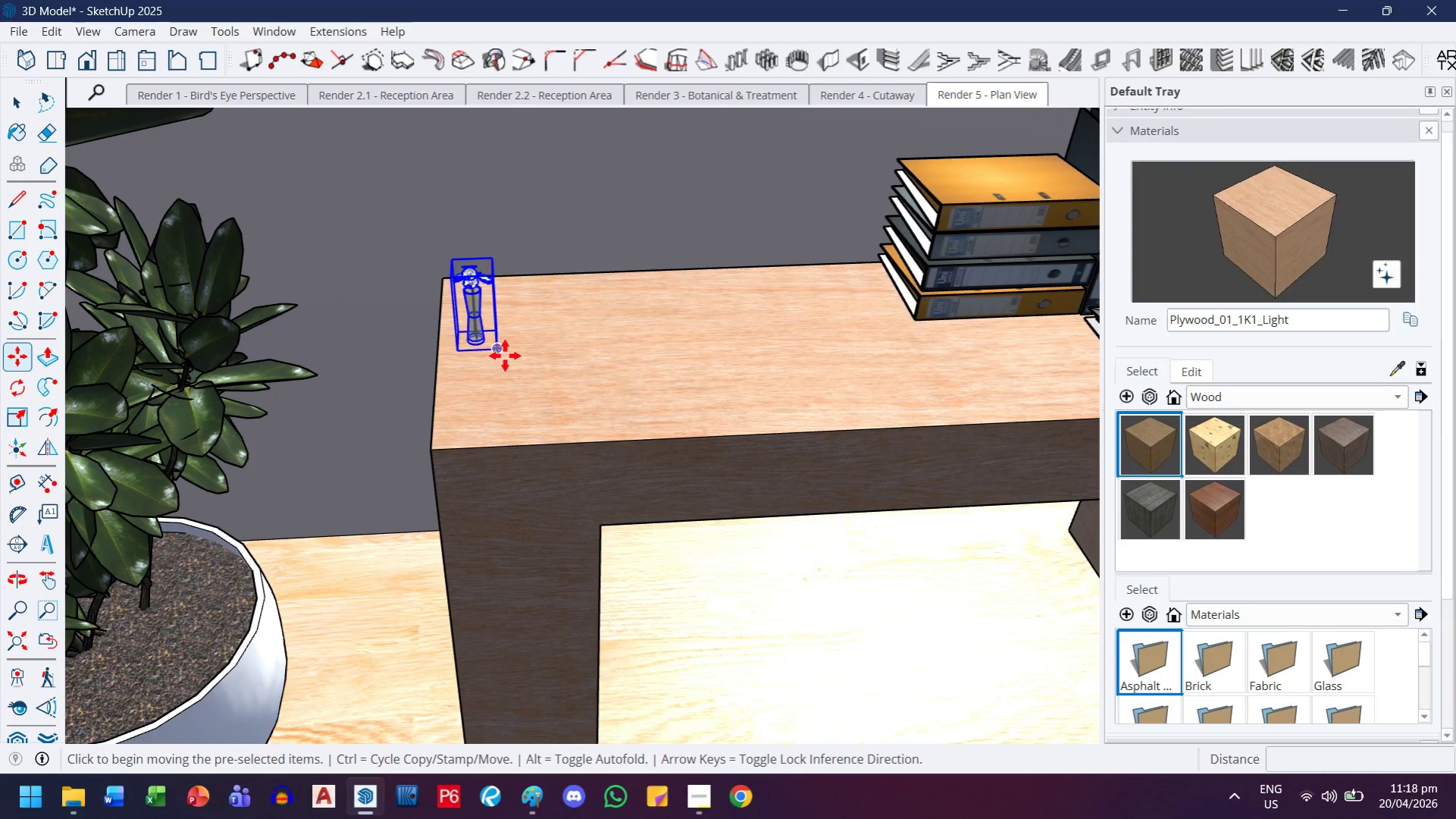 
key(S)
 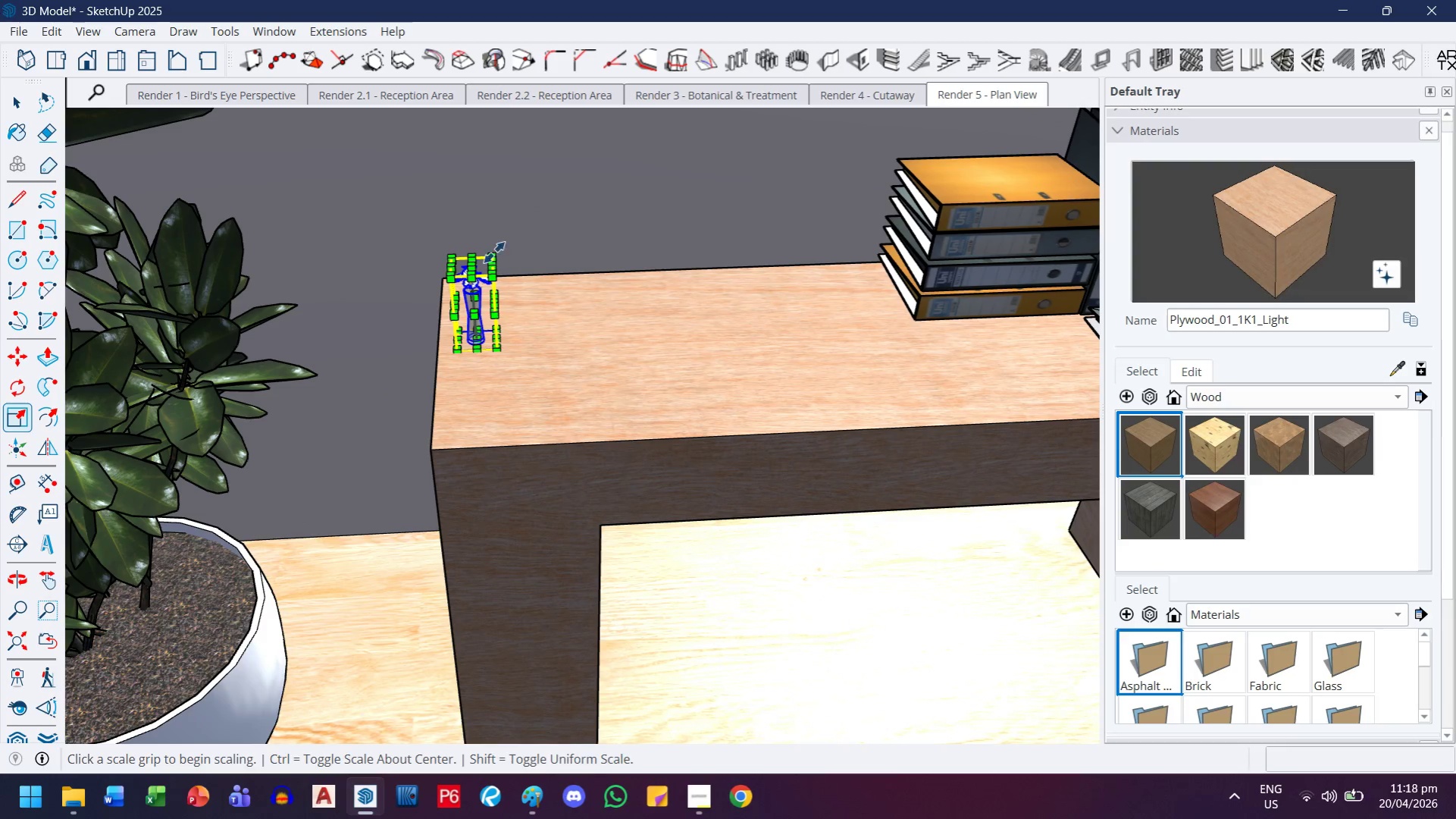 
left_click([494, 253])
 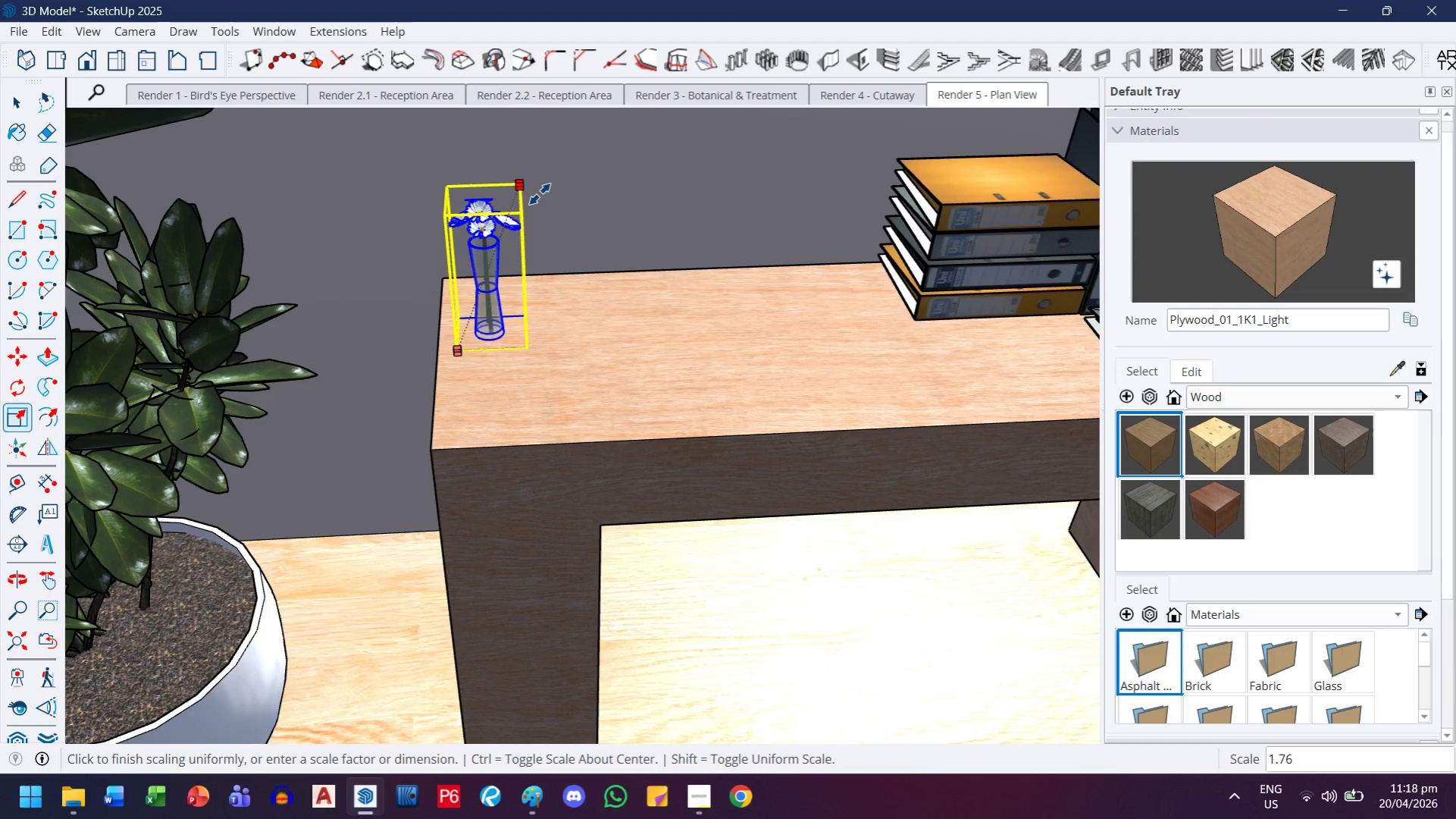 
key(1)
 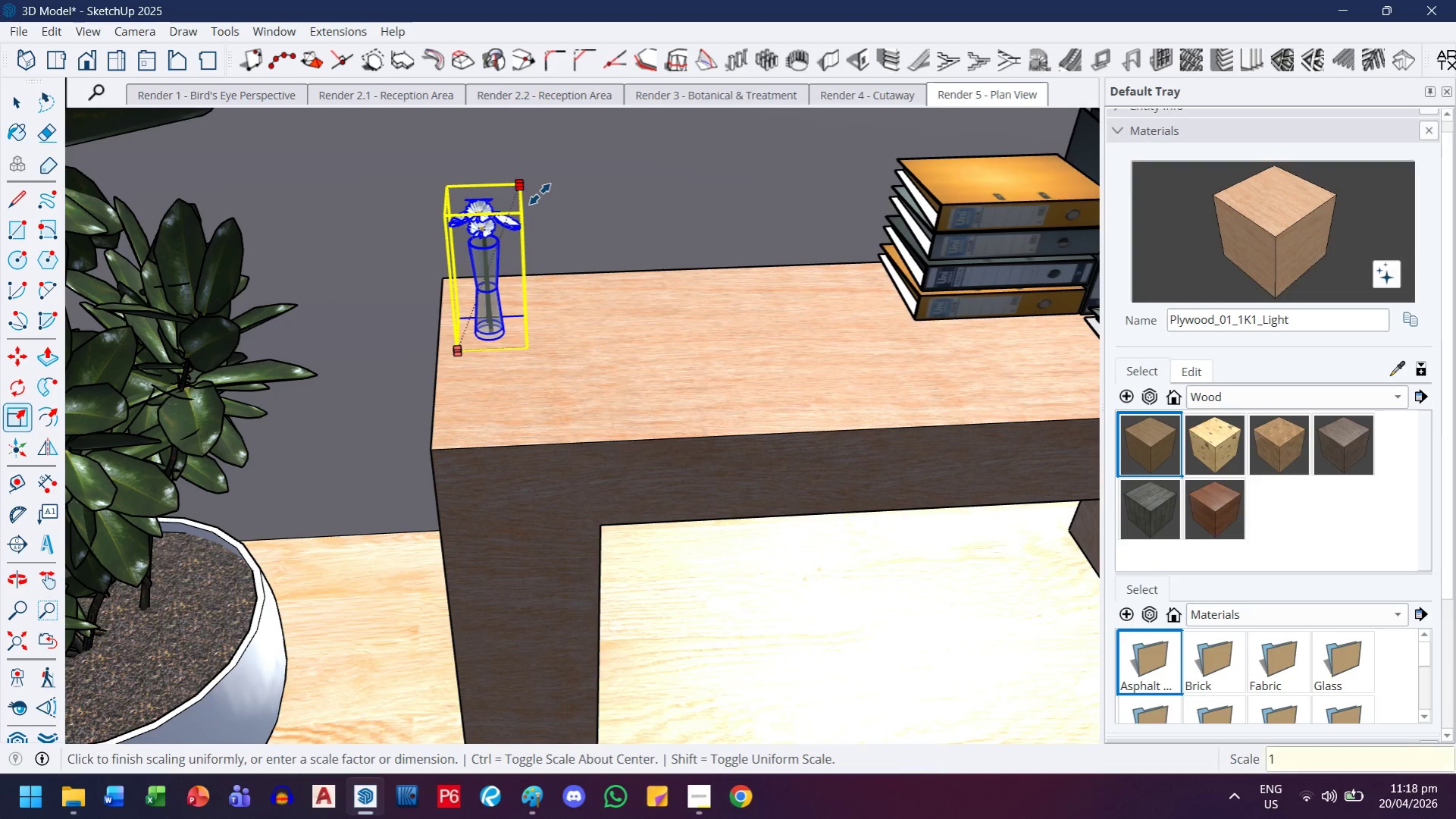 
key(Period)
 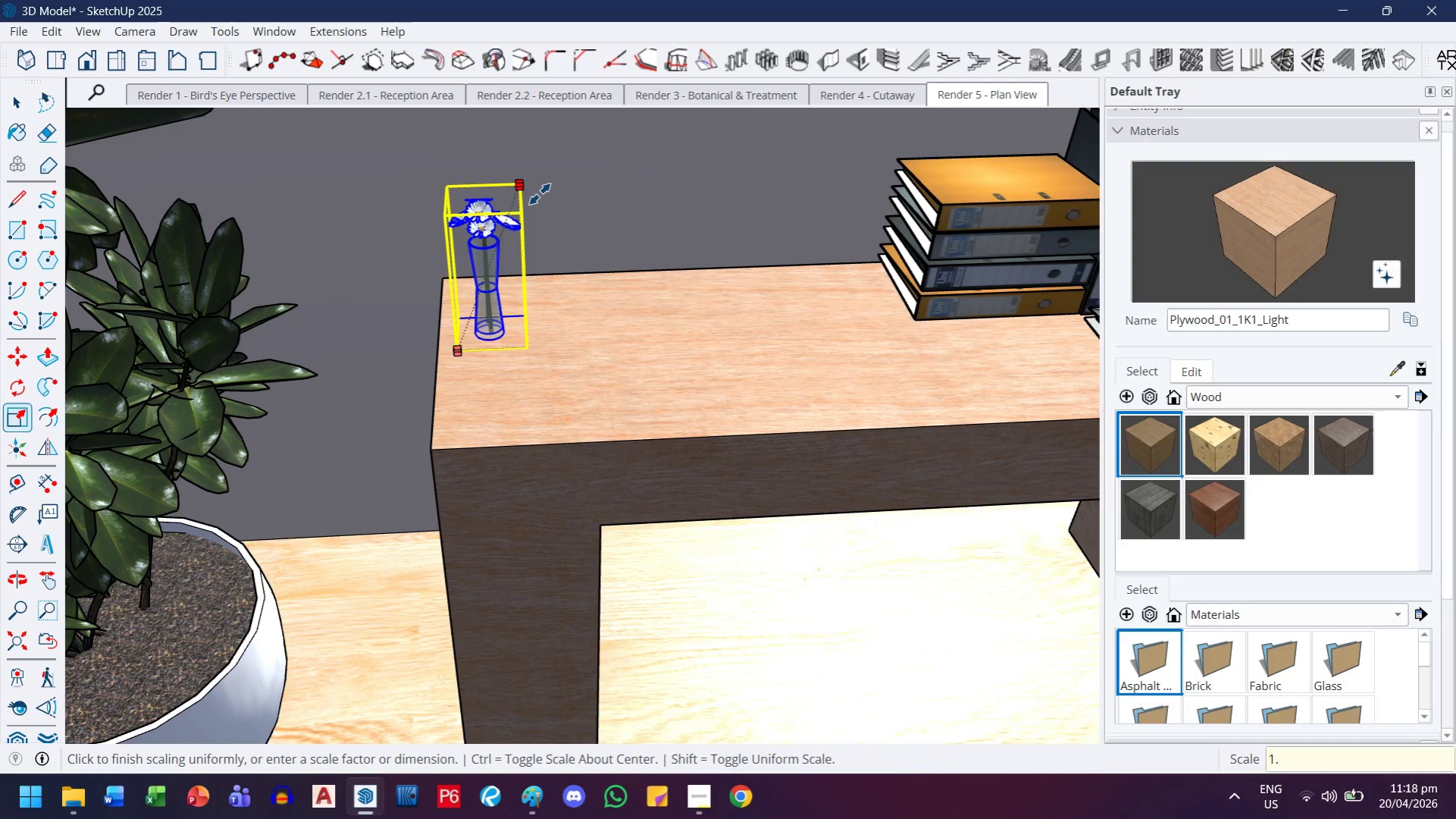 
key(8)
 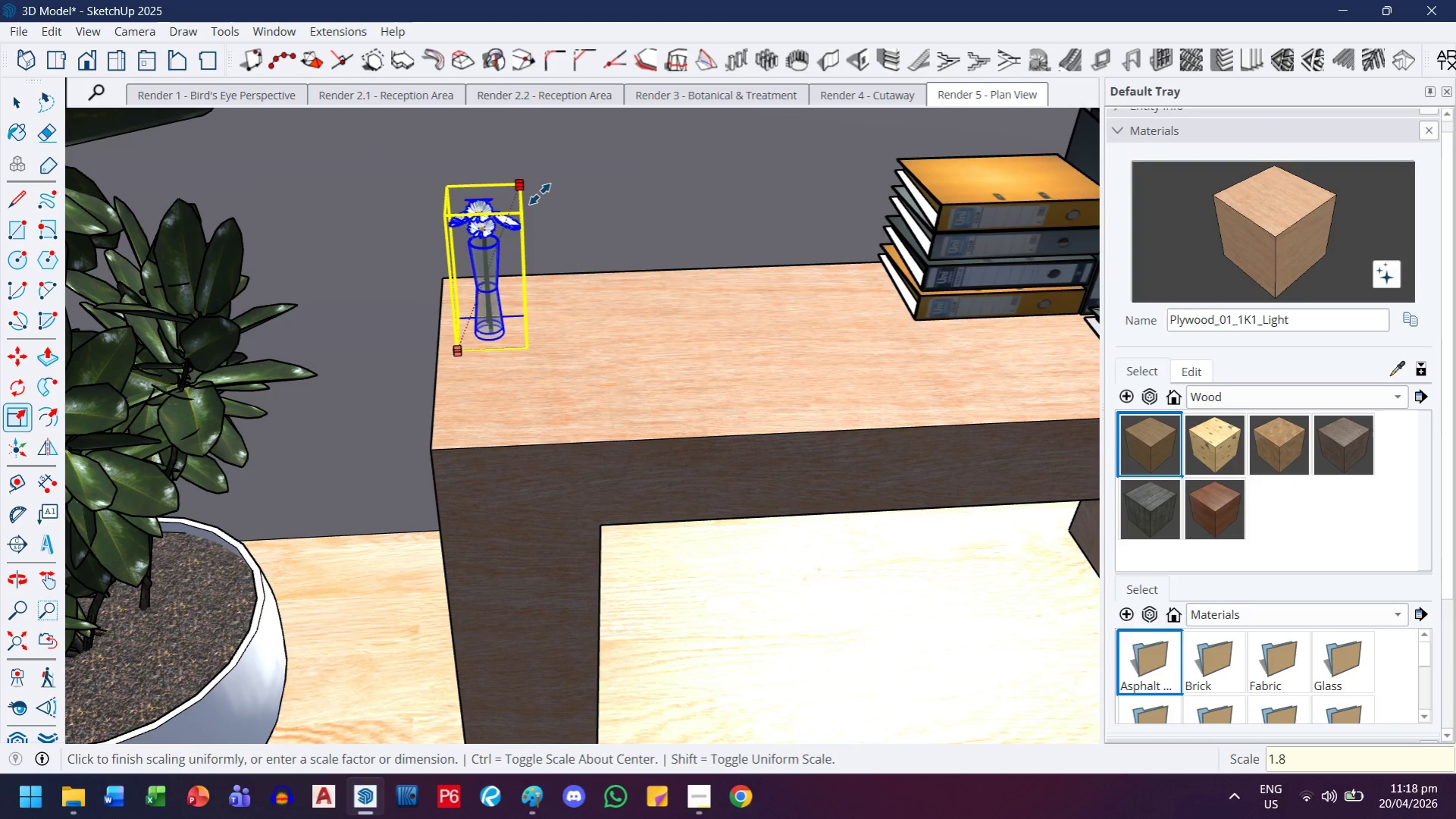 
key(Enter)
 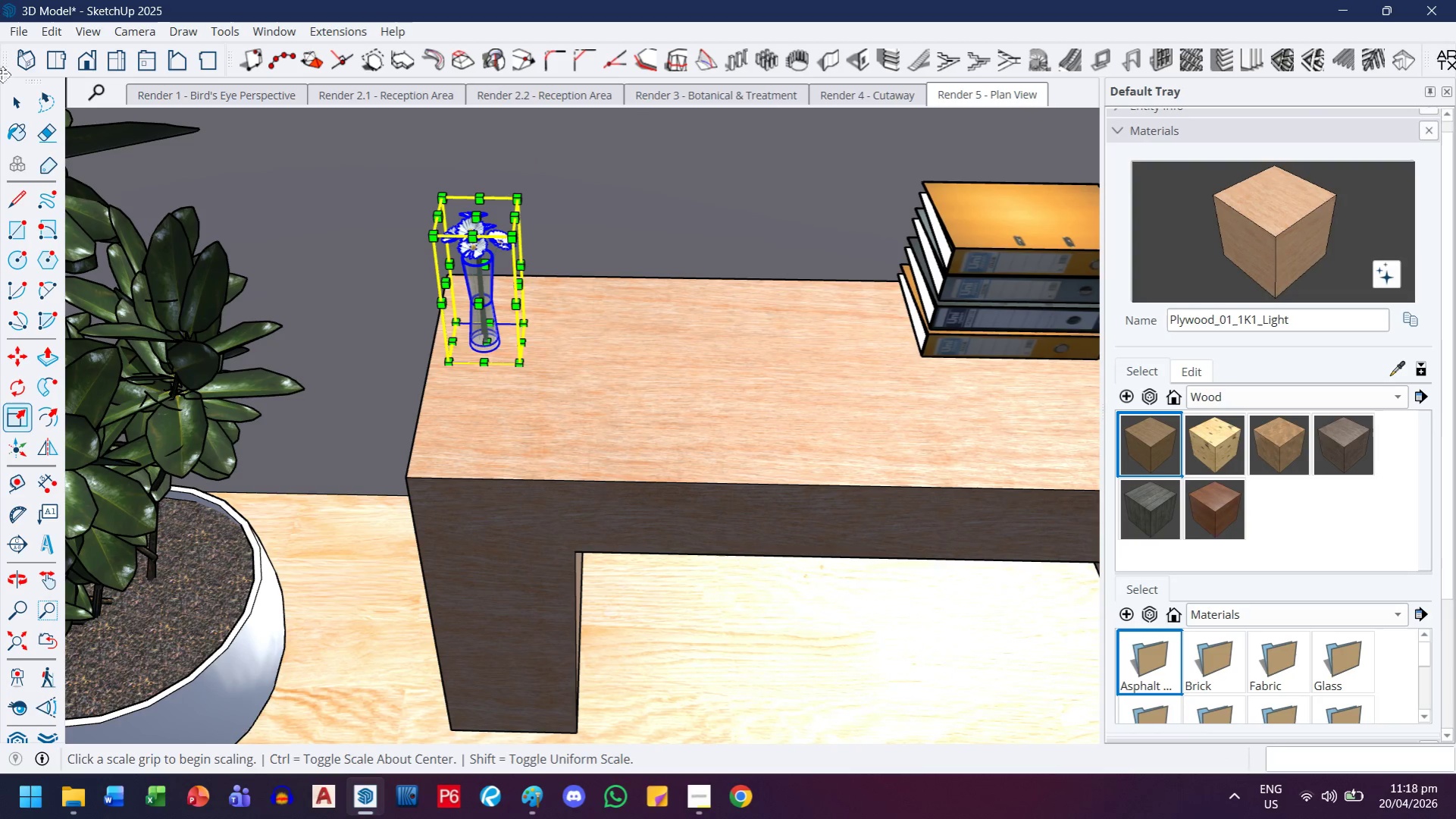 
key(Escape)
 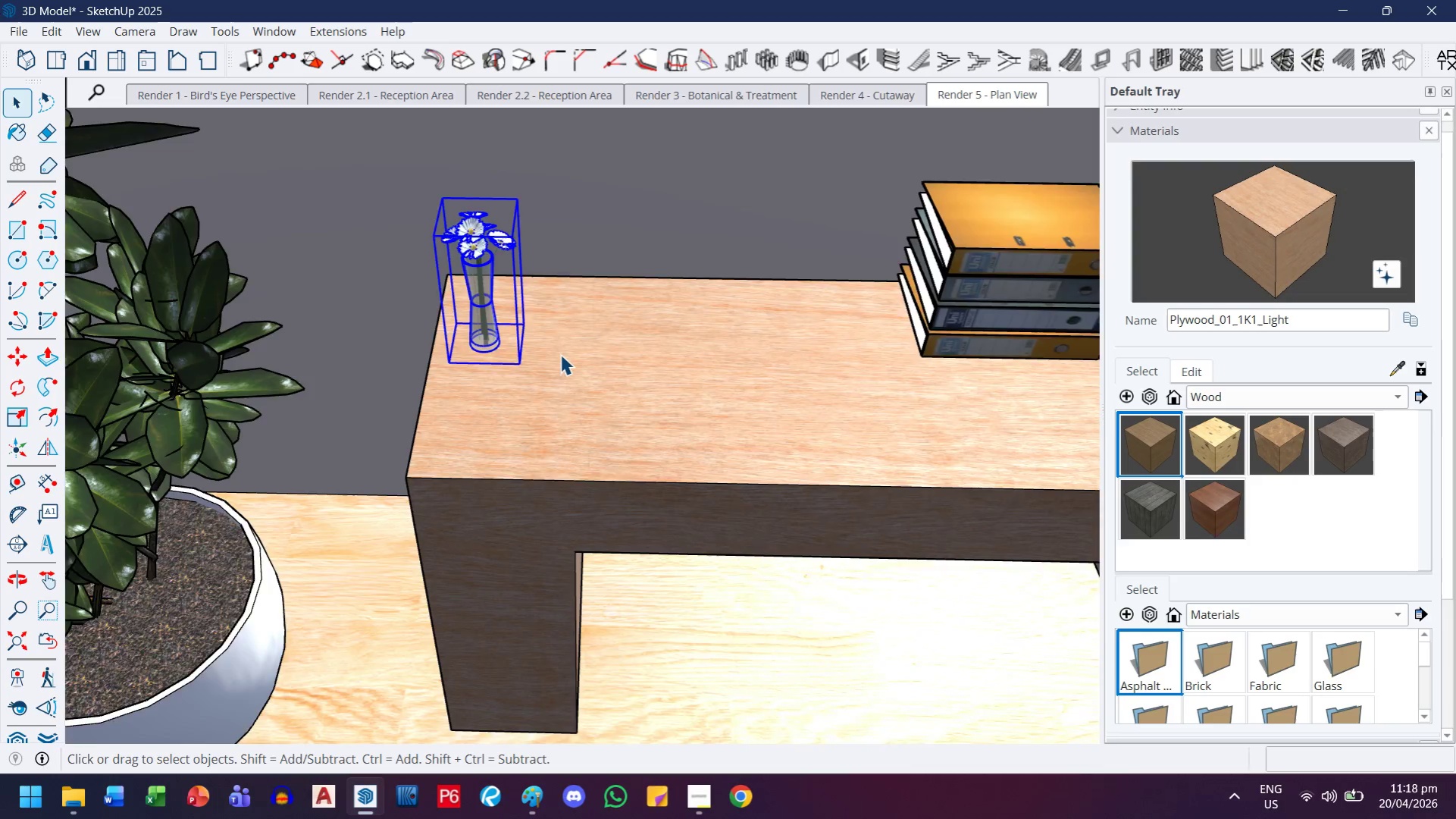 
left_click([698, 250])
 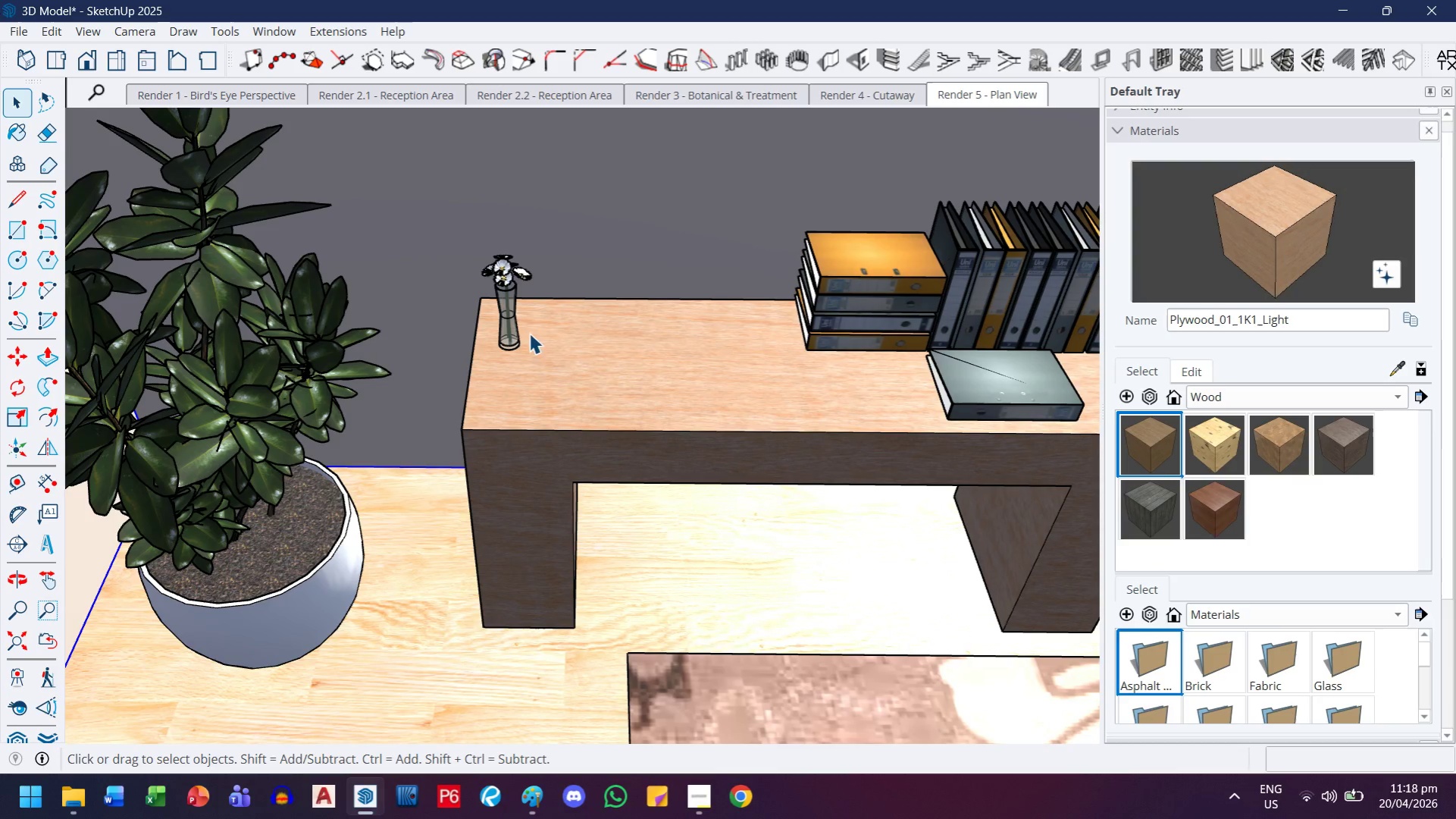 
scroll: coordinate [561, 357], scroll_direction: down, amount: 4.0
 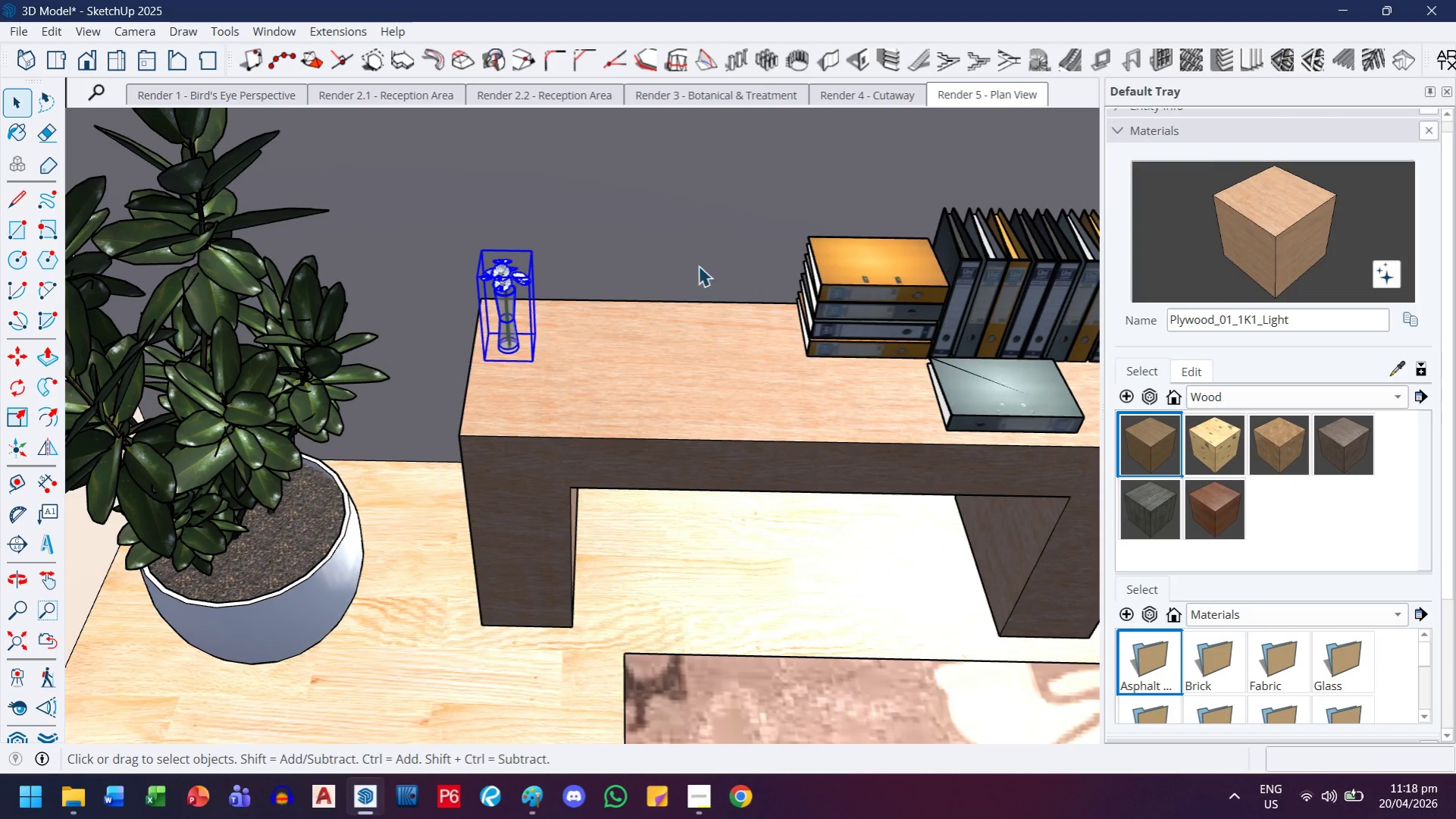 
left_click([511, 338])
 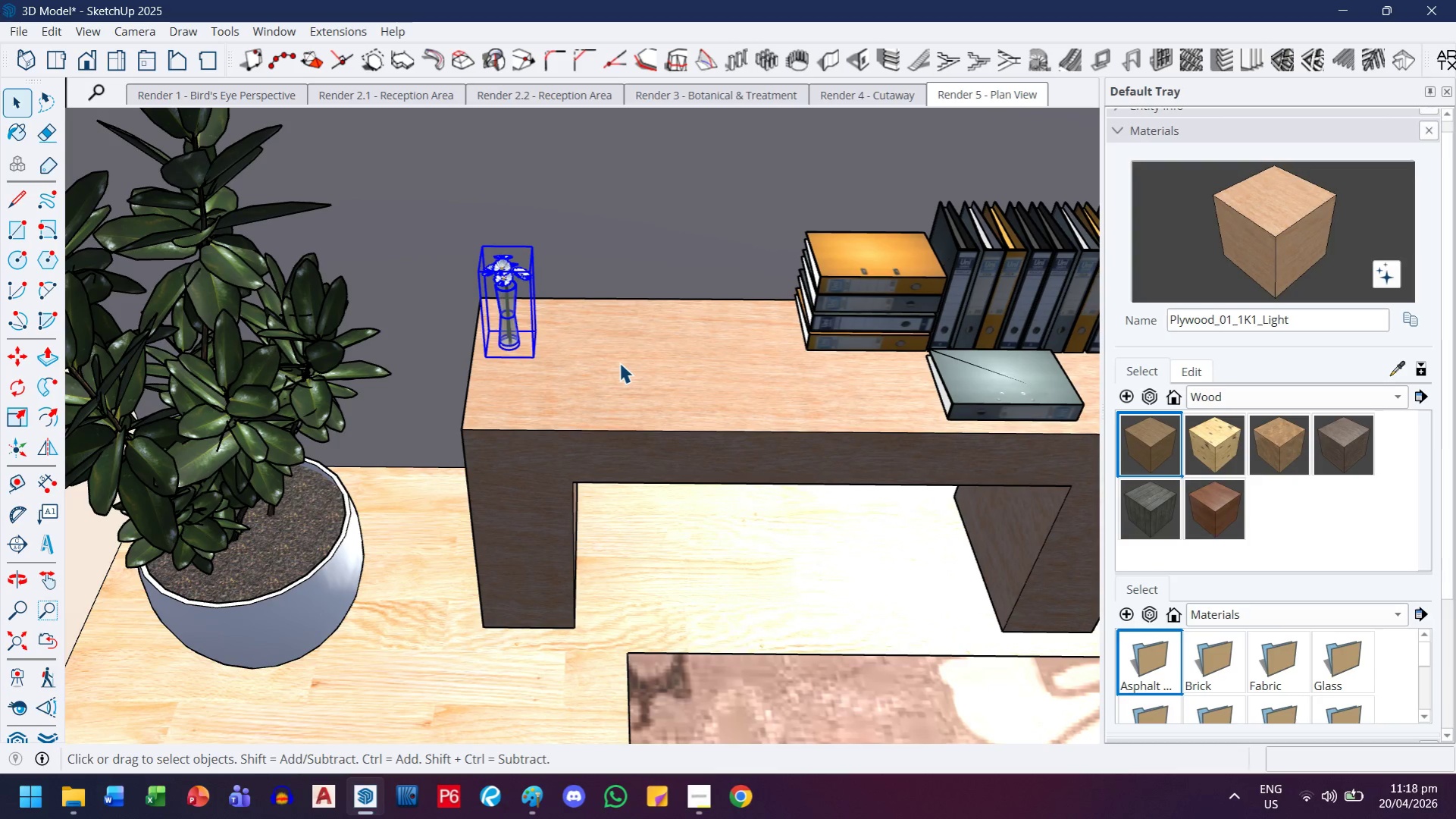 
key(M)
 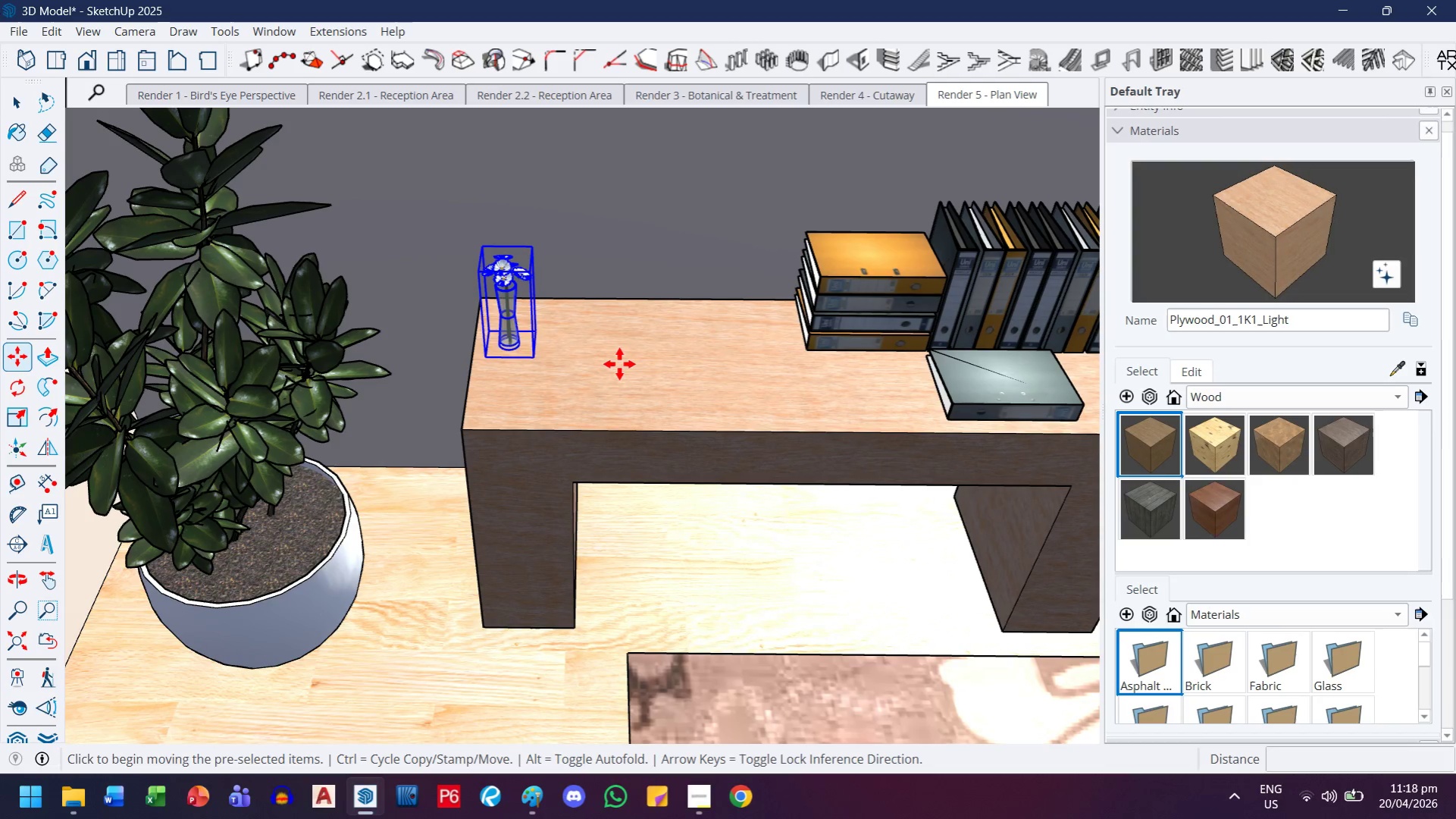 
left_click([619, 364])
 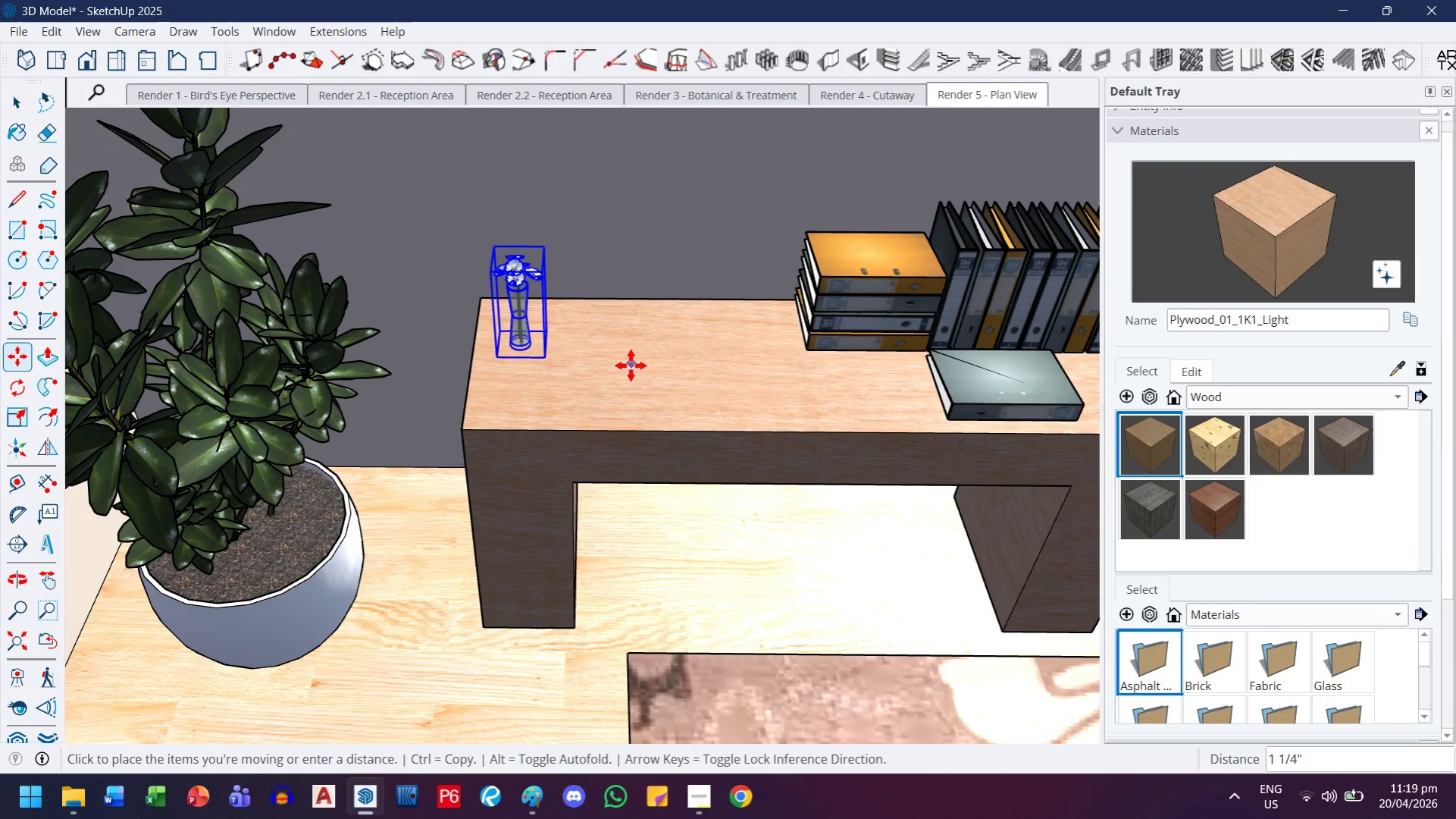 
left_click([632, 366])
 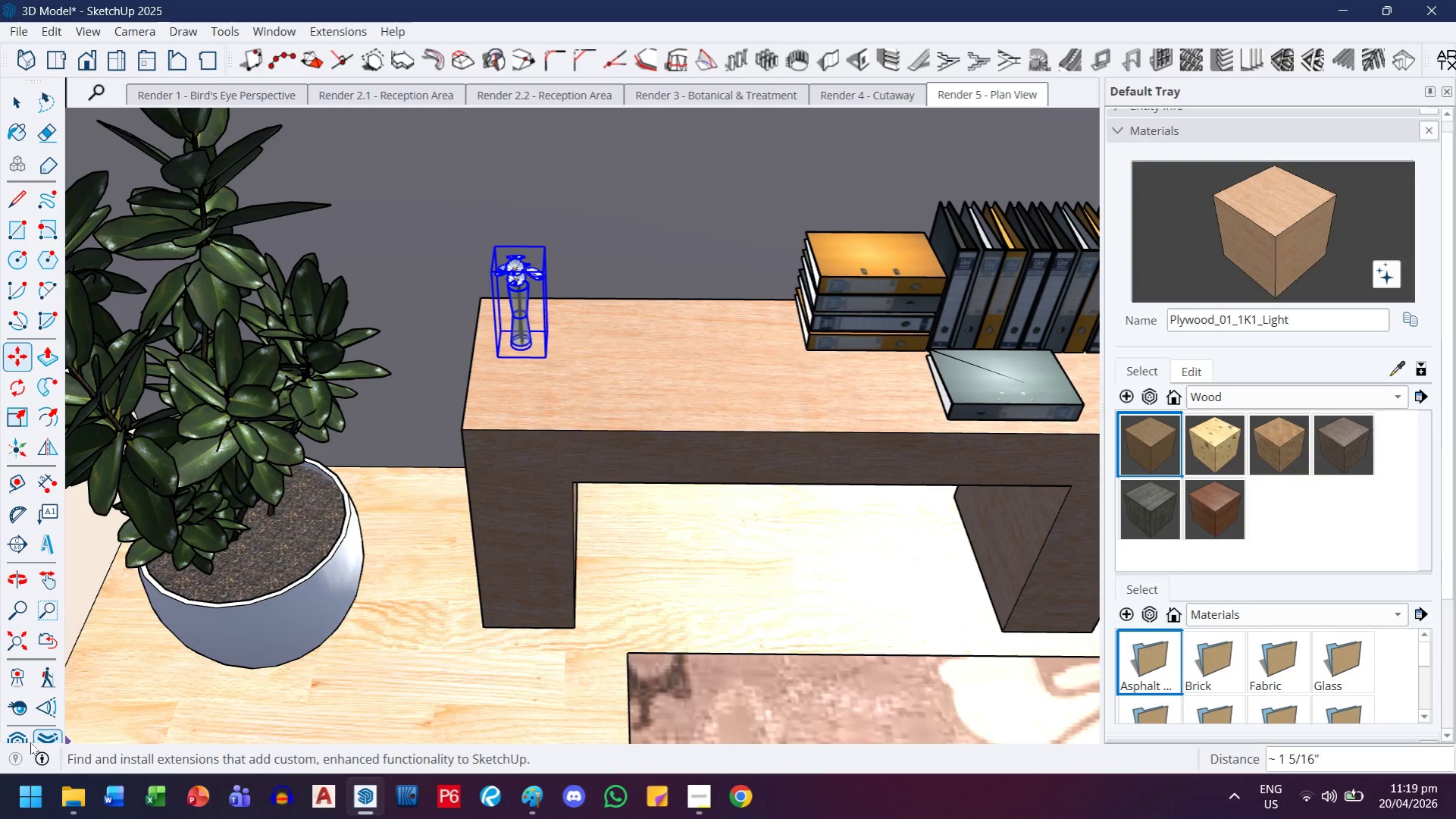 
left_click([12, 734])
 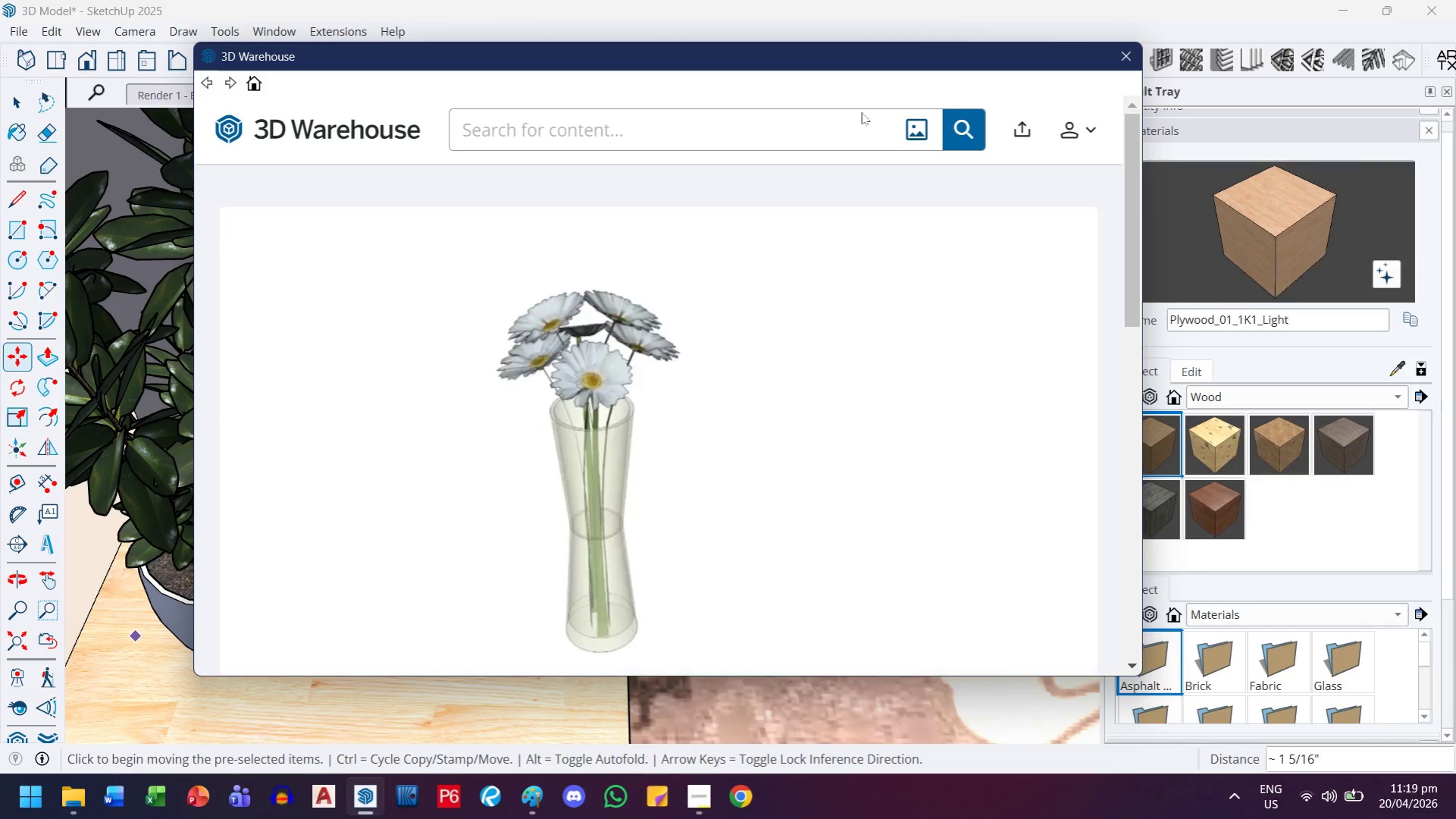 
type(documents)
 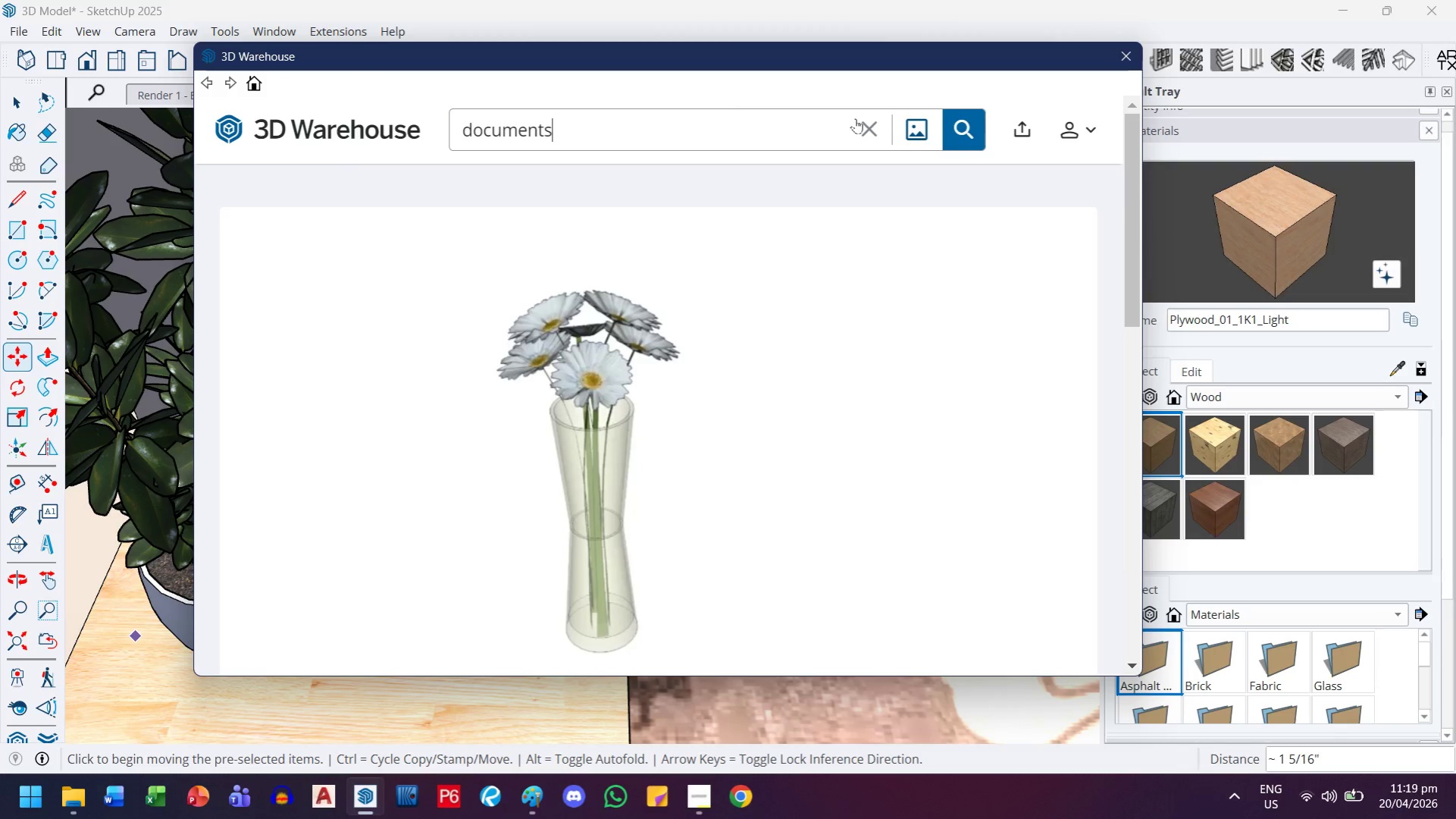 
key(Enter)
 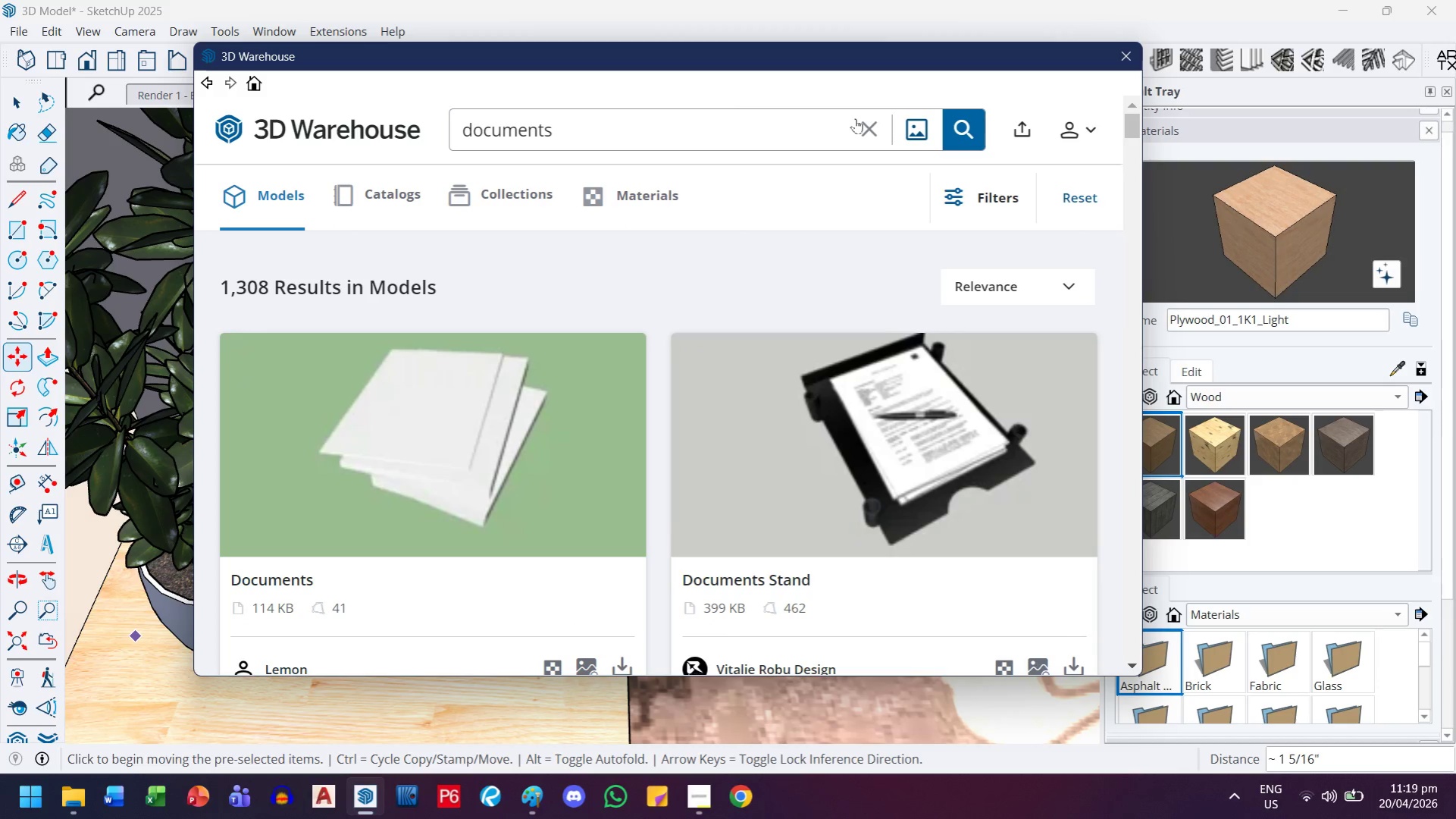 
scroll: coordinate [782, 501], scroll_direction: down, amount: 8.0
 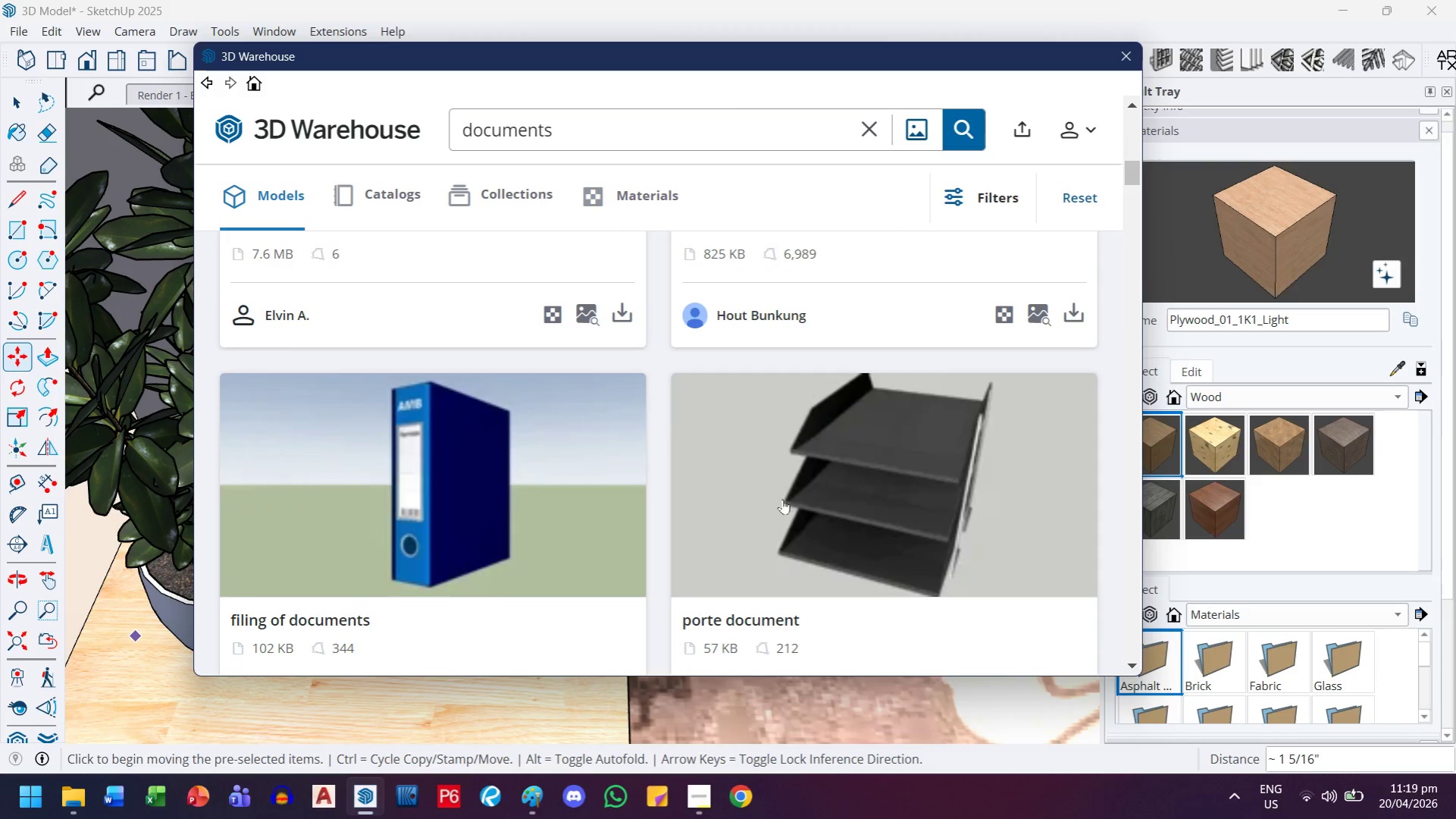 
left_click([527, 426])
 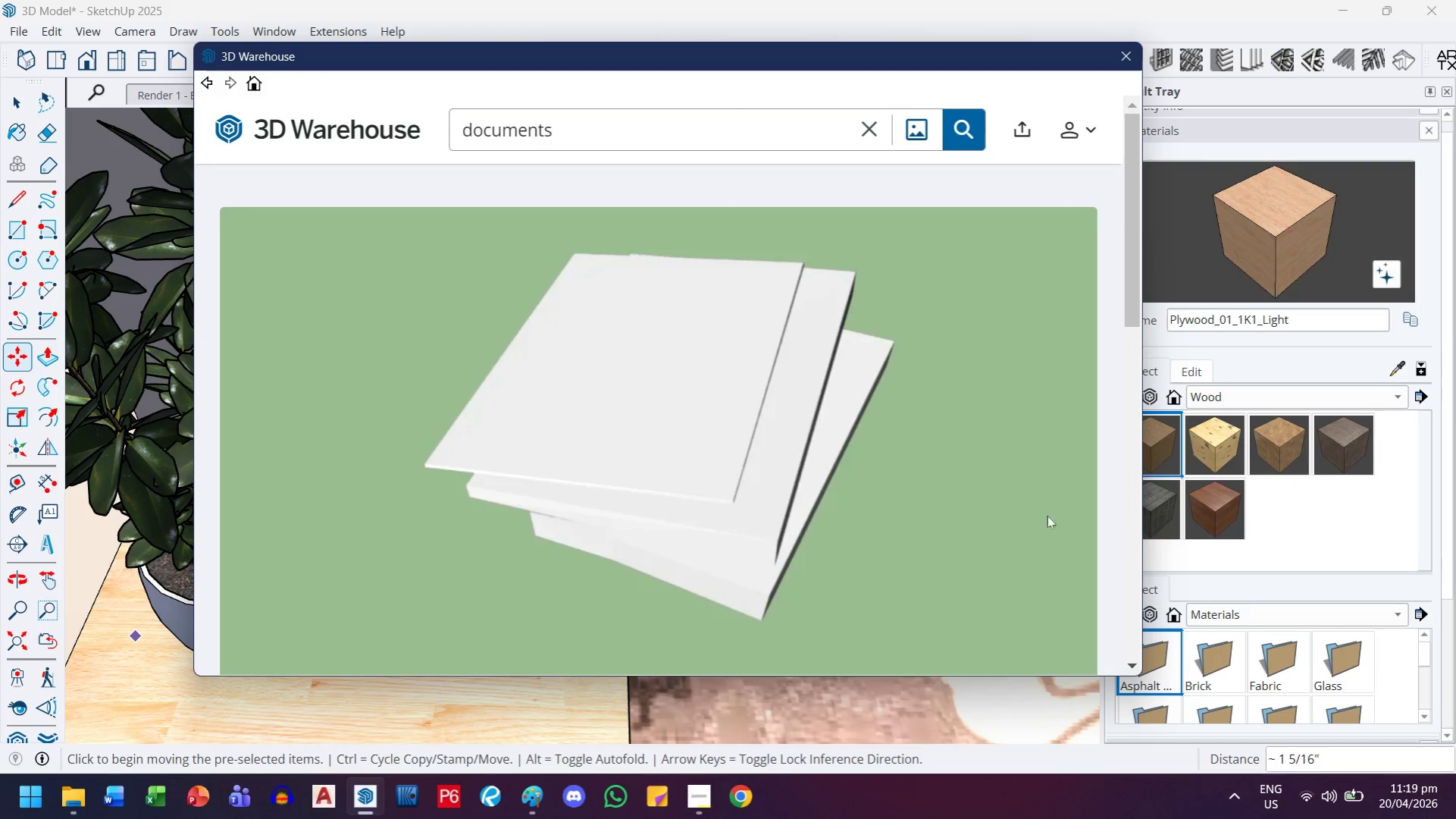 
scroll: coordinate [535, 468], scroll_direction: up, amount: 10.0
 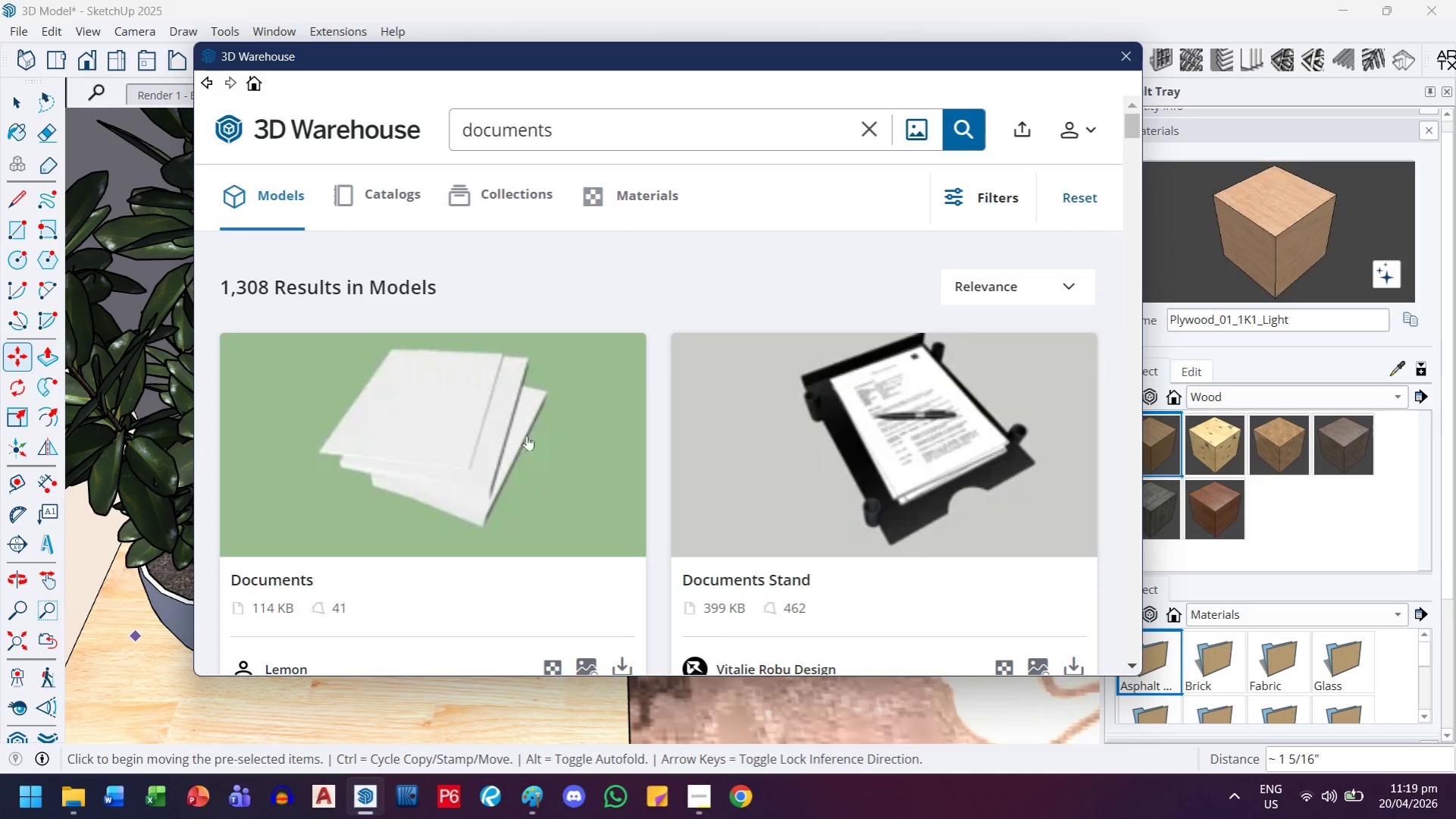 
scroll: coordinate [988, 563], scroll_direction: down, amount: 3.0
 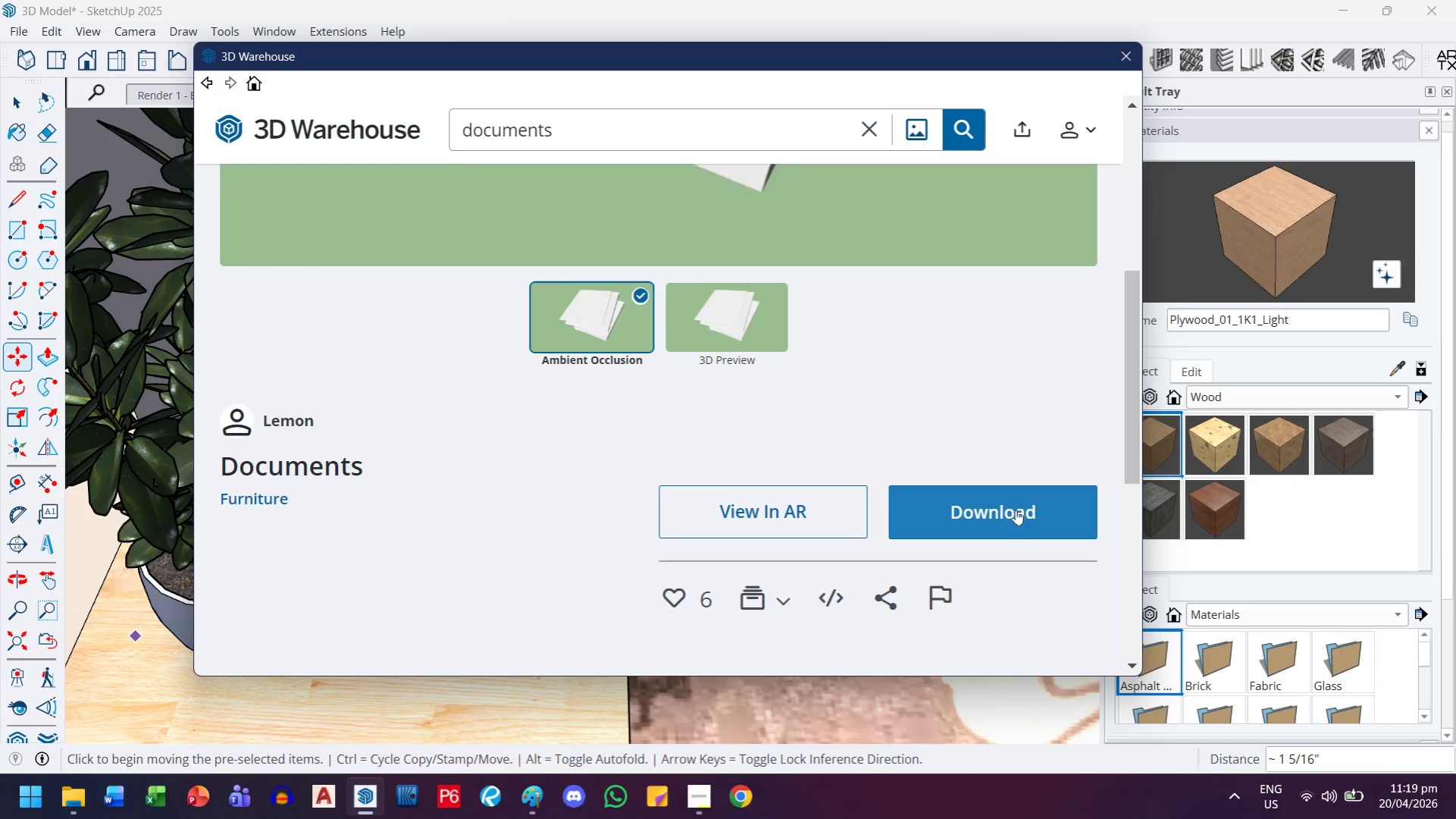 
left_click([1016, 510])
 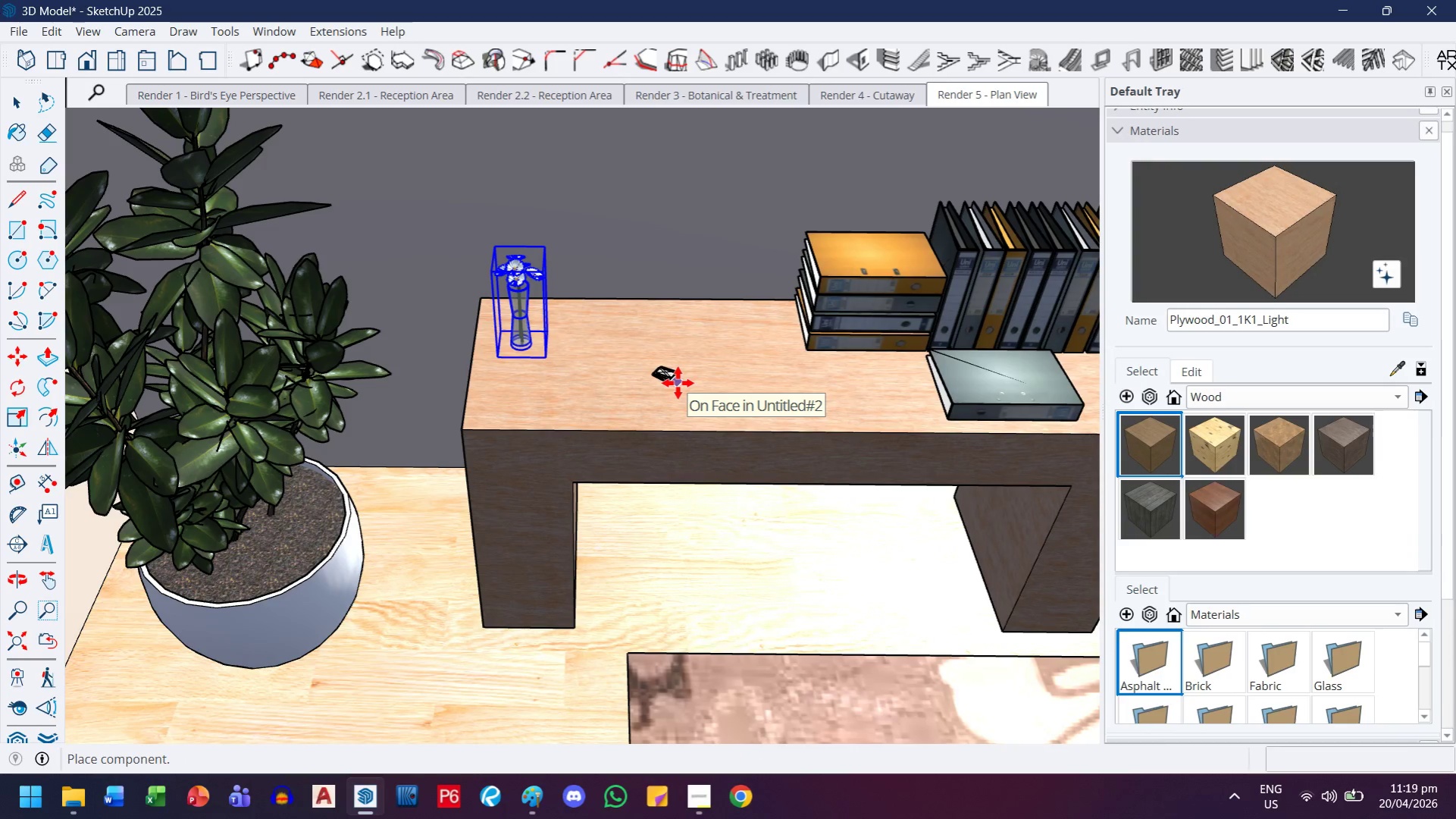 
left_click([658, 353])
 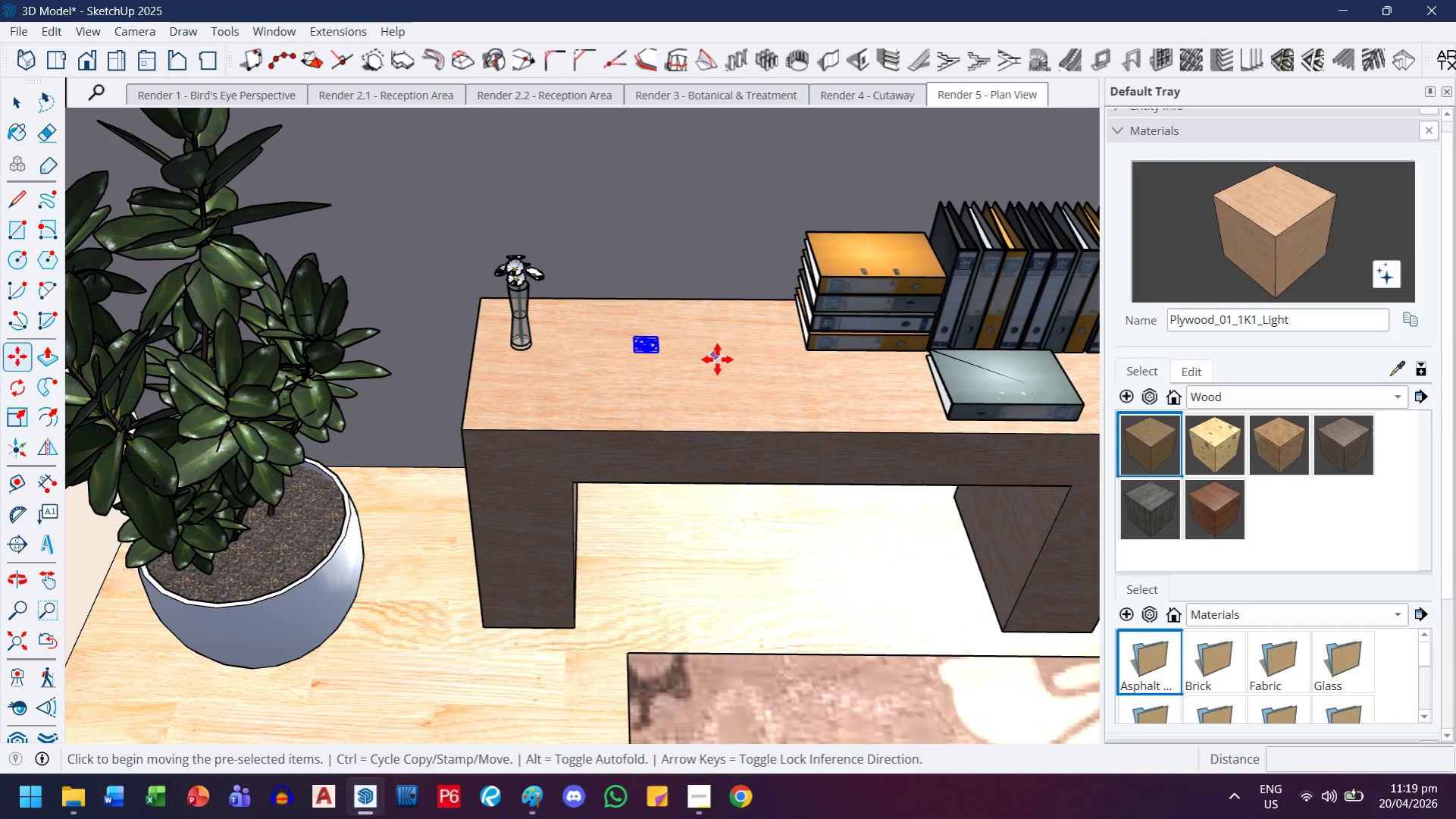 
key(S)
 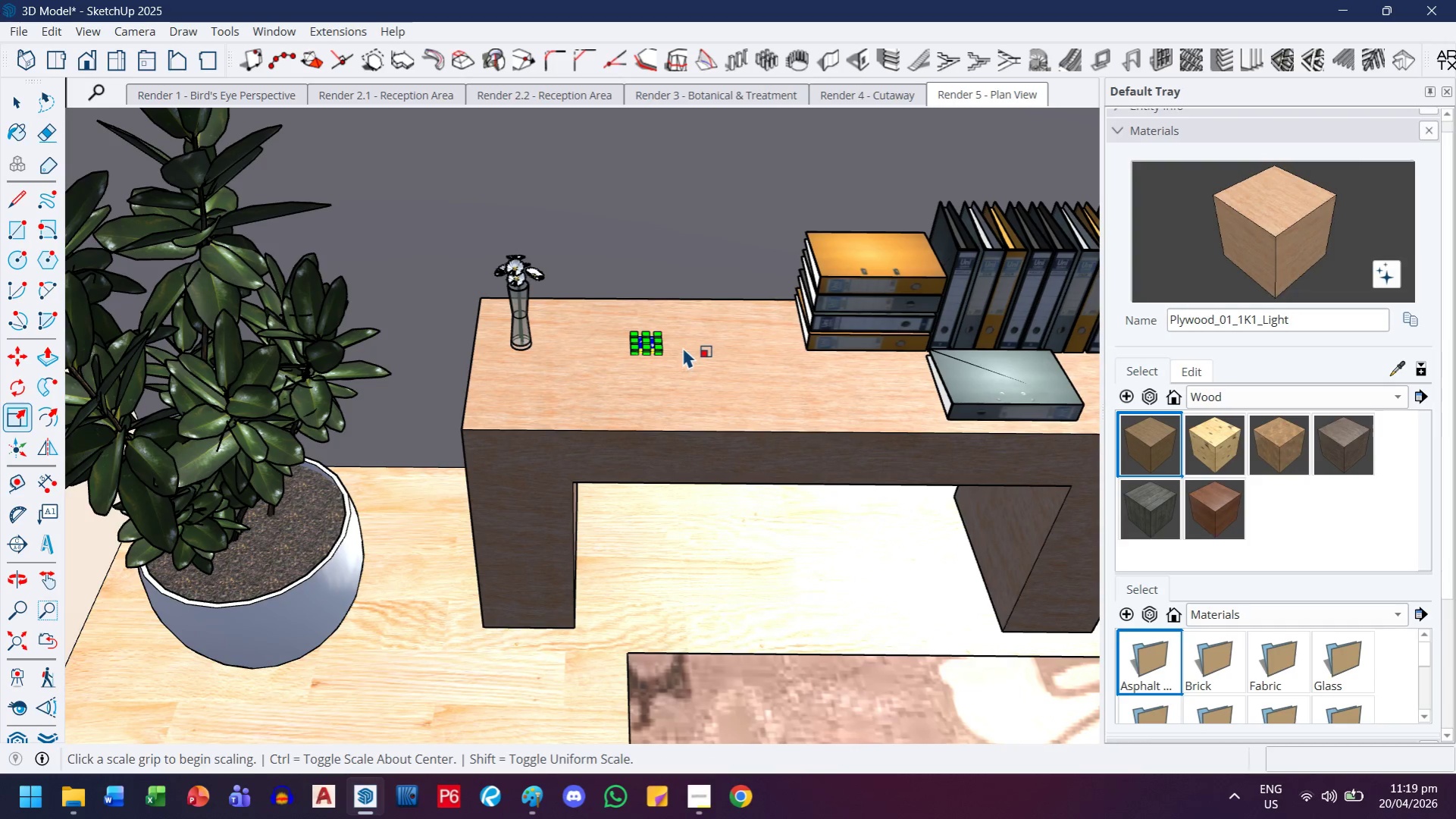 
scroll: coordinate [672, 346], scroll_direction: up, amount: 3.0
 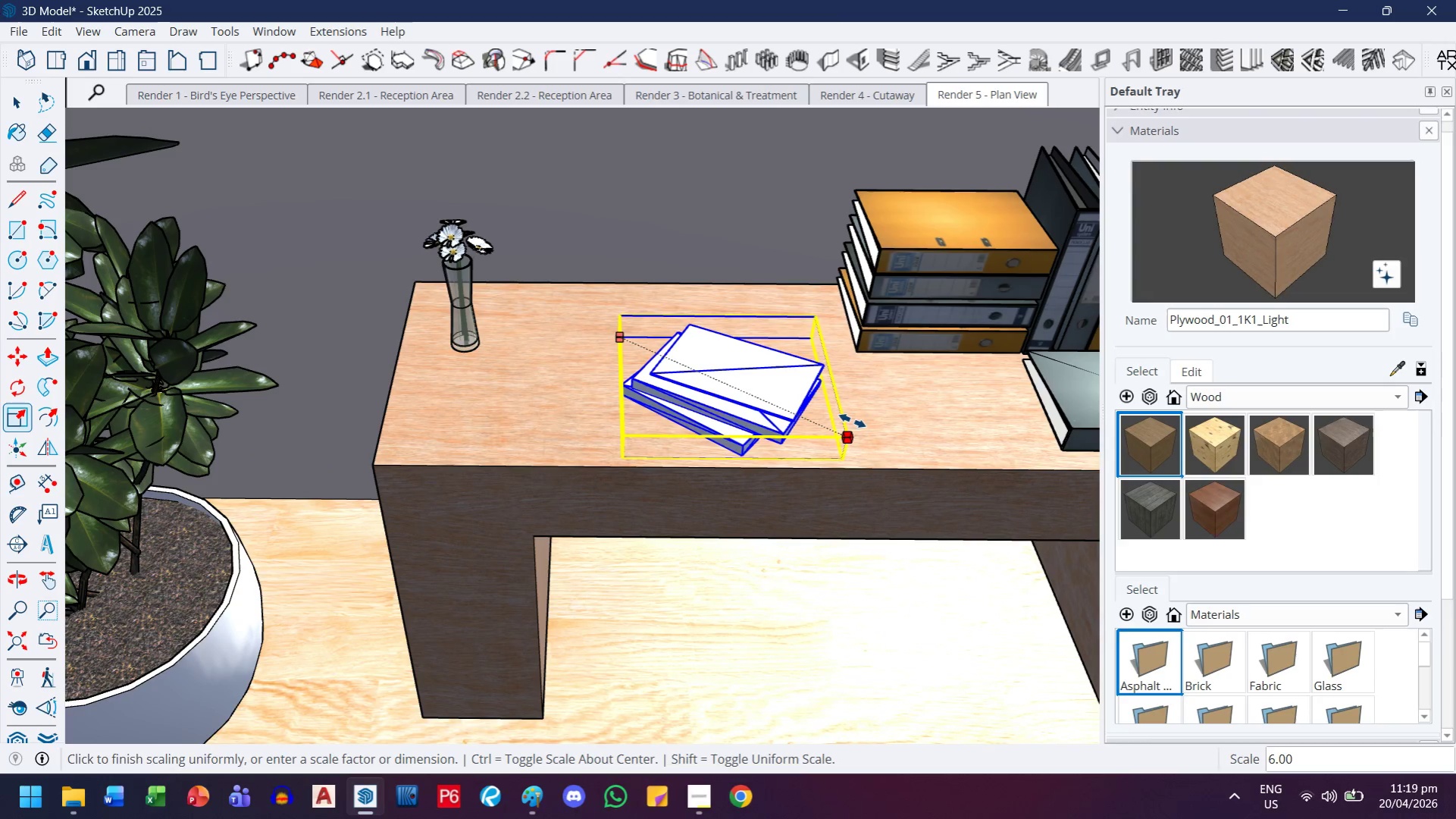 
left_click_drag(start_coordinate=[863, 423], to_coordinate=[868, 419])
 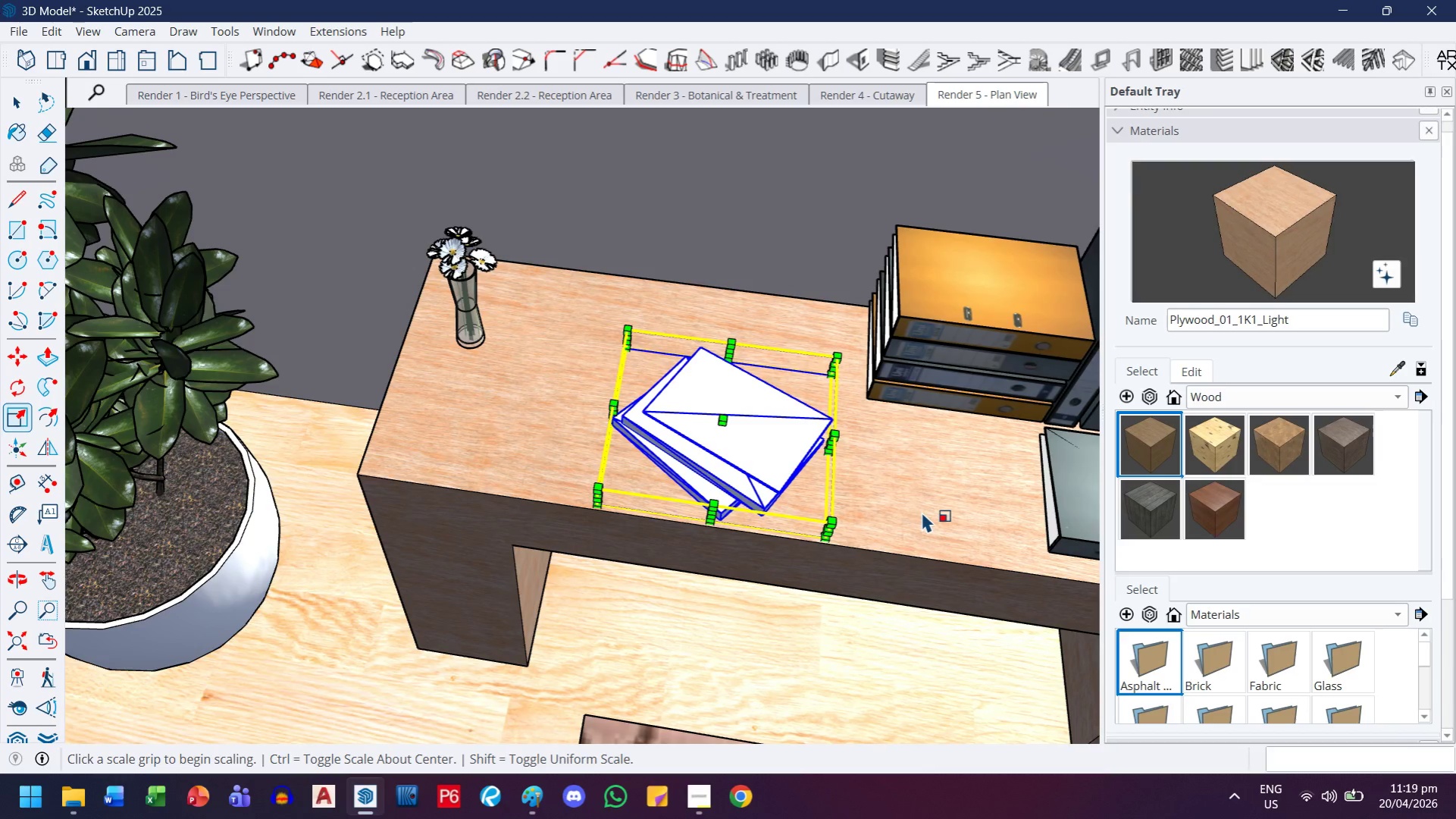 
key(M)
 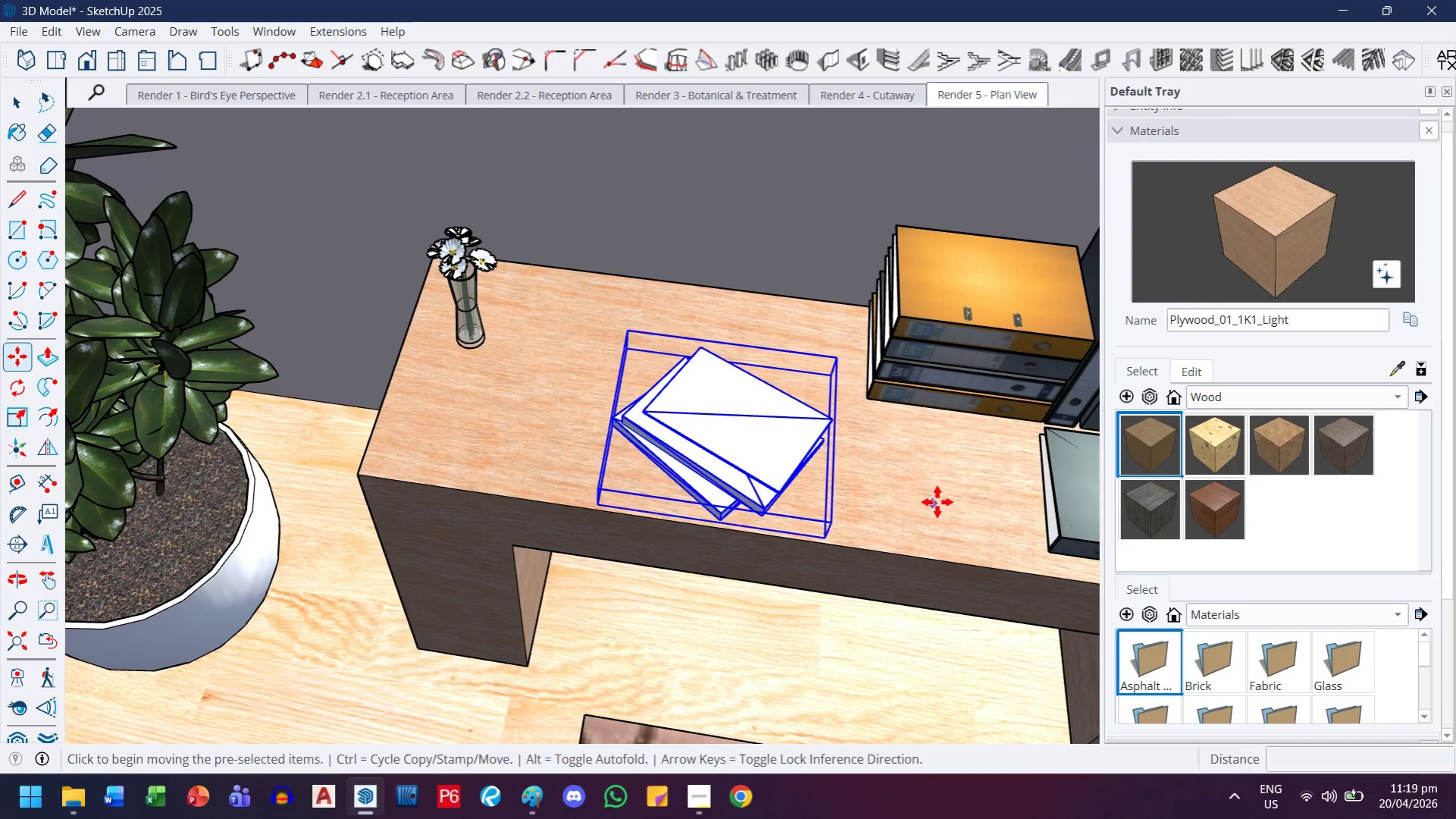 
left_click([937, 502])
 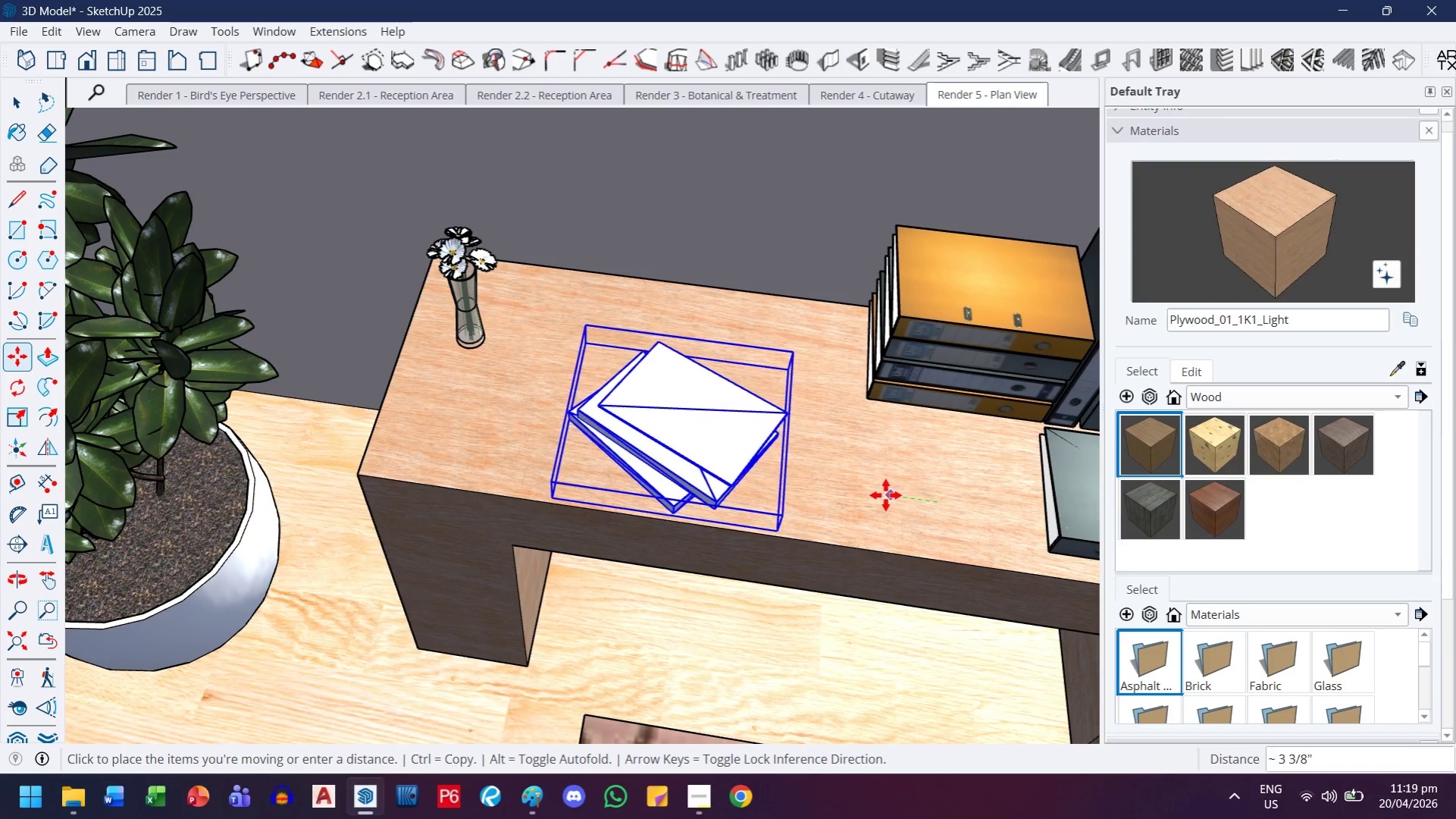 
left_click([885, 495])
 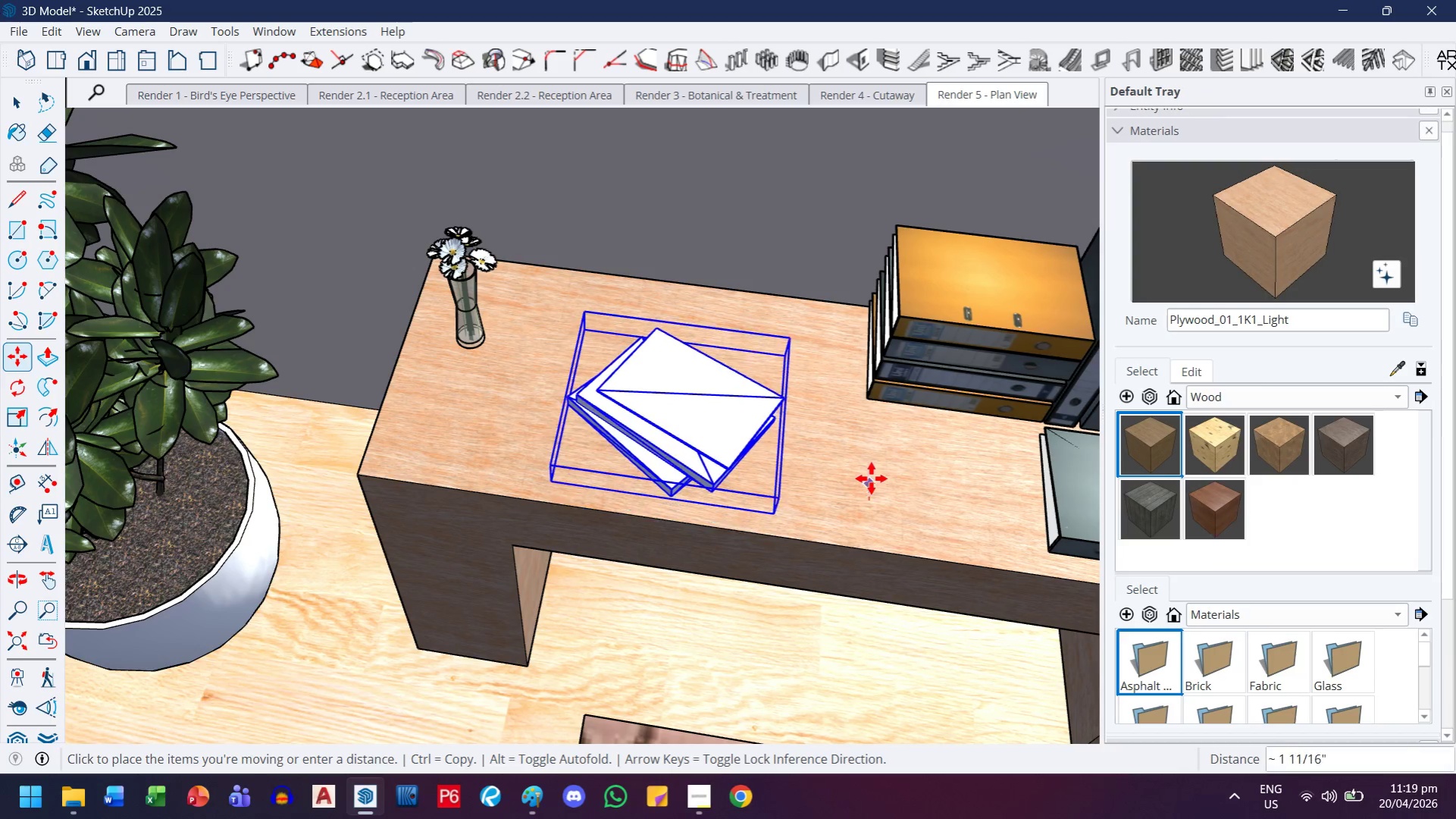 
left_click([871, 478])
 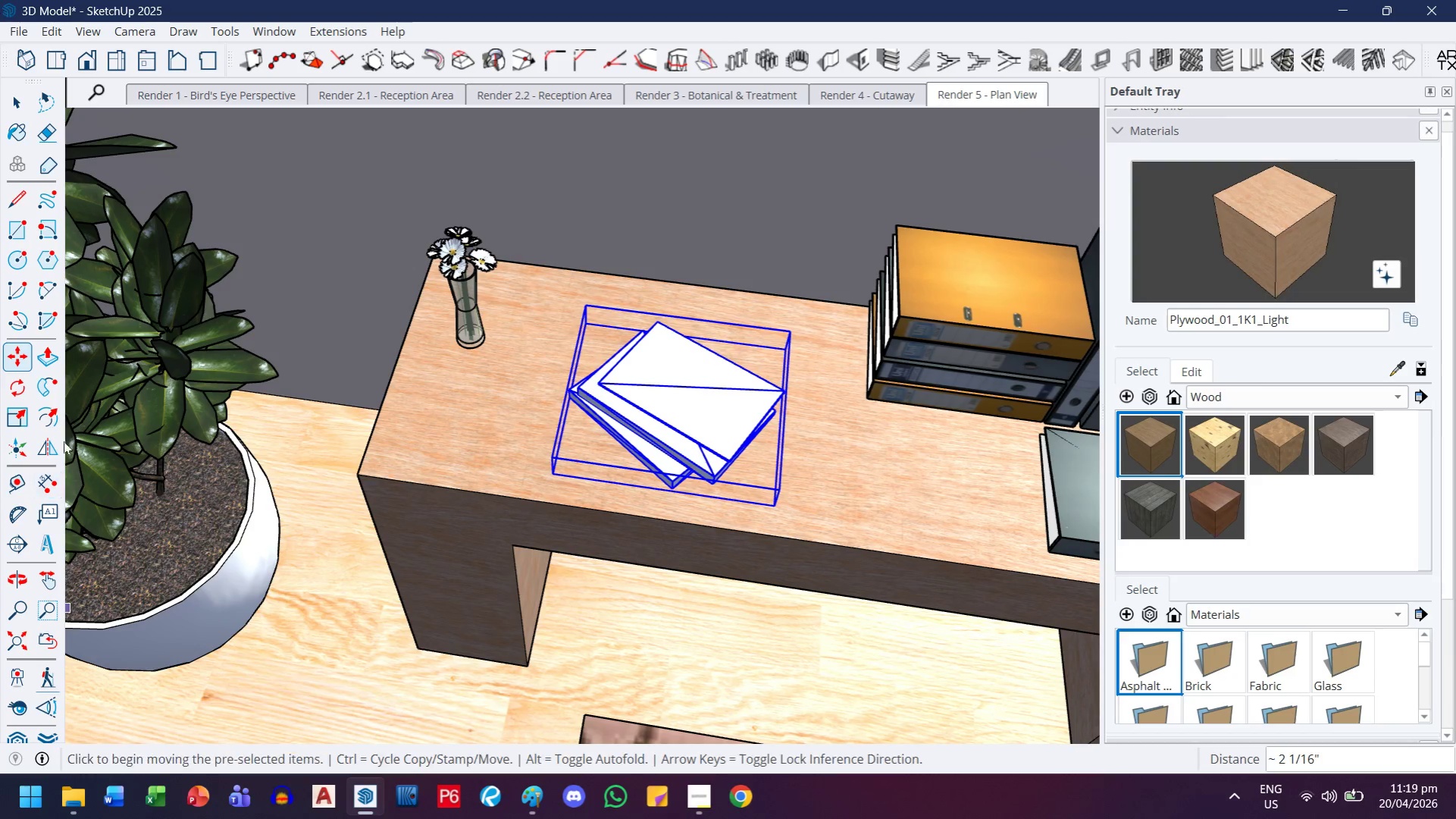 
left_click([58, 443])
 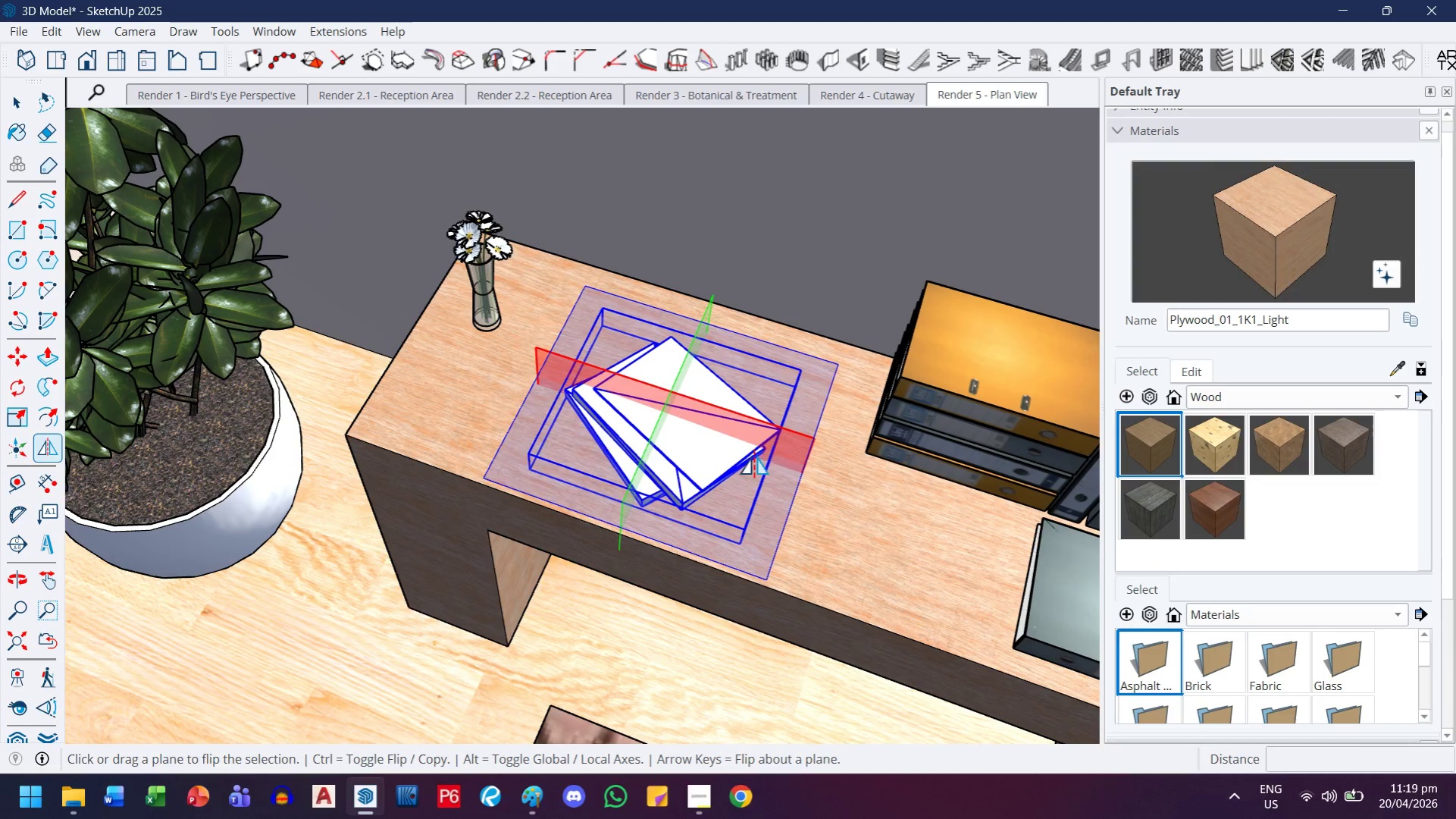 
left_click([797, 440])
 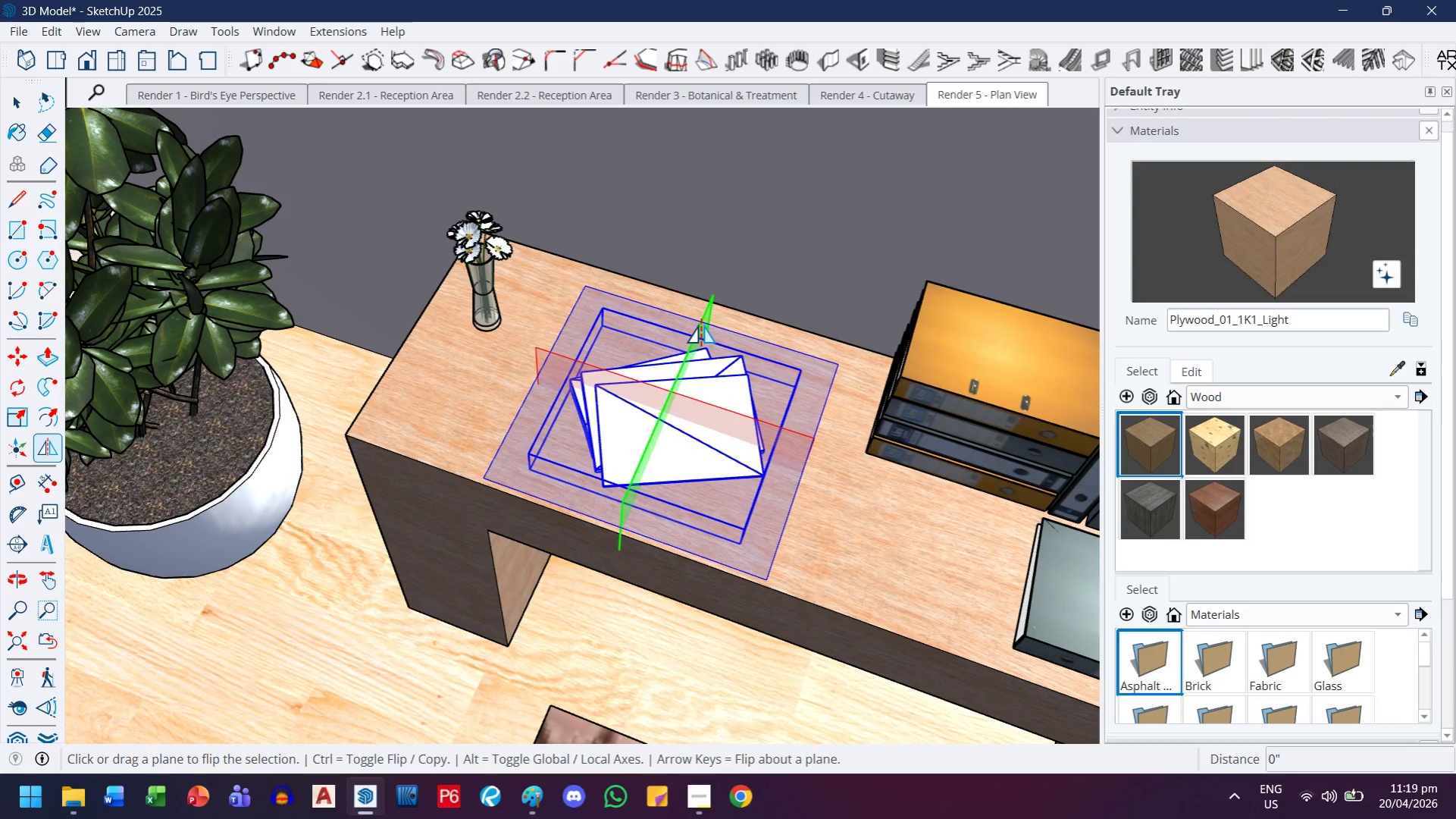 
left_click([701, 325])
 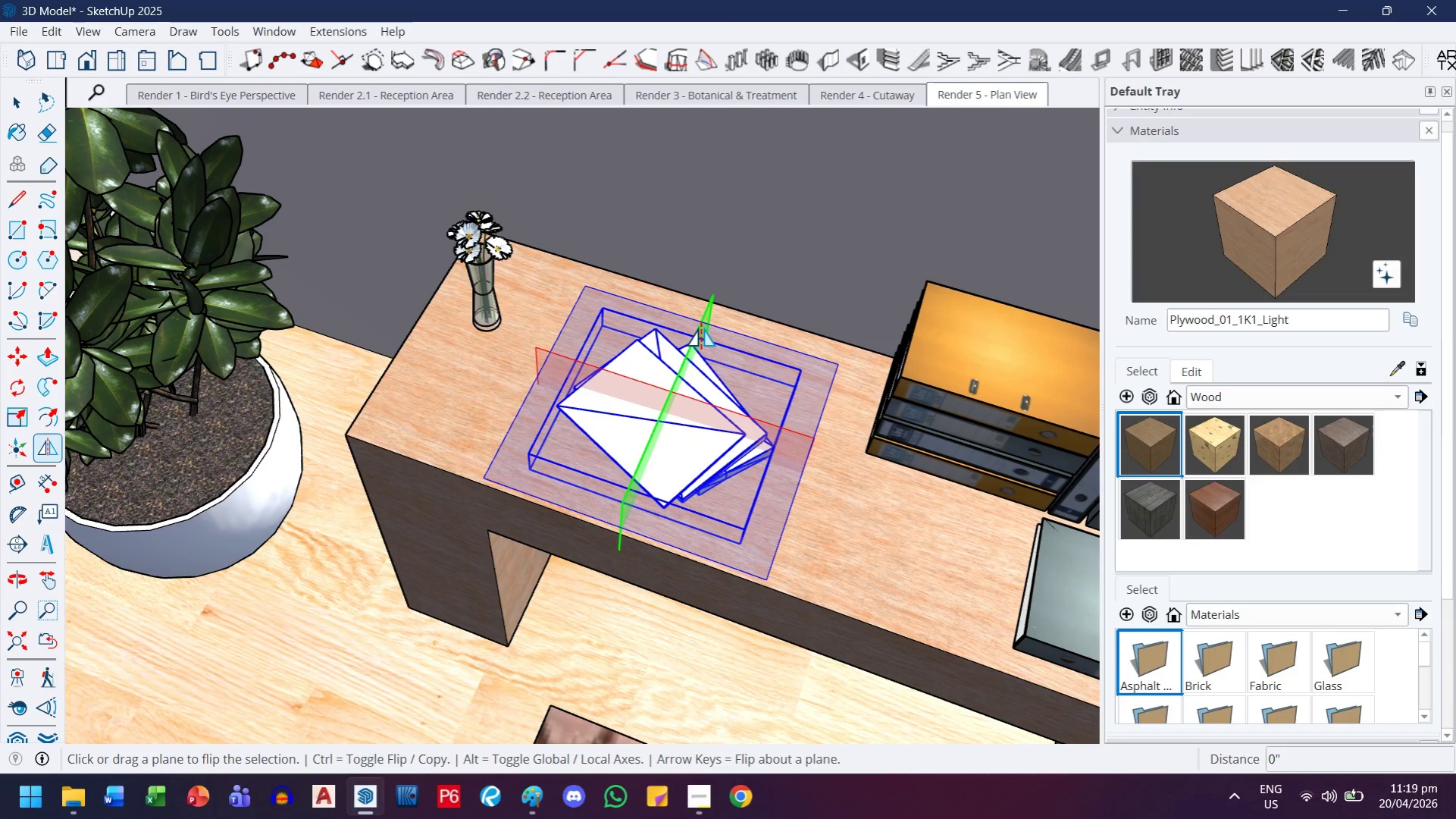 
key(Control+Z)
 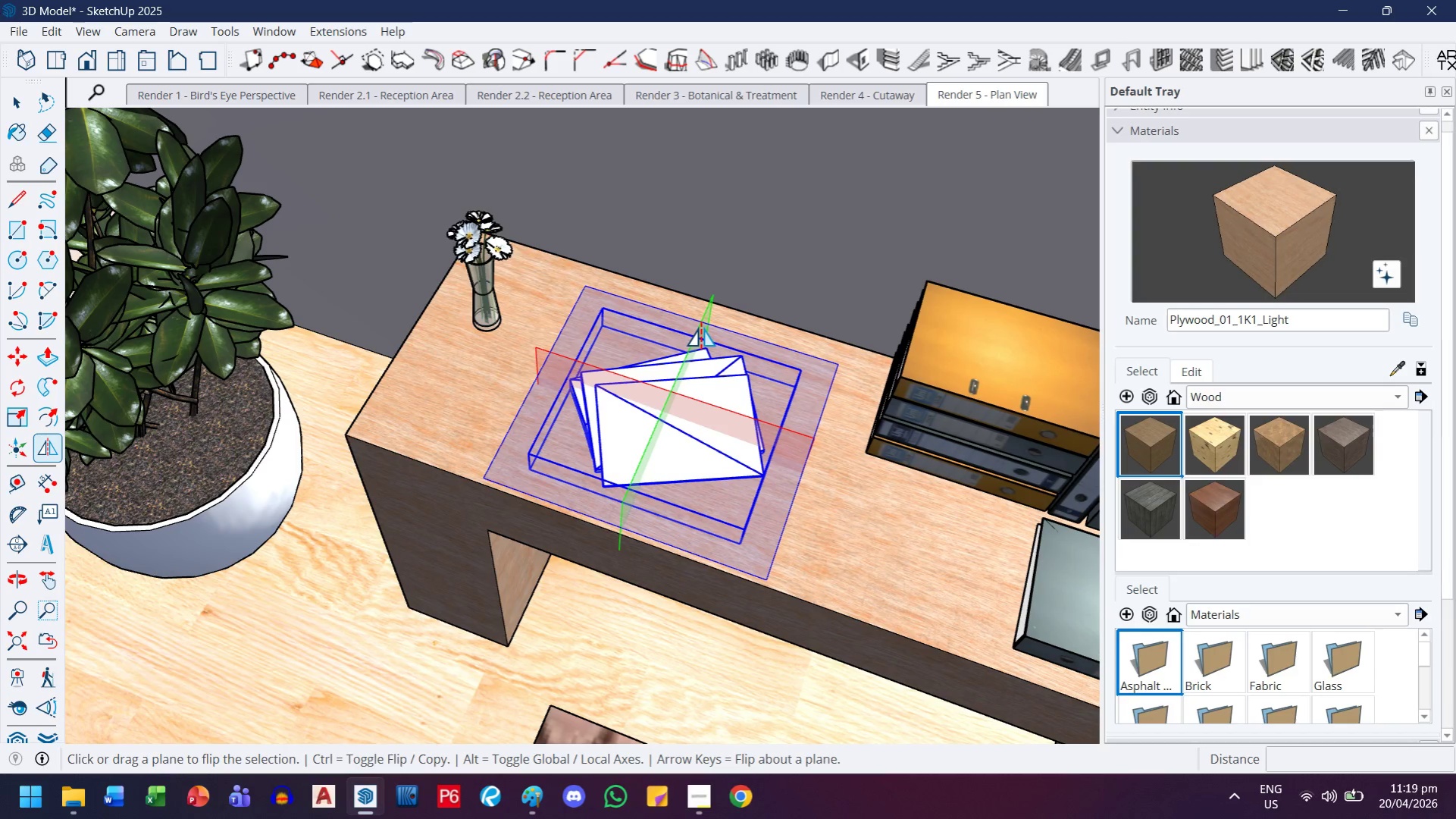 
key(Control+Z)
 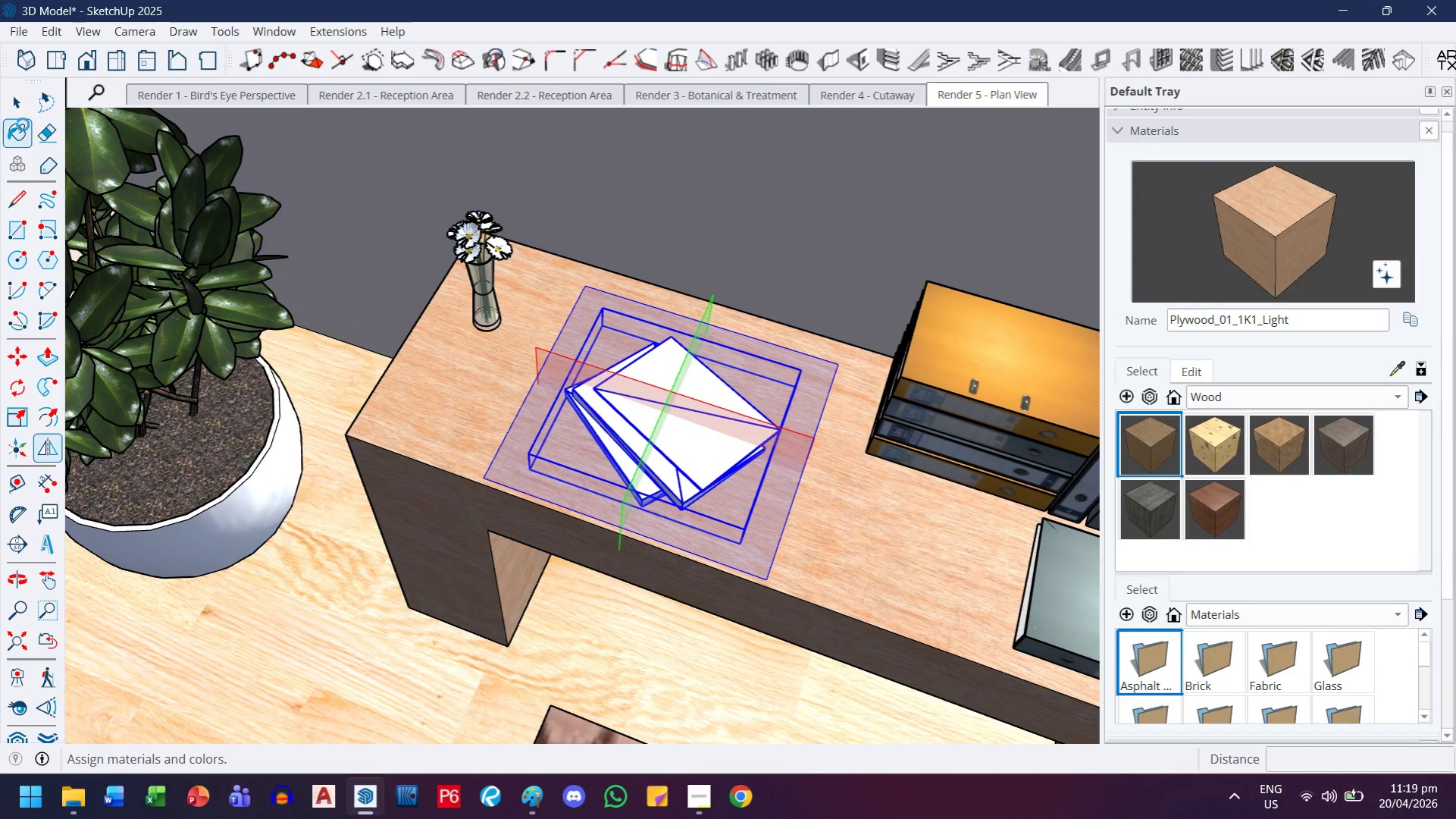 
left_click([12, 101])
 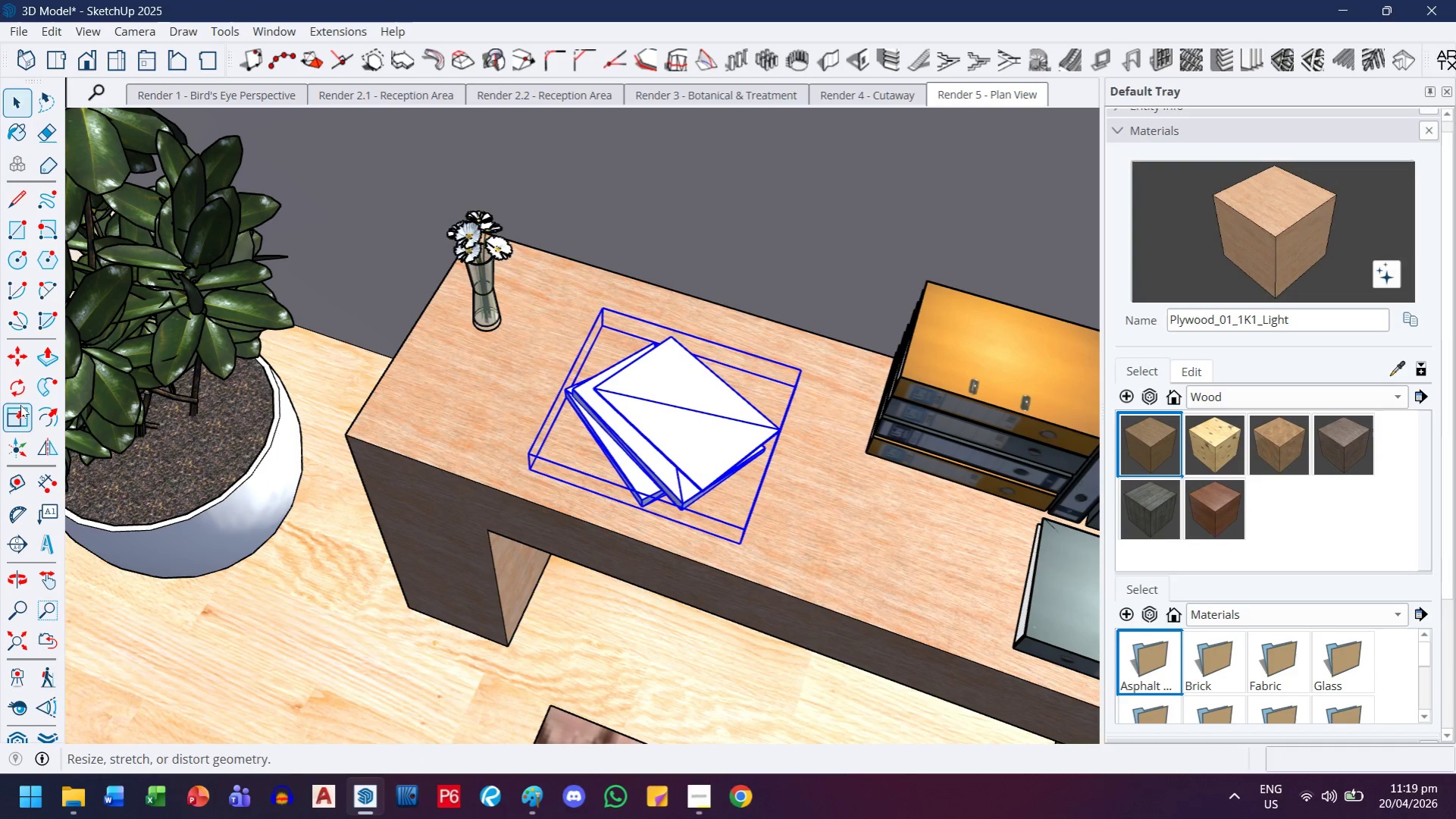 
left_click([22, 392])
 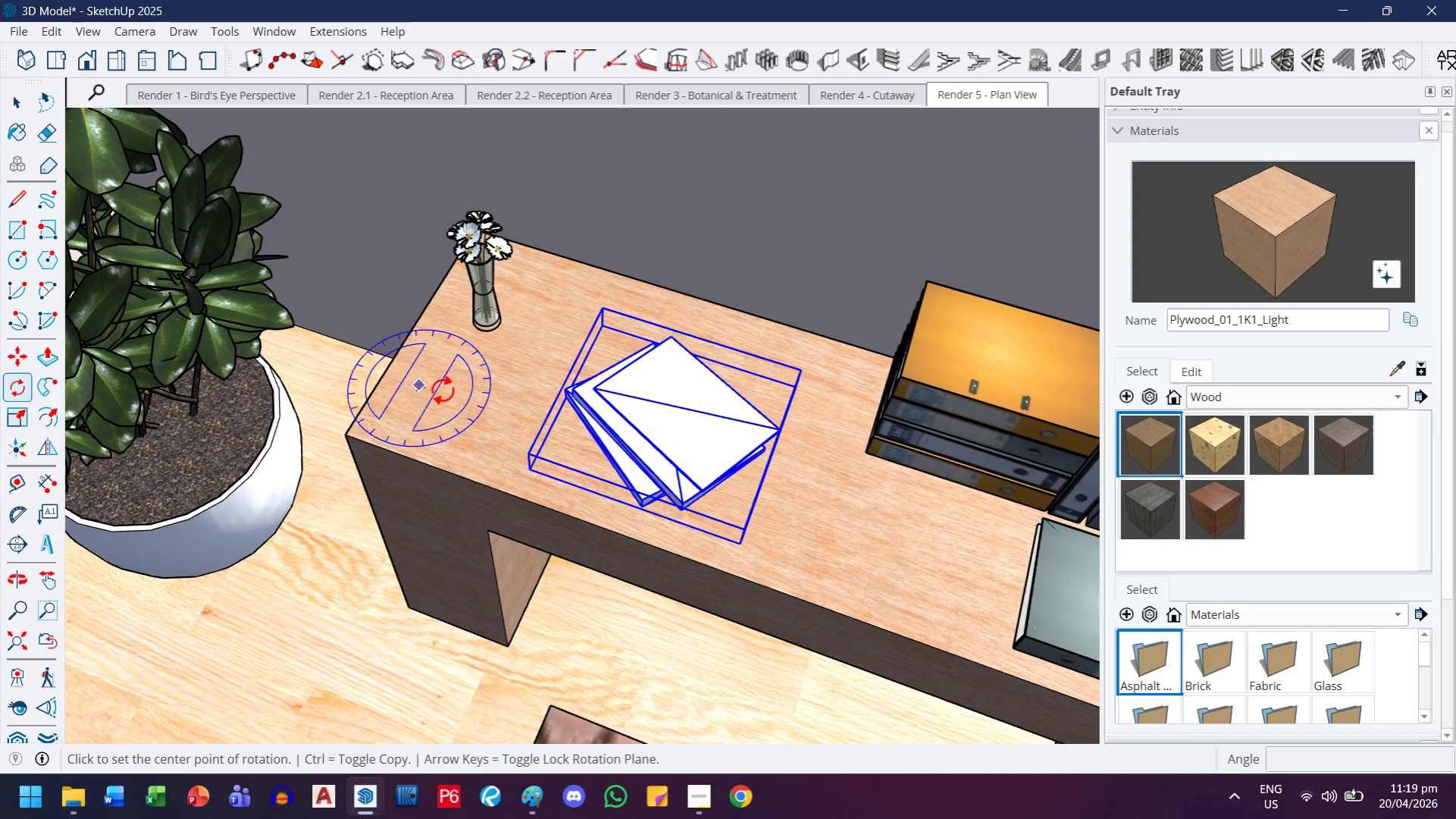 
left_click([443, 391])
 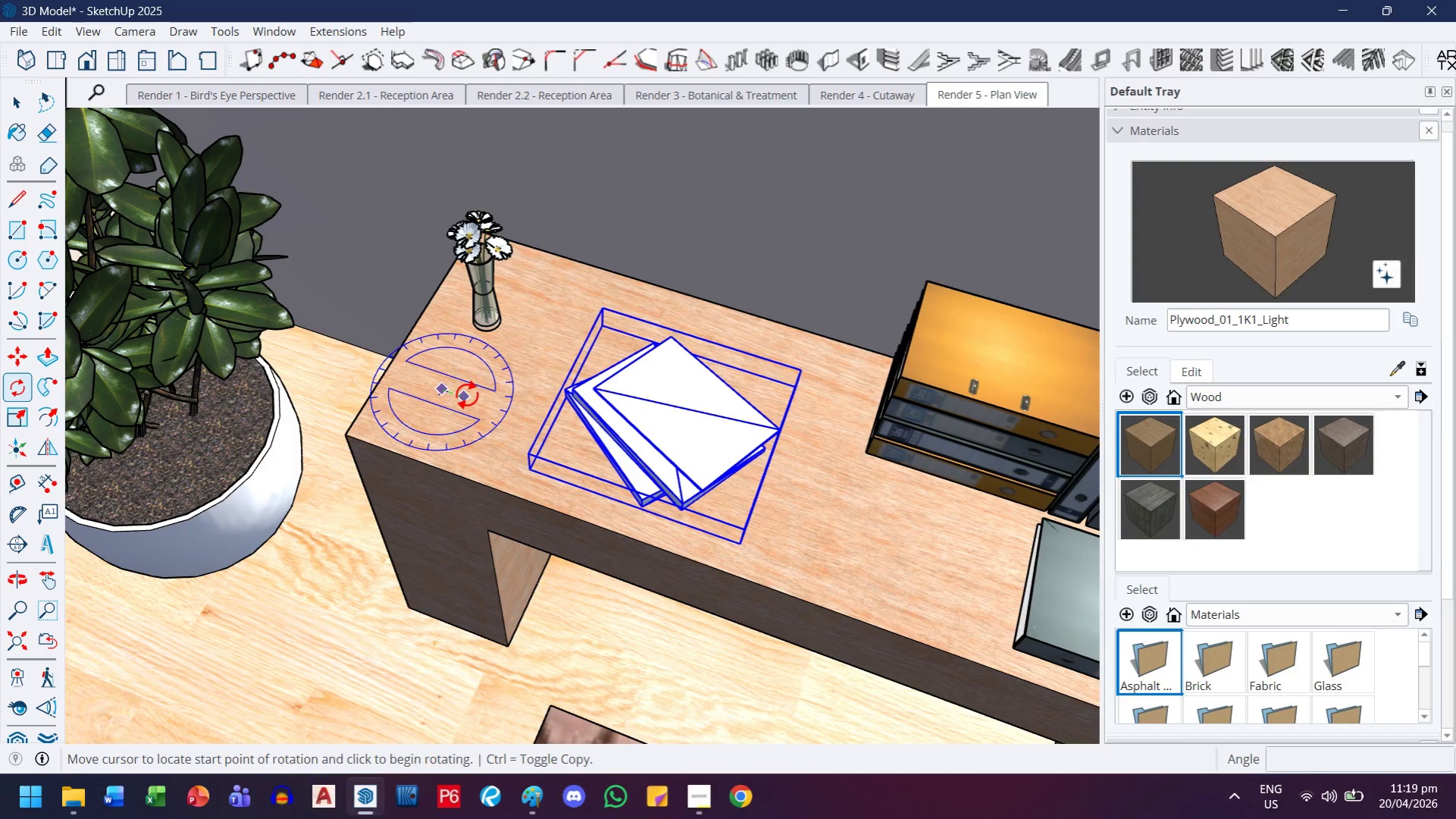 
left_click([467, 395])
 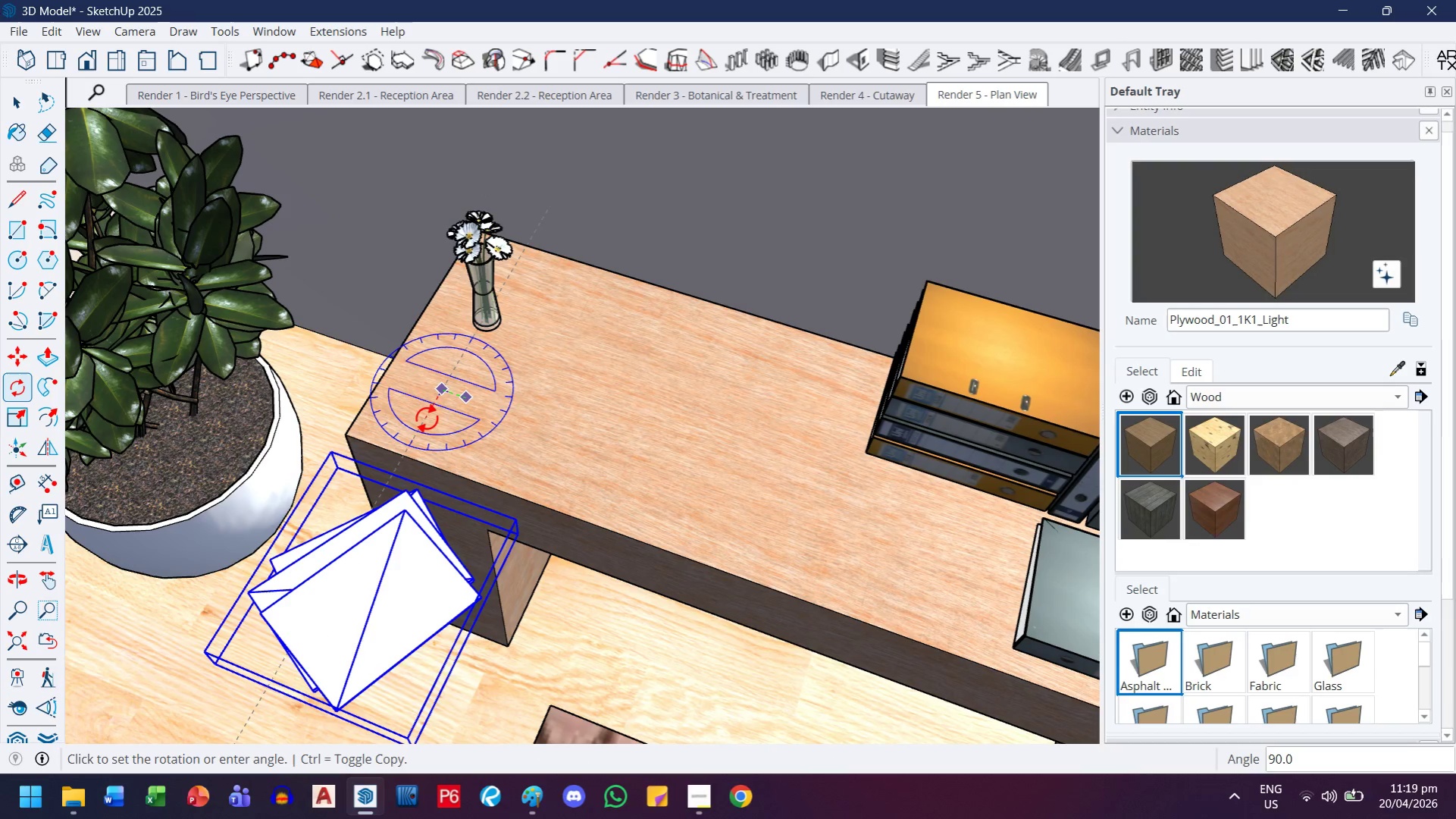 
left_click([427, 419])
 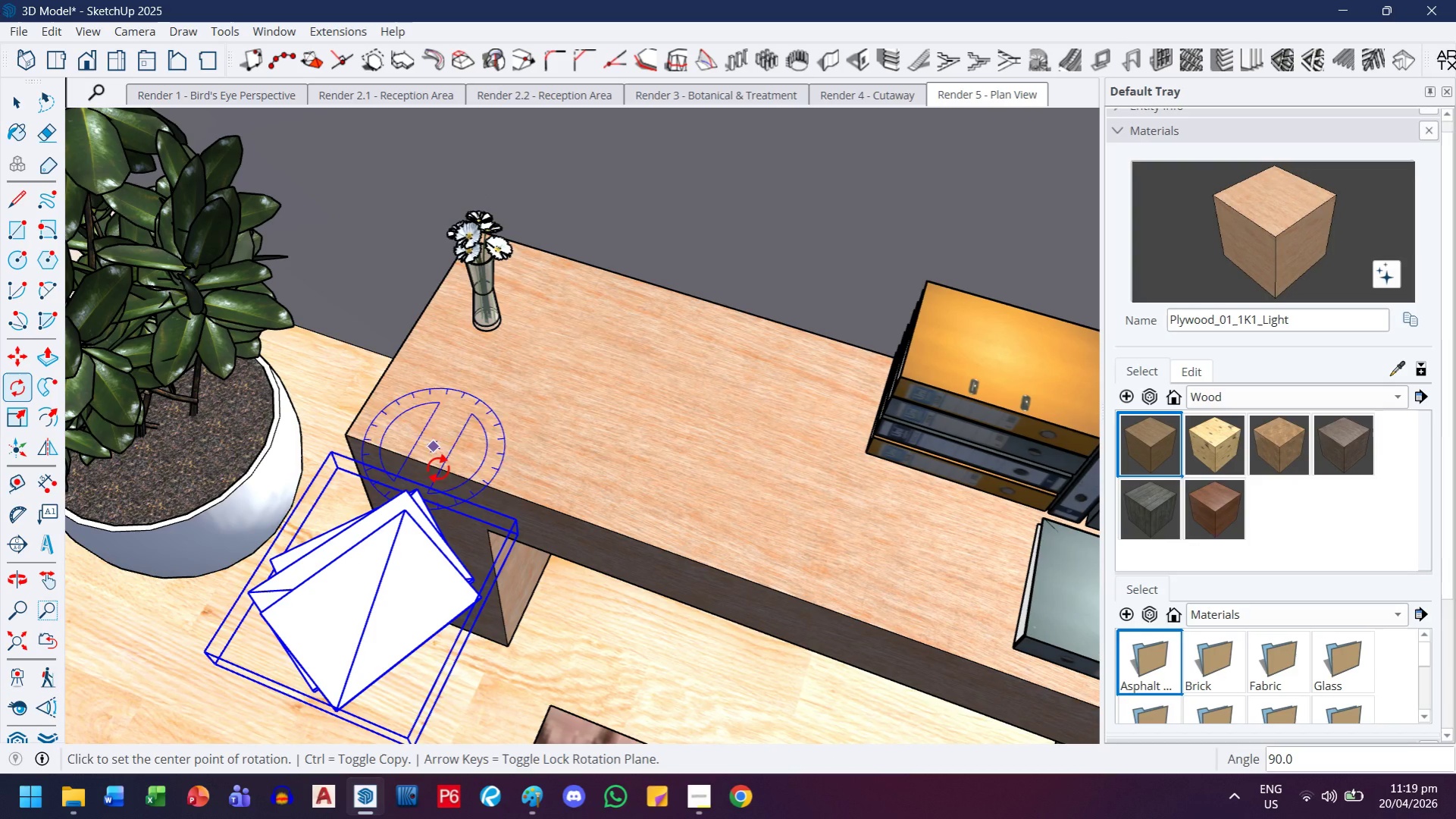 
key(M)
 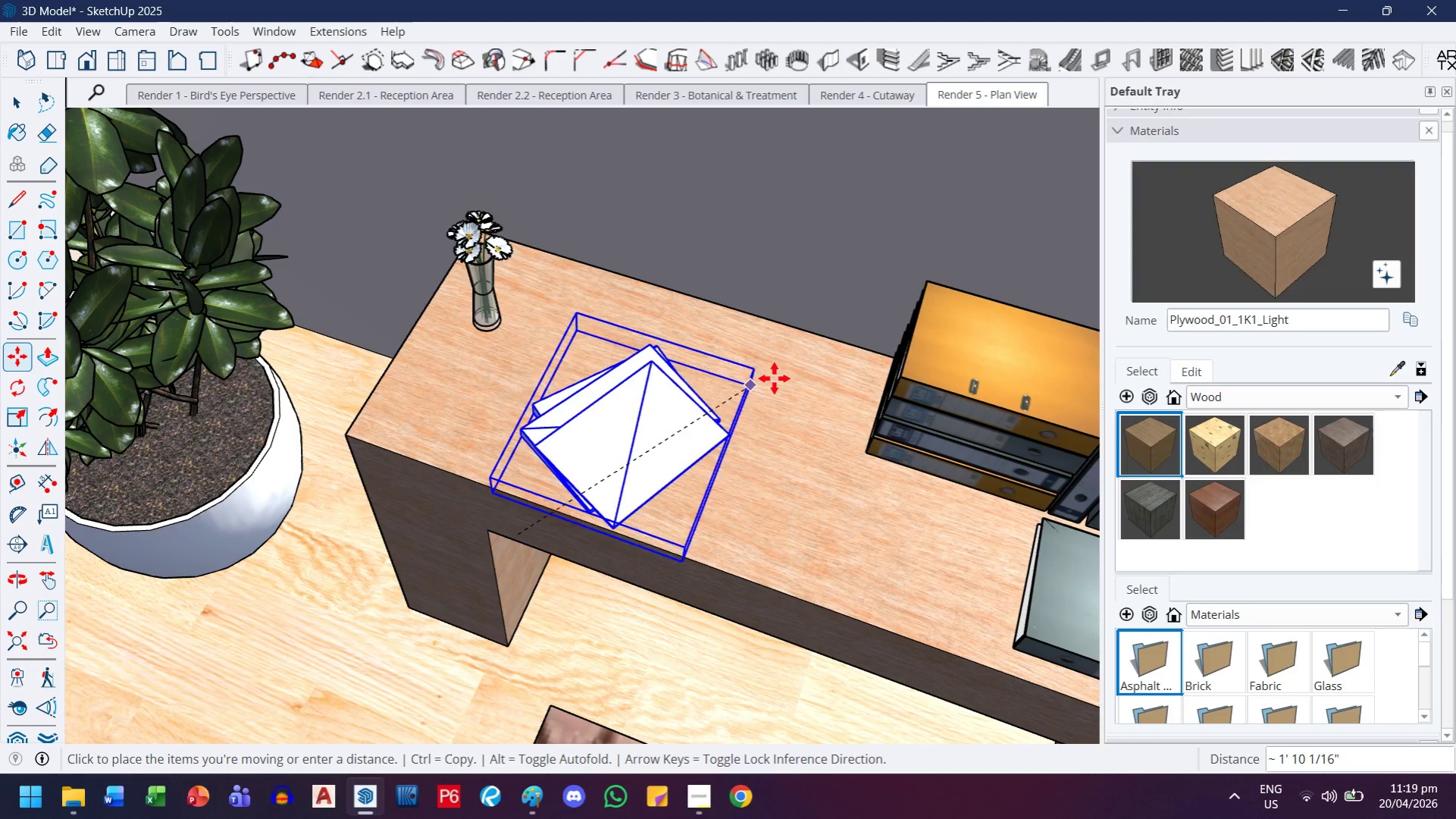 
left_click([766, 378])
 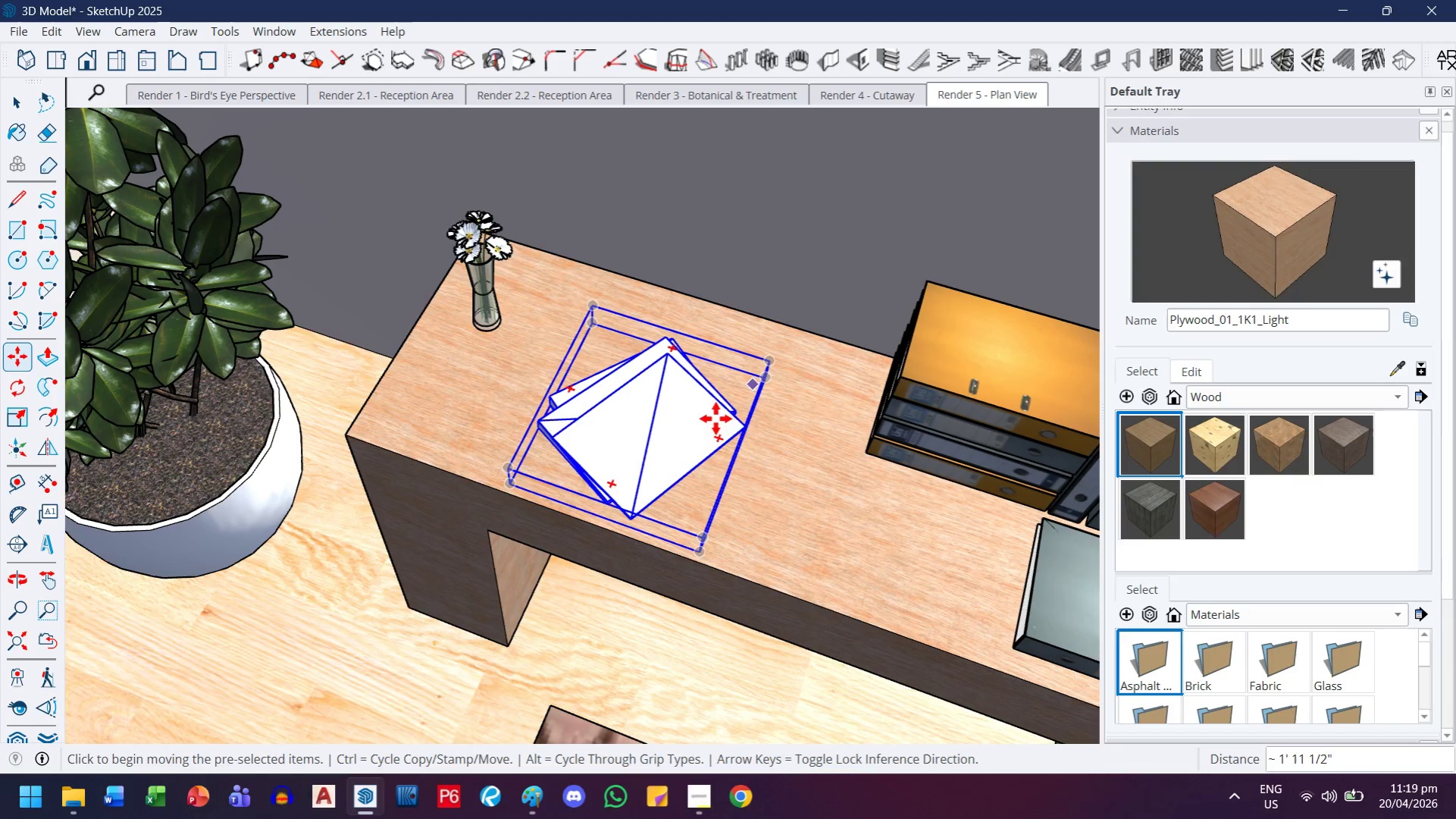 
scroll: coordinate [702, 431], scroll_direction: down, amount: 3.0
 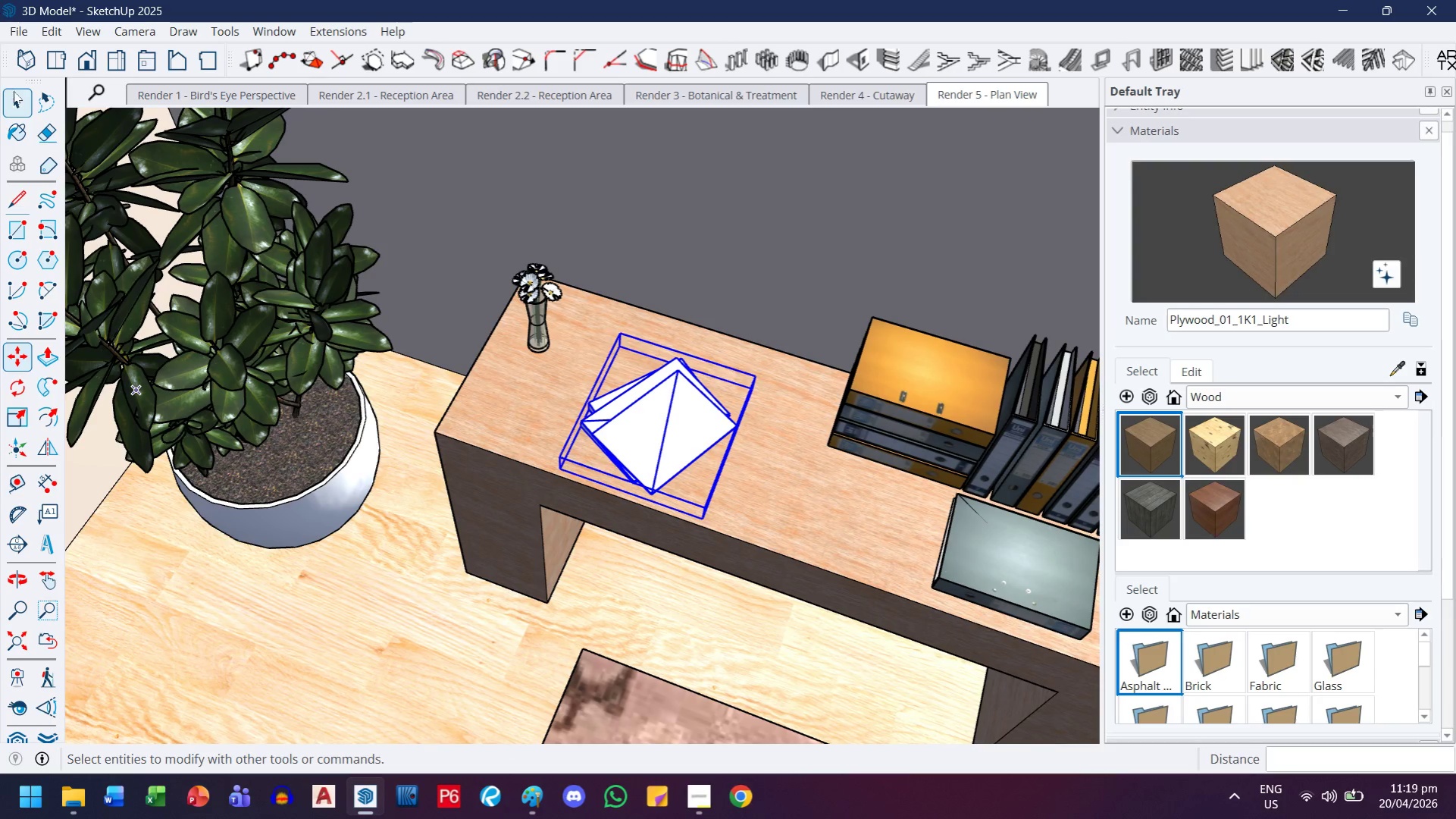 
key(Escape)
 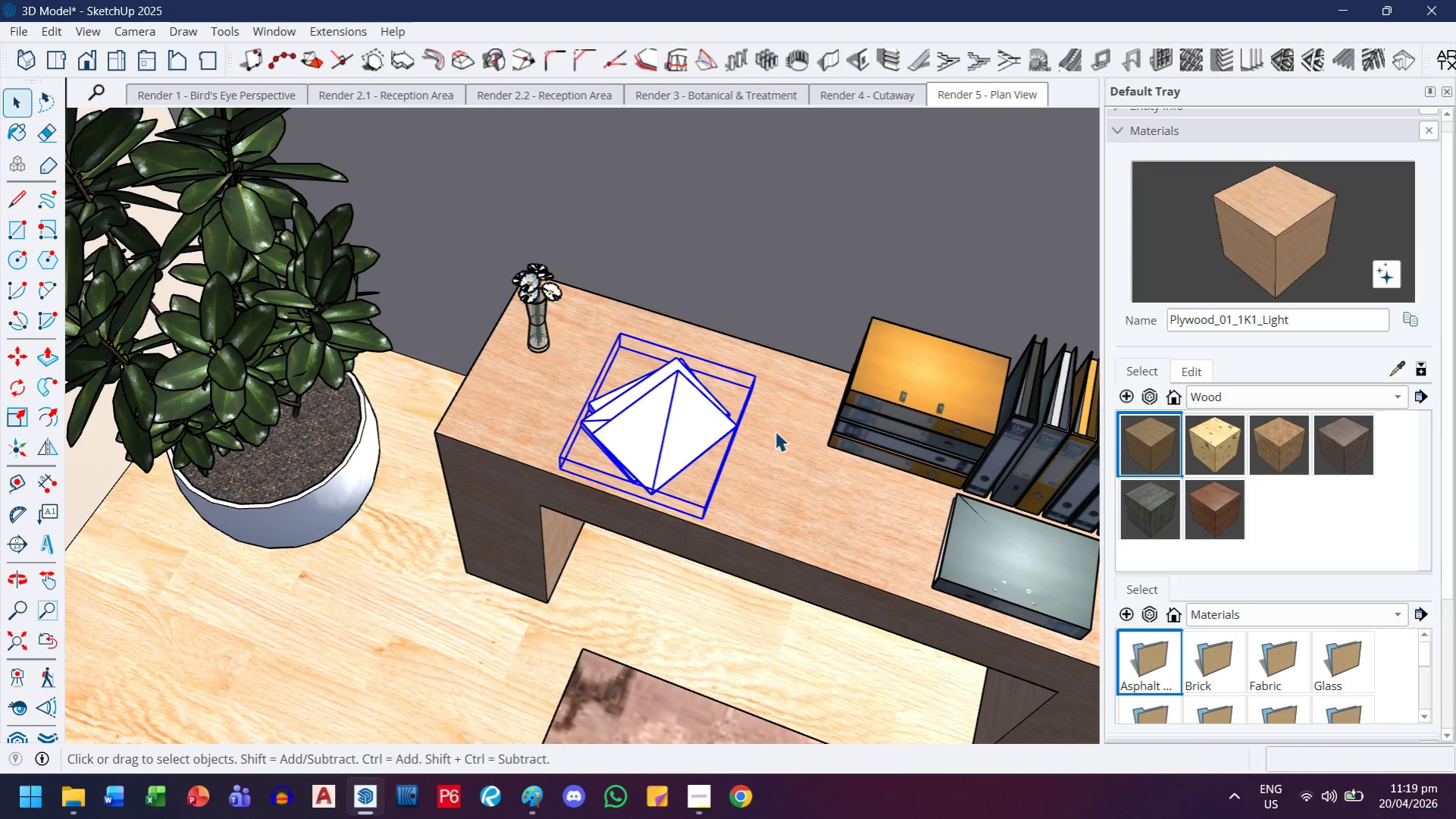 
left_click([811, 435])
 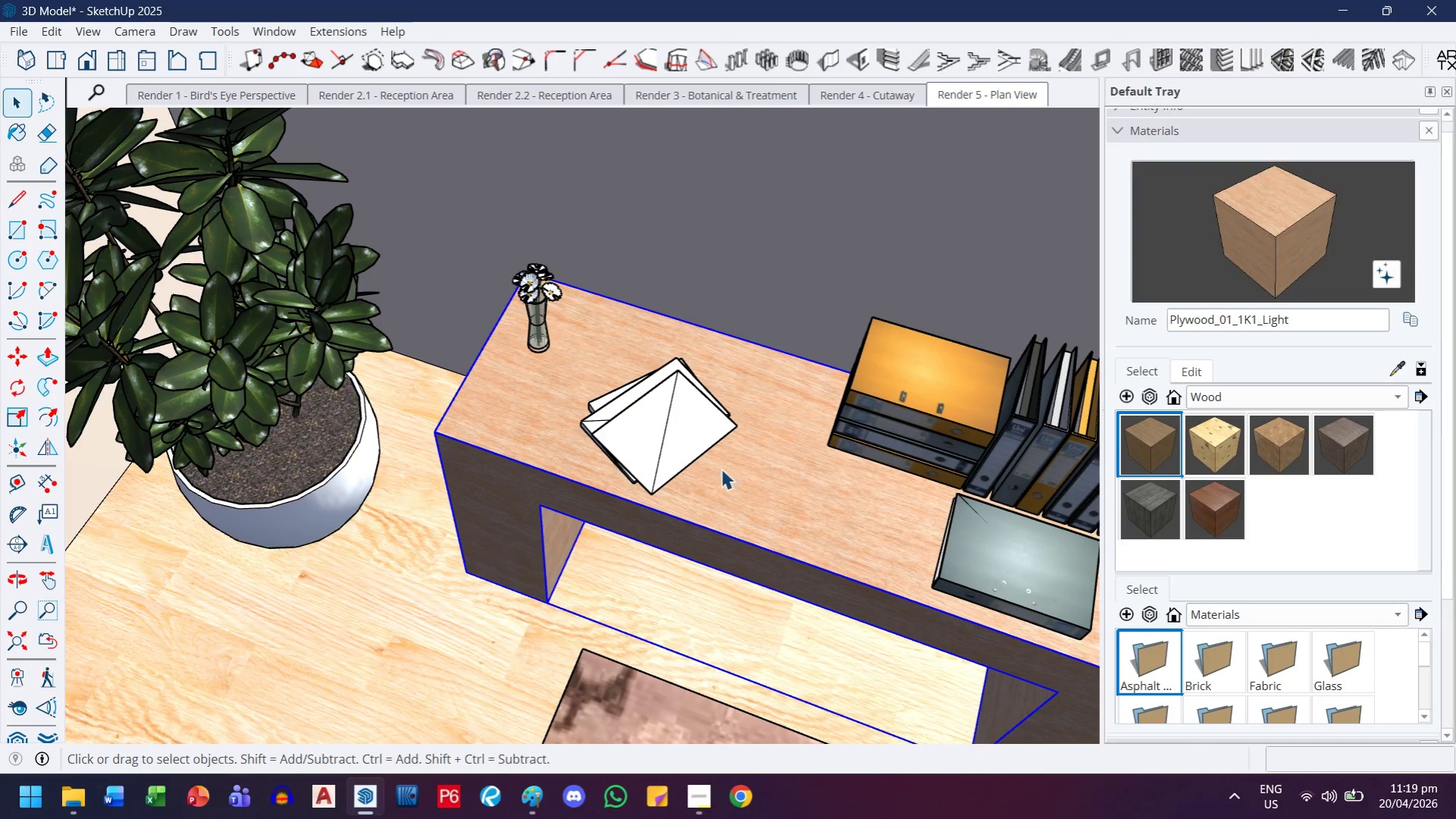 
left_click([686, 424])
 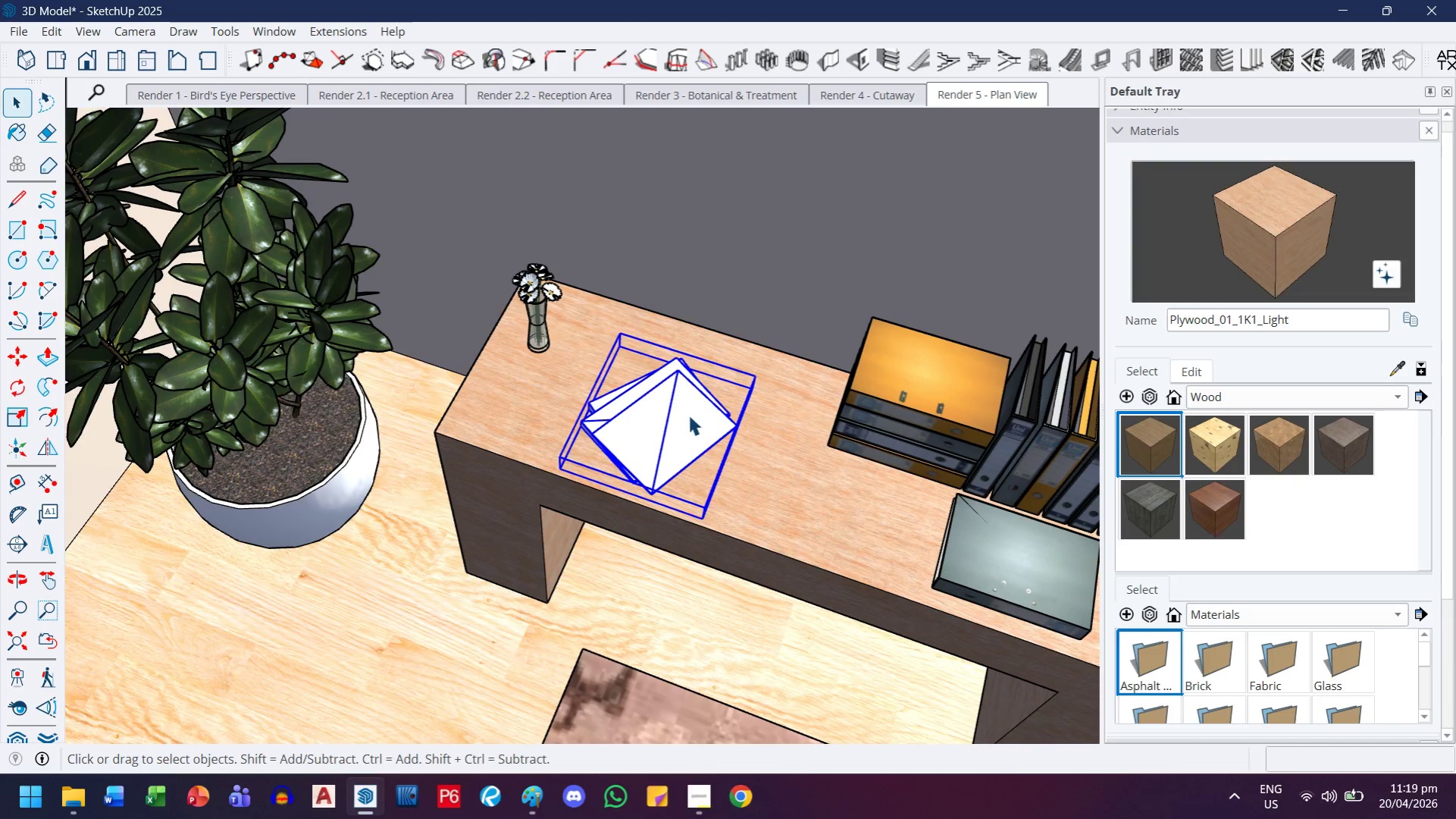 
double_click([686, 415])
 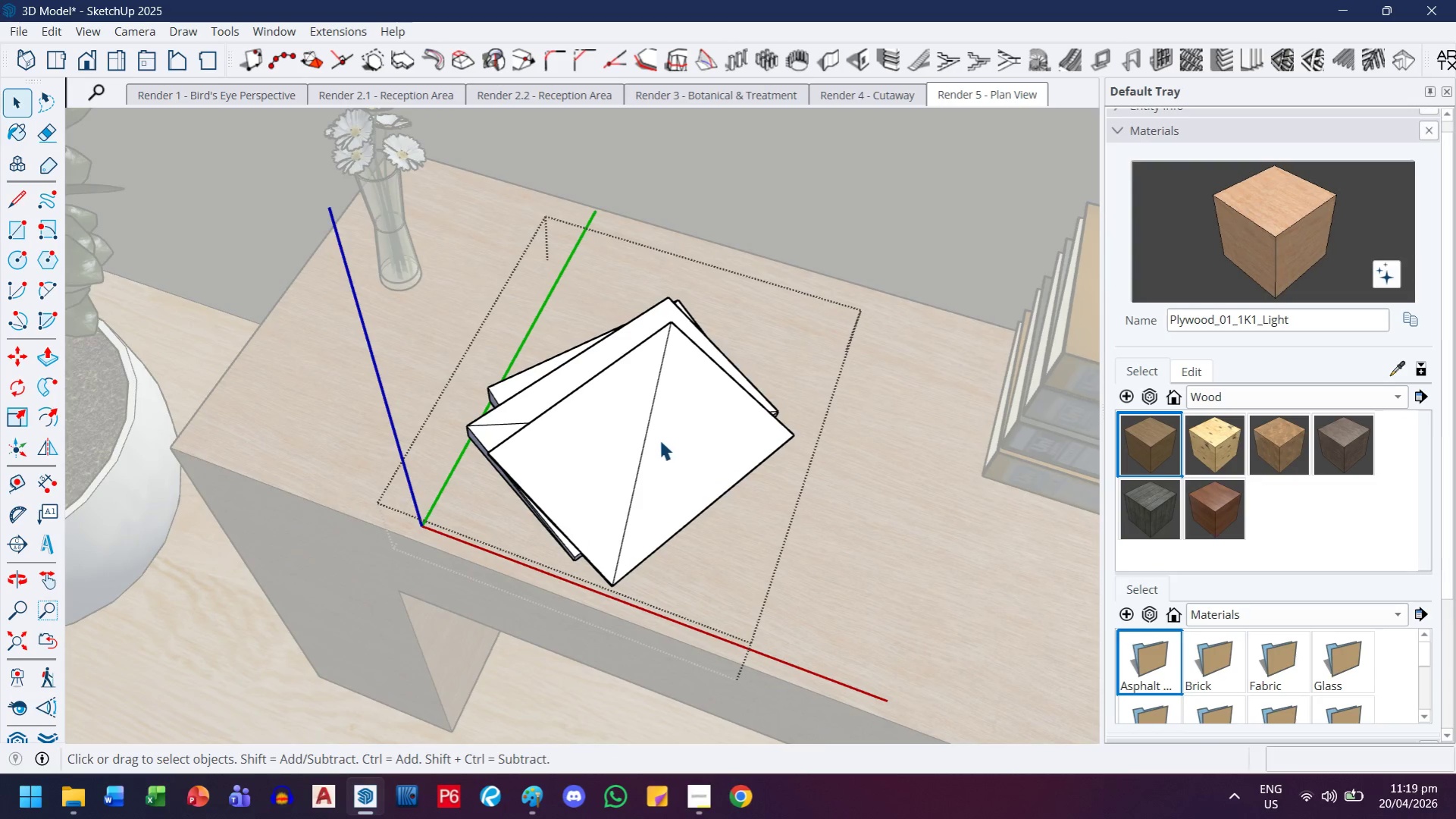 
scroll: coordinate [684, 419], scroll_direction: up, amount: 7.0
 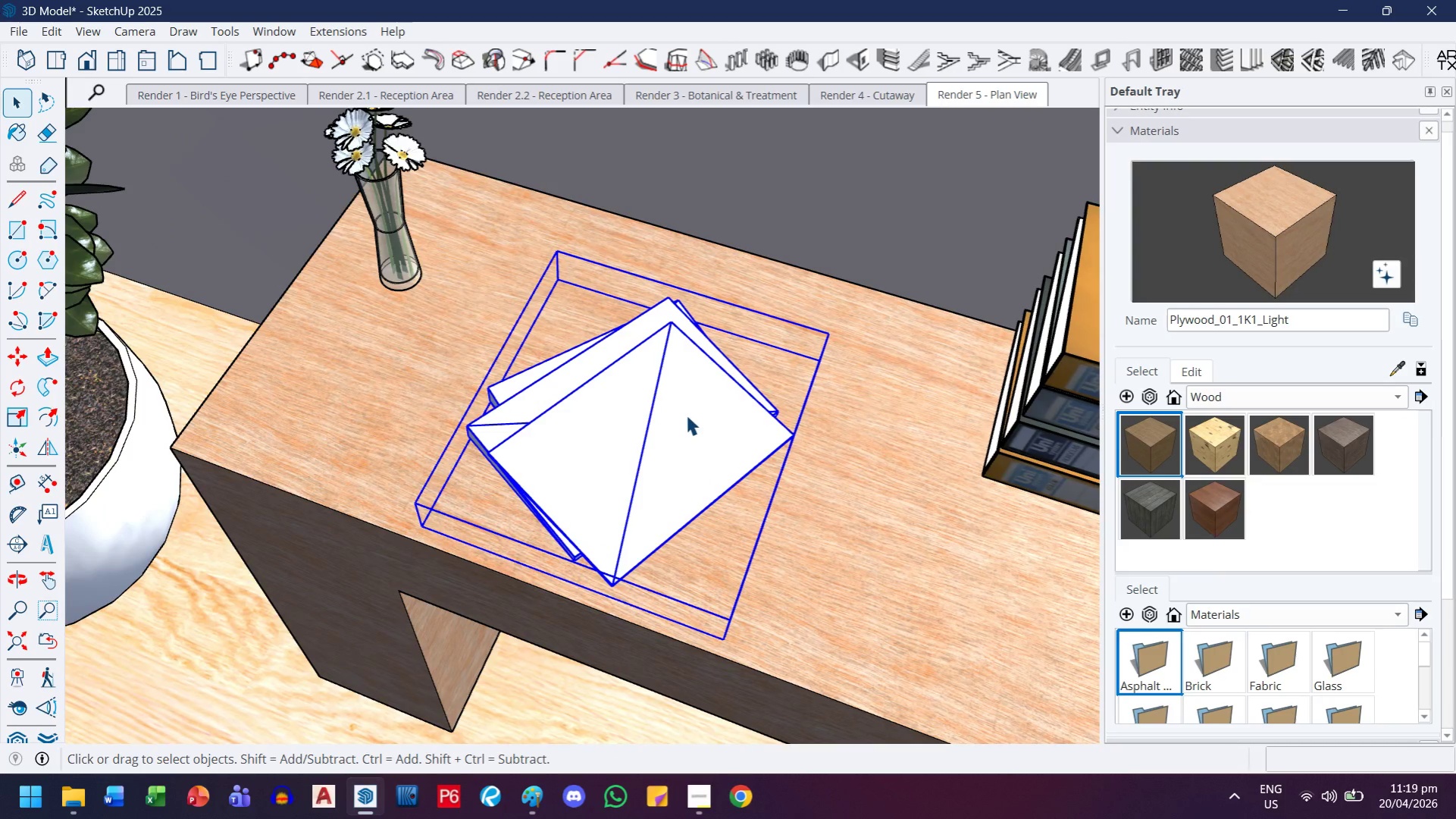 
left_click([651, 449])
 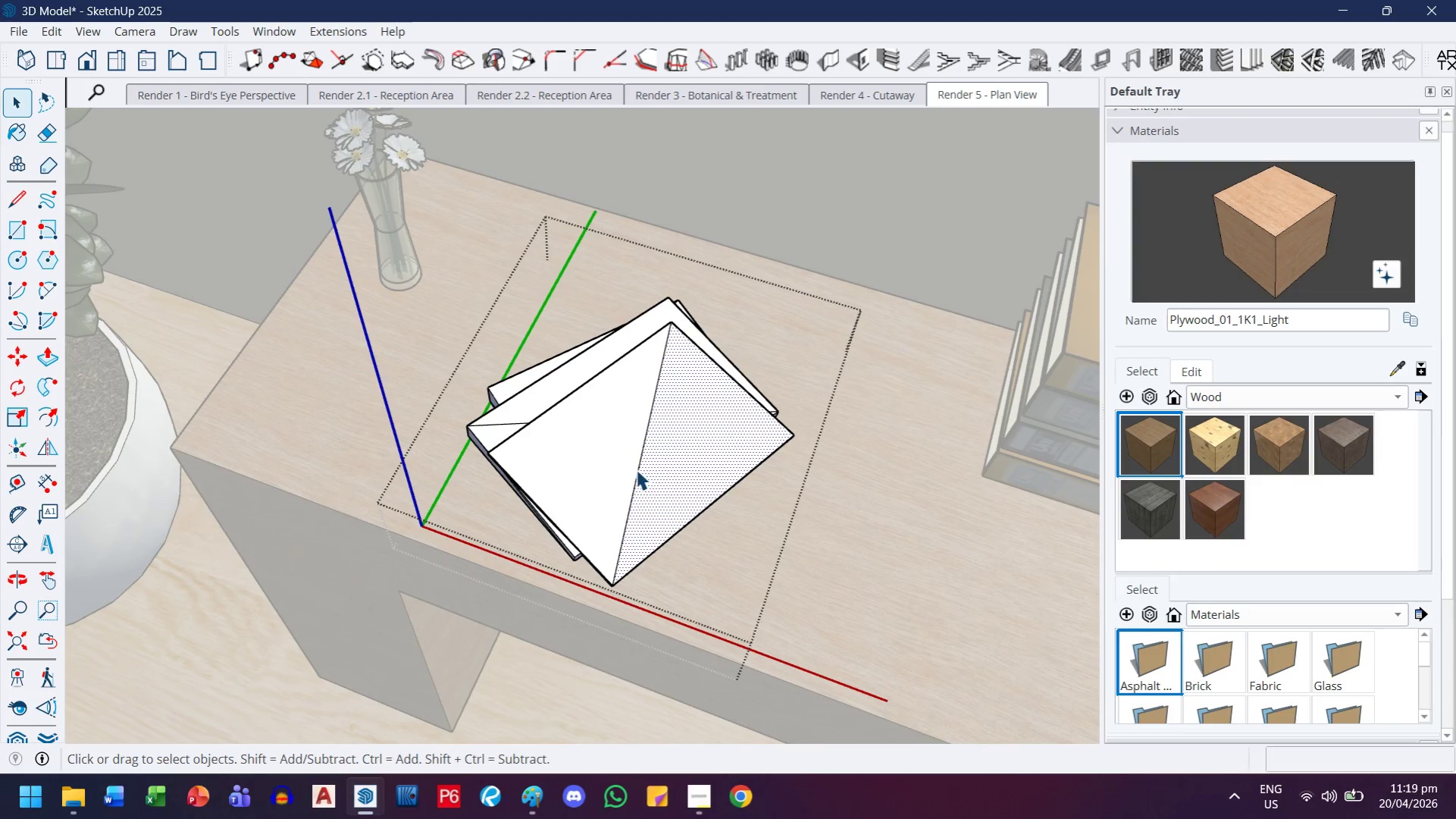 
right_click([636, 469])
 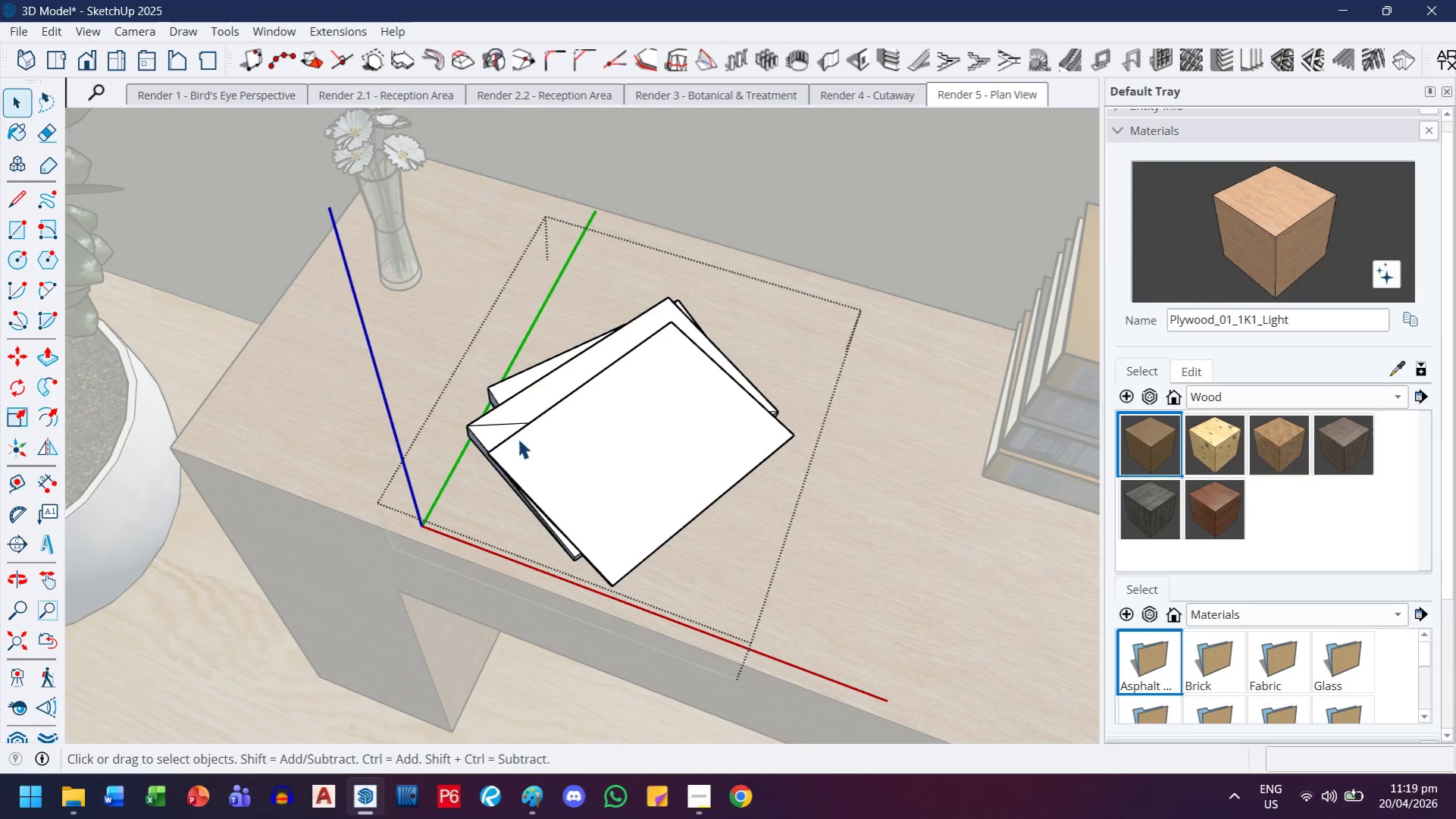 
left_click([511, 422])
 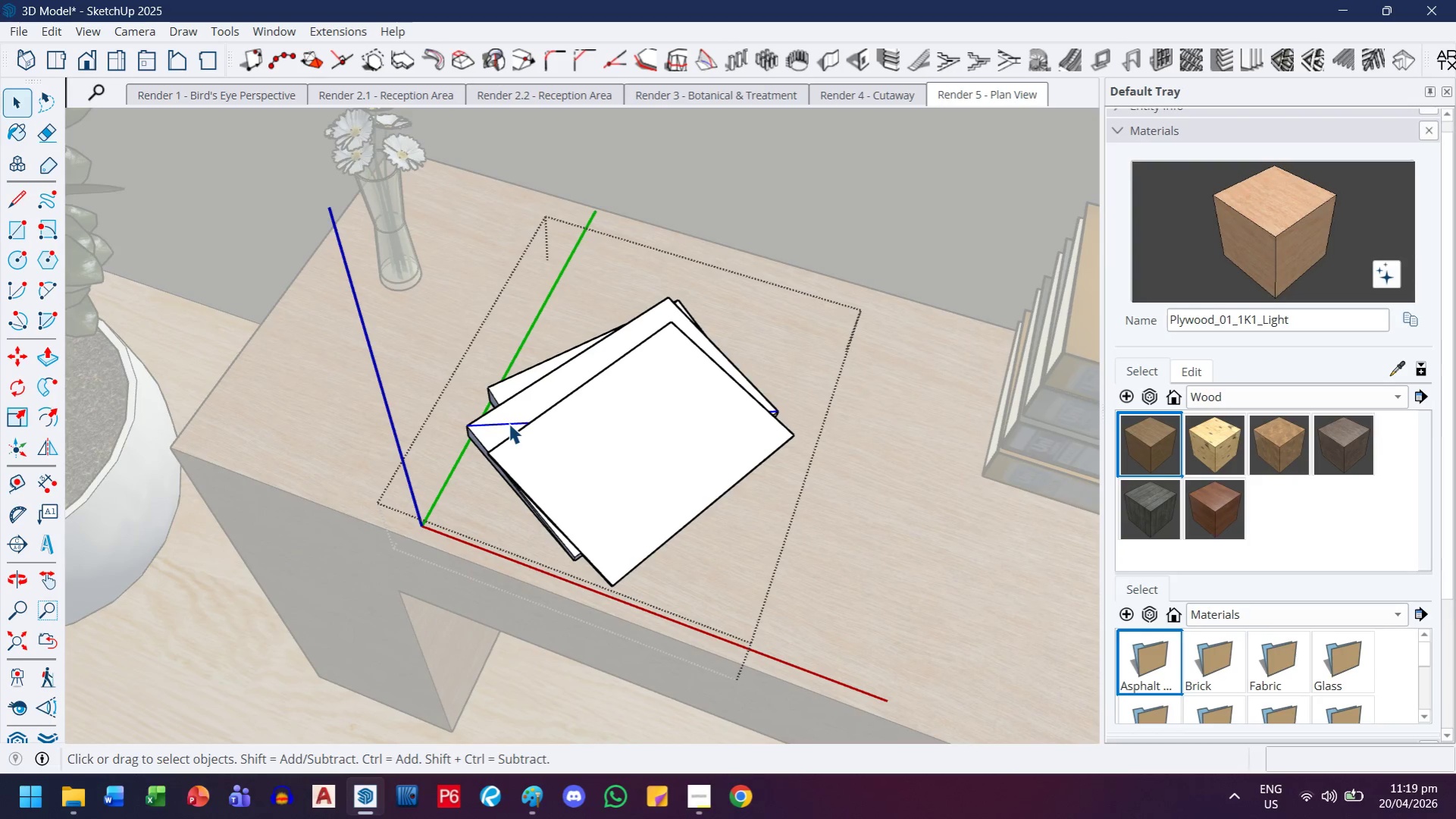 
right_click([509, 423])
 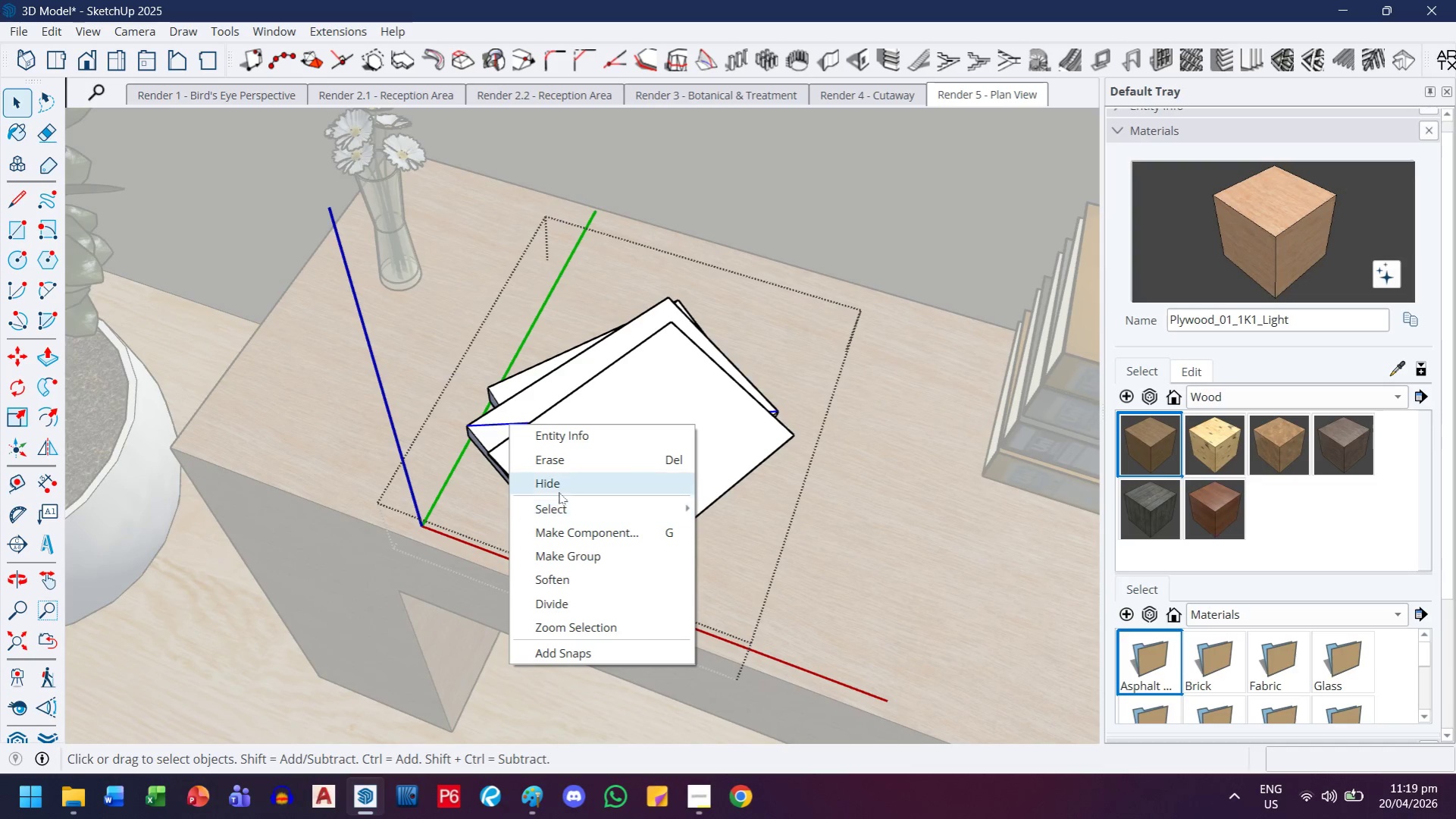 
left_click([559, 492])
 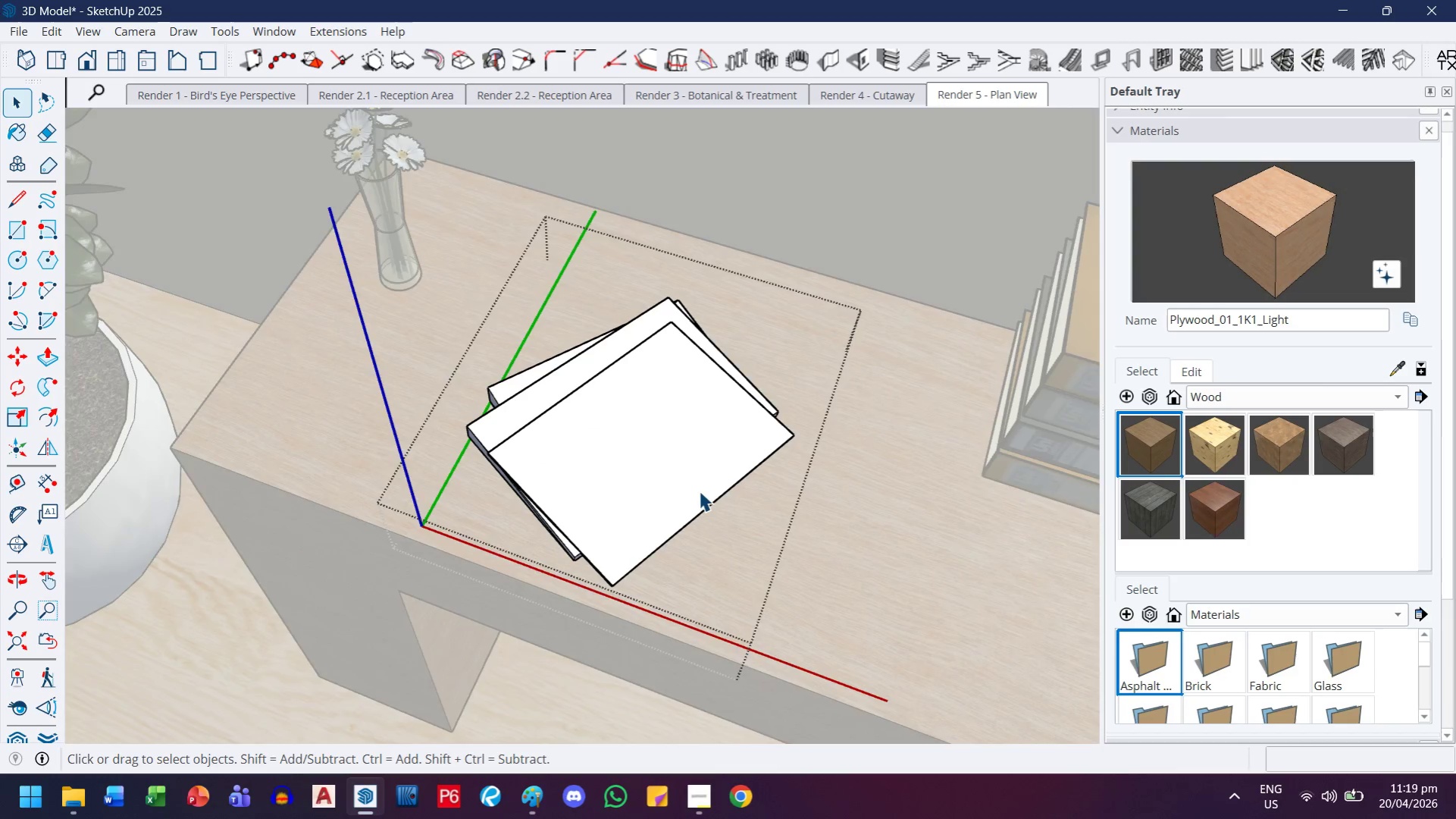 
key(Escape)
 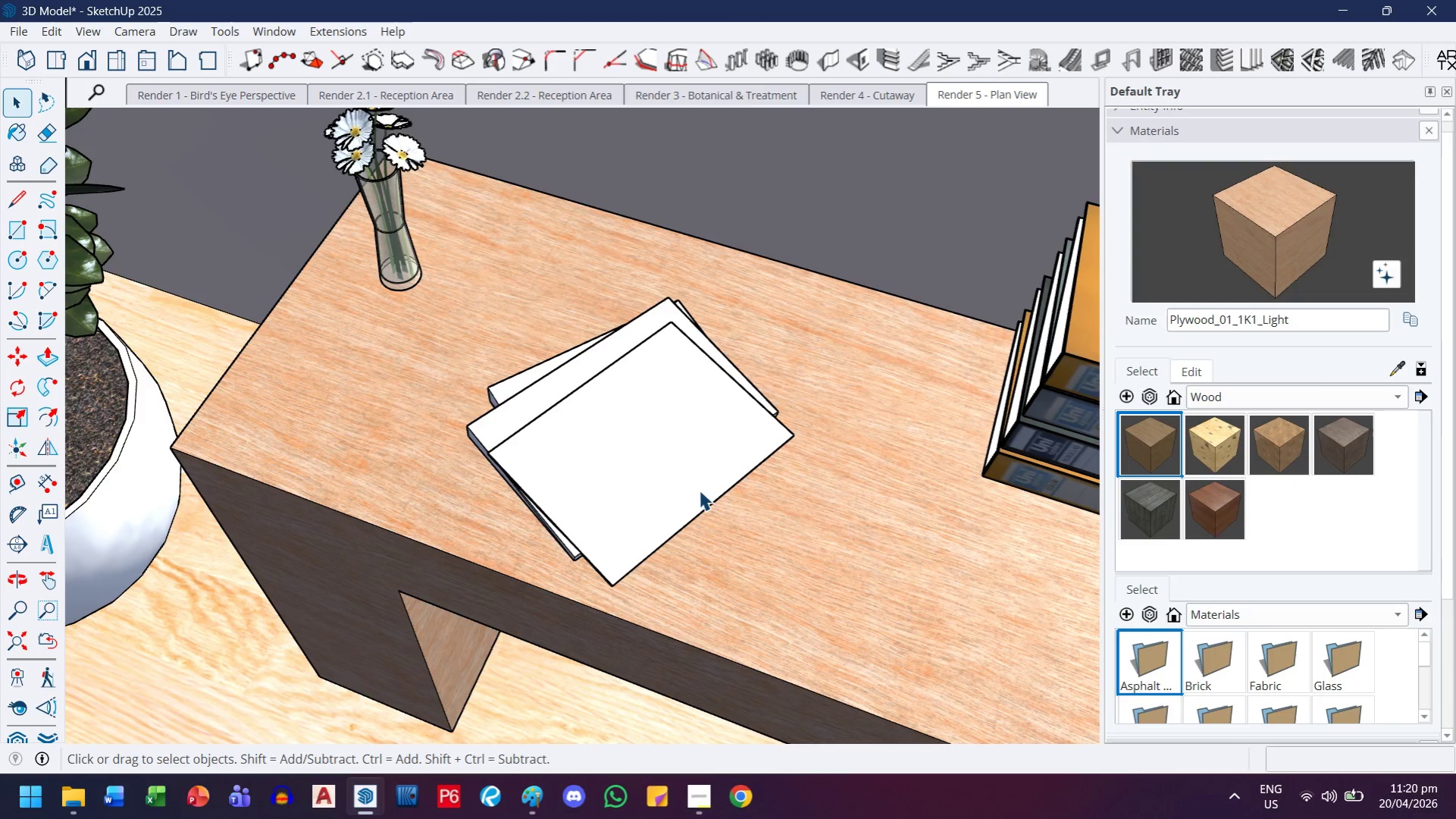 
key(Escape)
 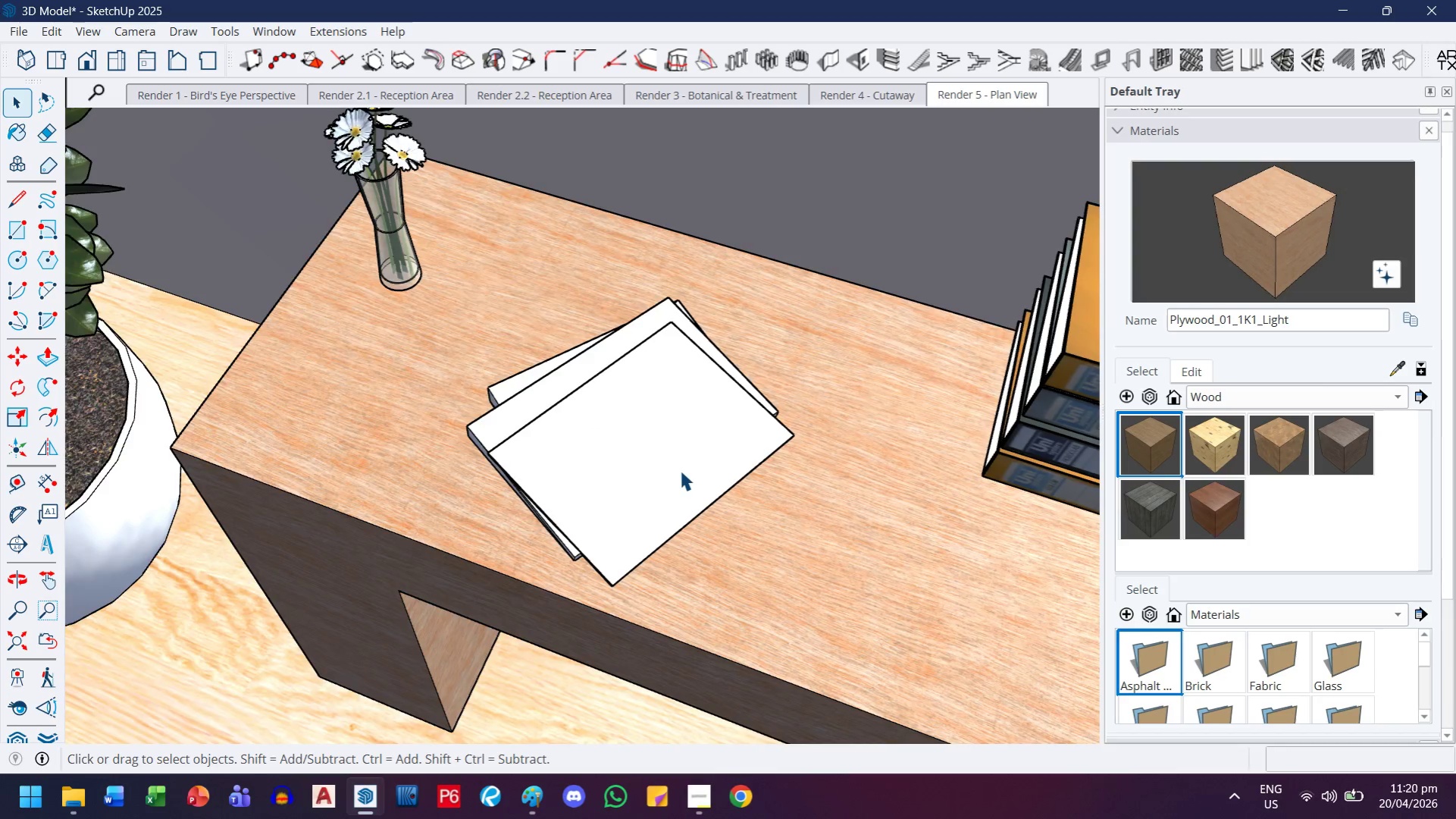 
key(Escape)
 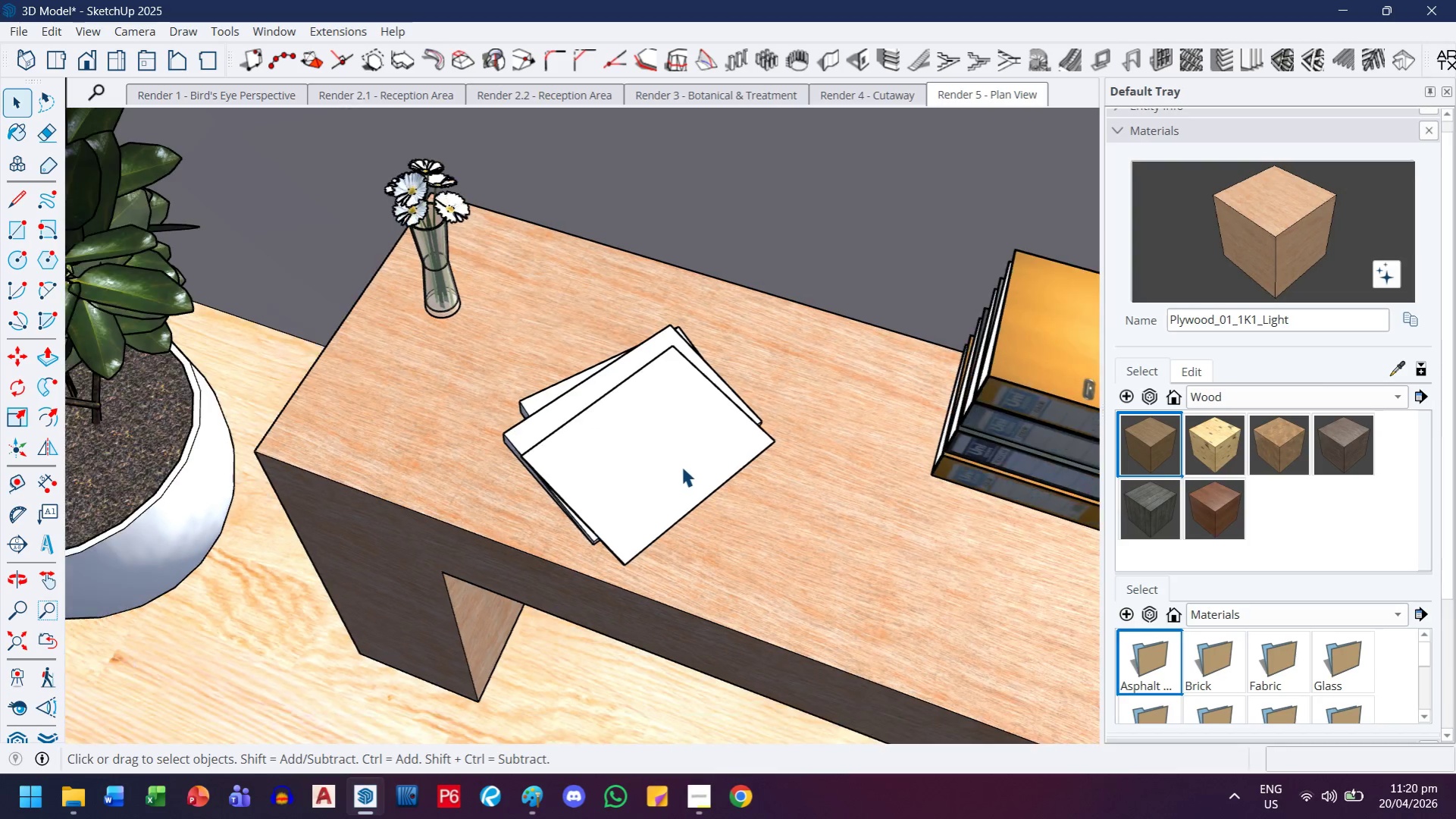 
key(Escape)
 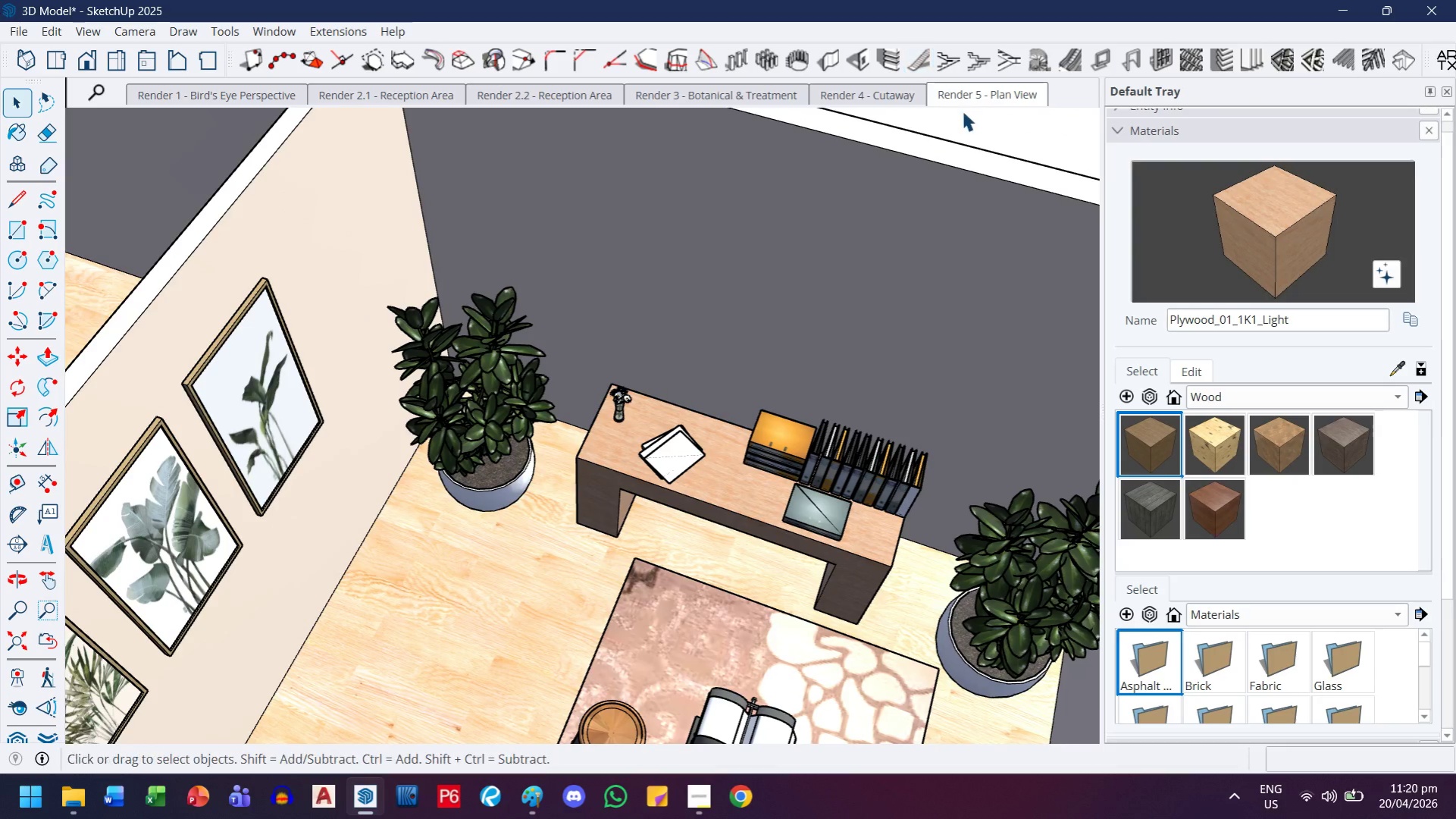 
scroll: coordinate [680, 461], scroll_direction: down, amount: 18.0
 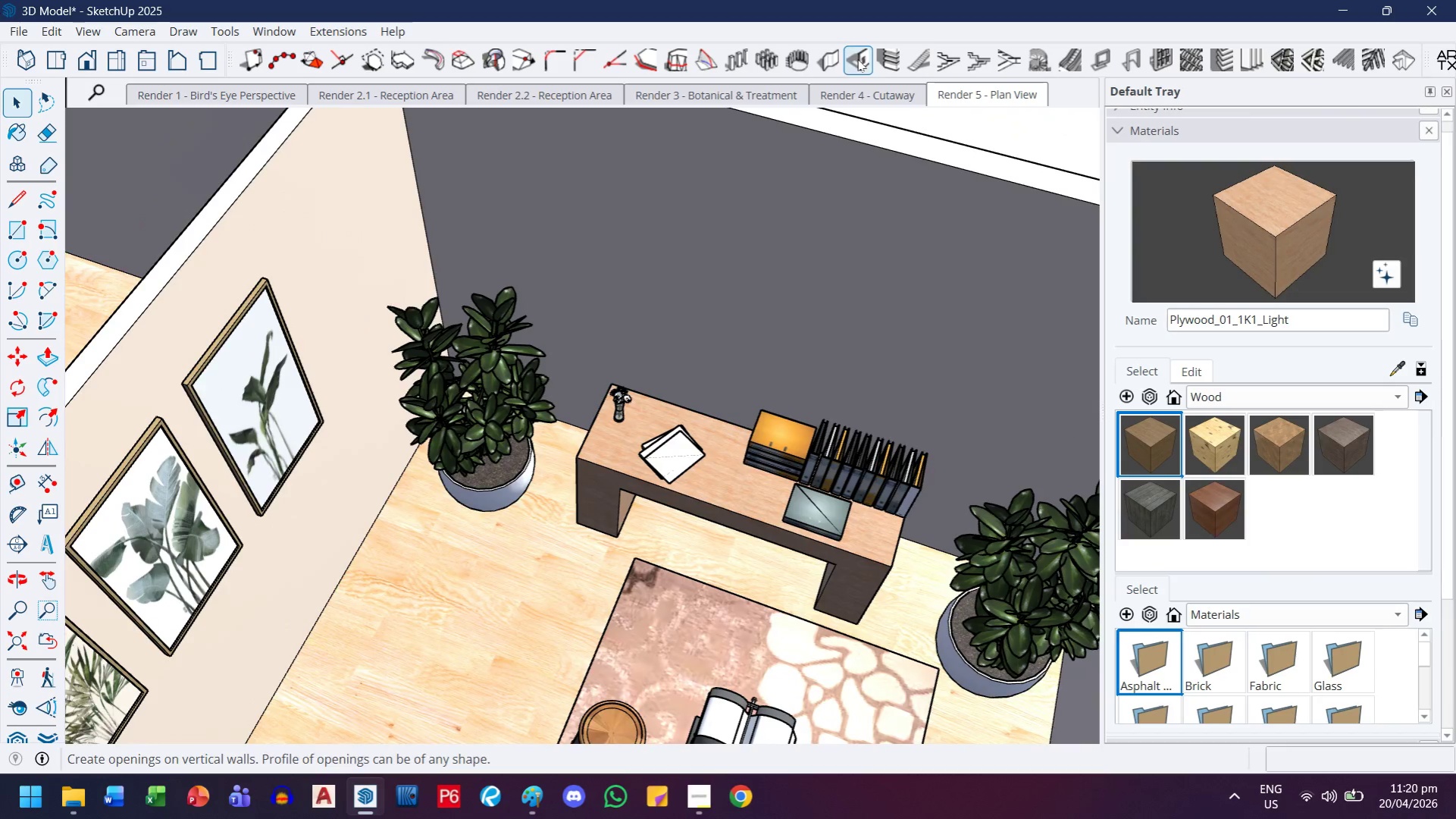 
double_click([972, 105])
 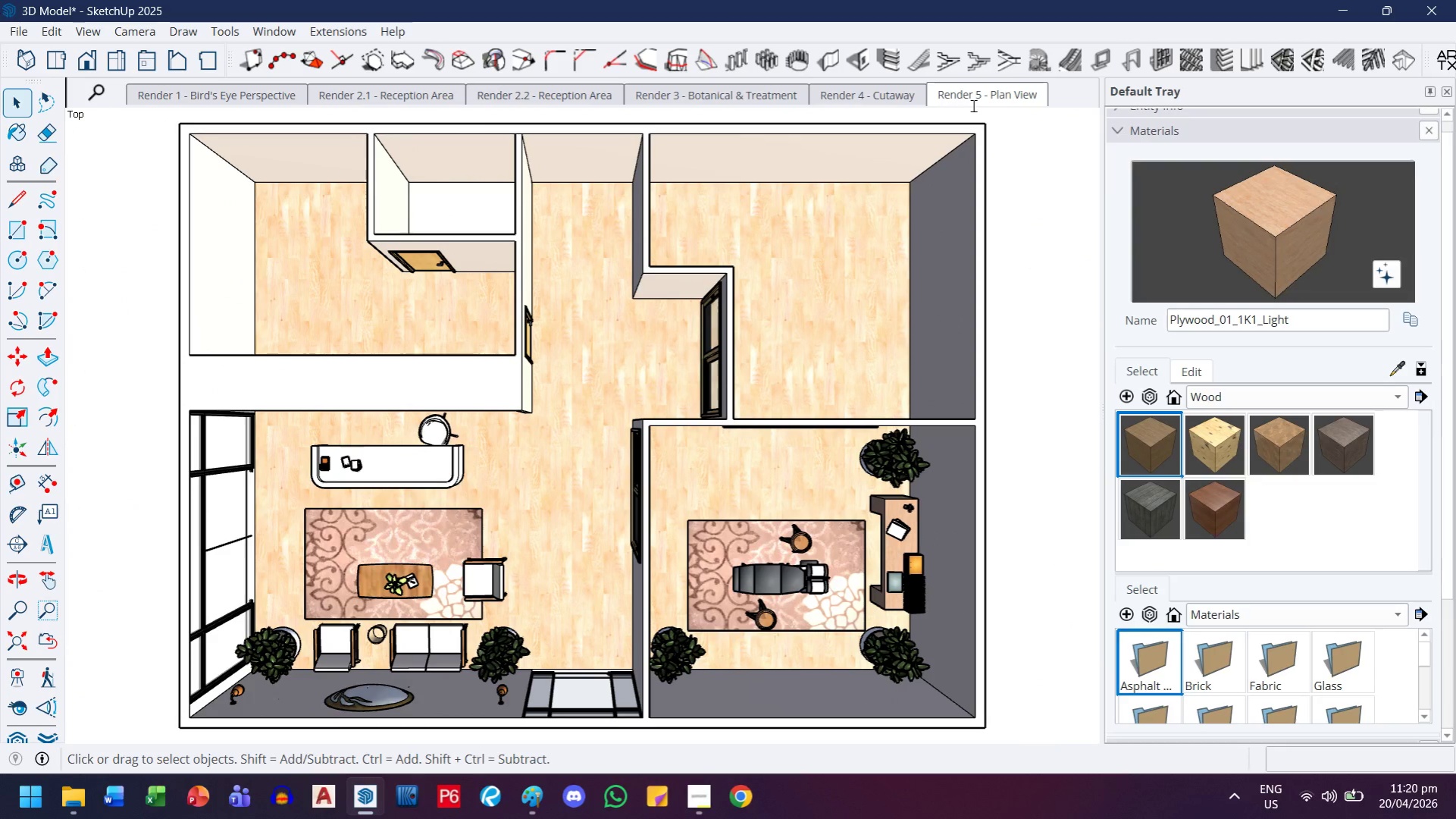 
wait(7.73)
 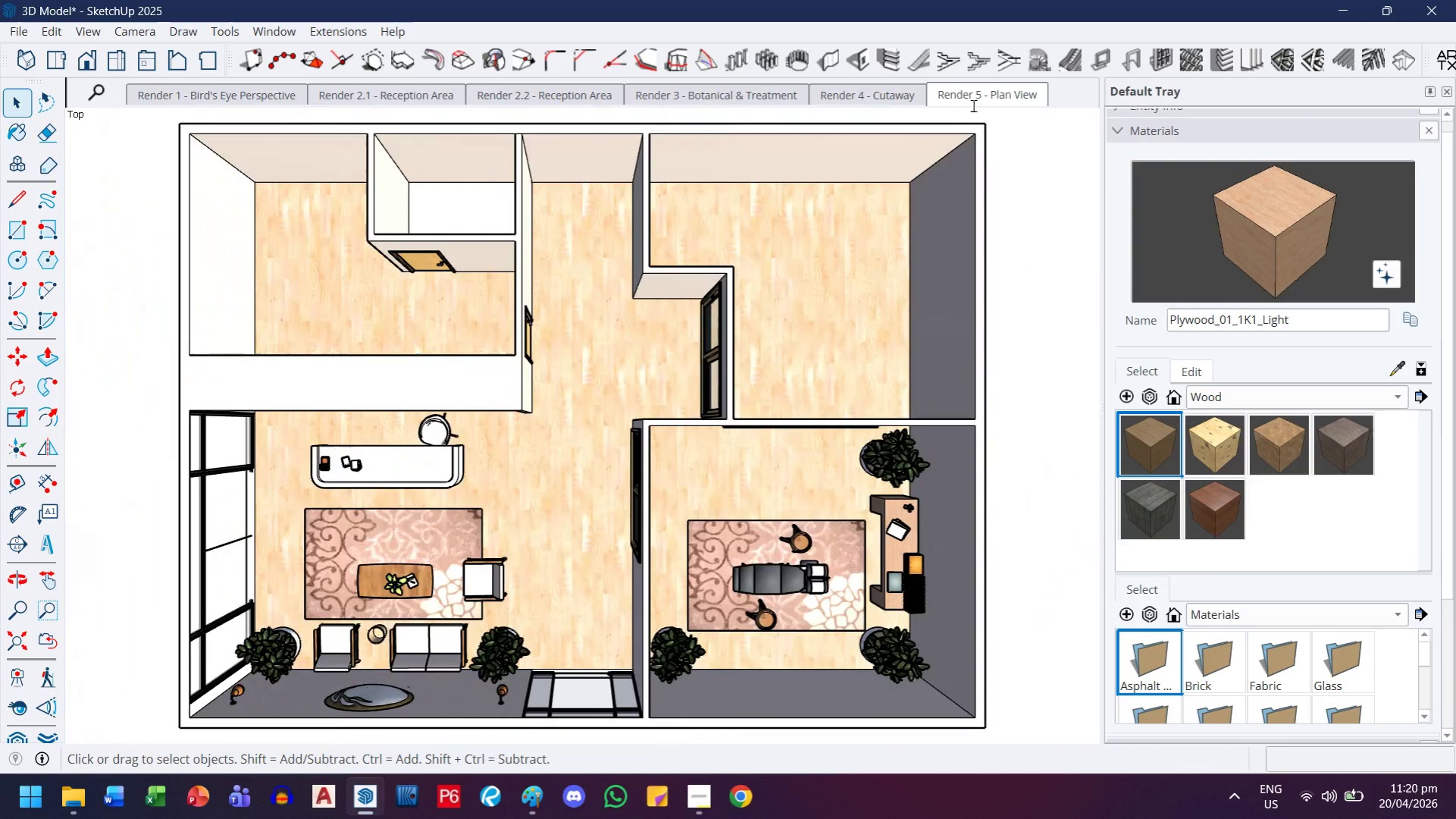 
scroll: coordinate [527, 419], scroll_direction: up, amount: 6.0
 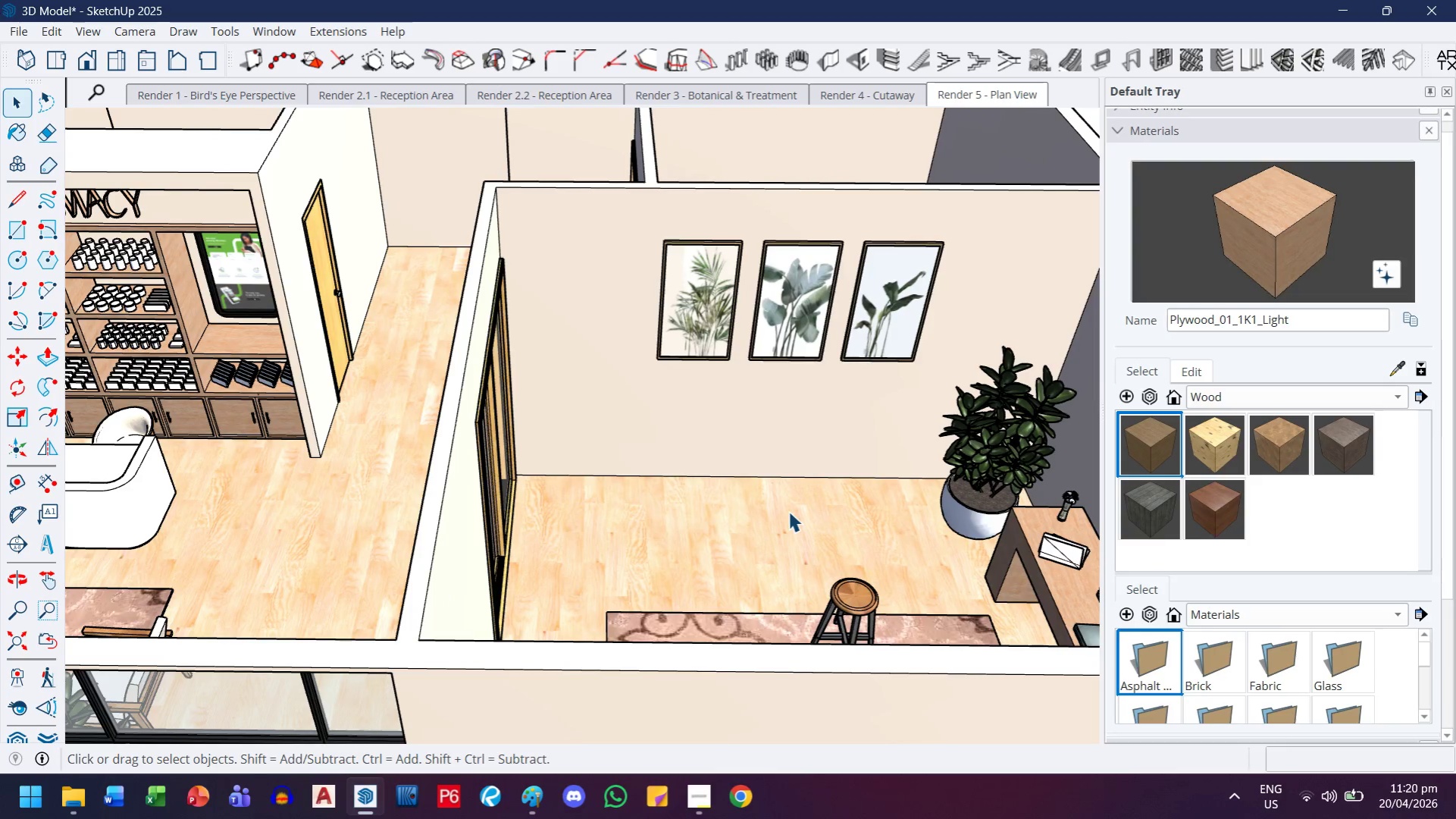 
key(H)
 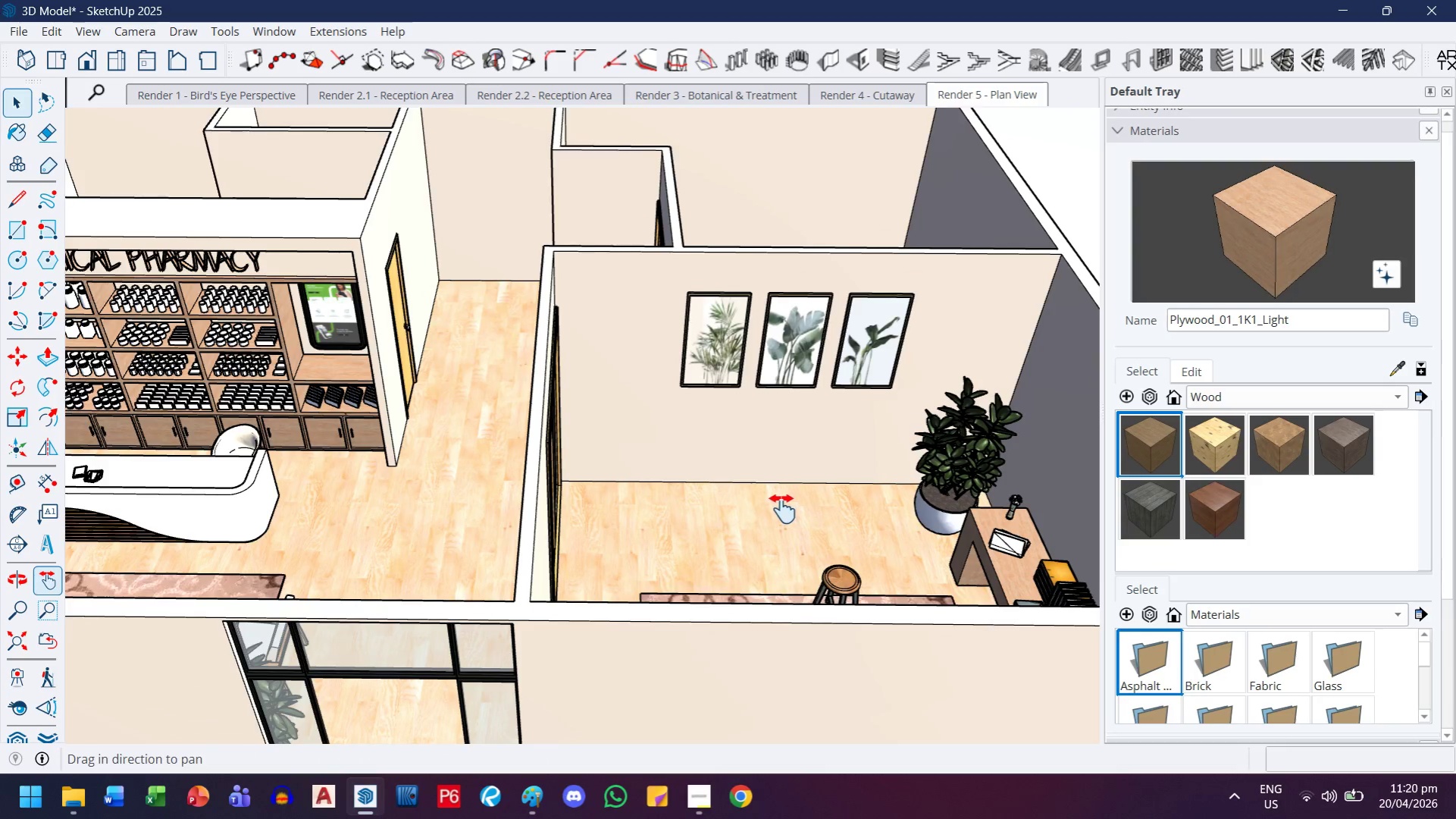 
left_click_drag(start_coordinate=[782, 509], to_coordinate=[597, 470])
 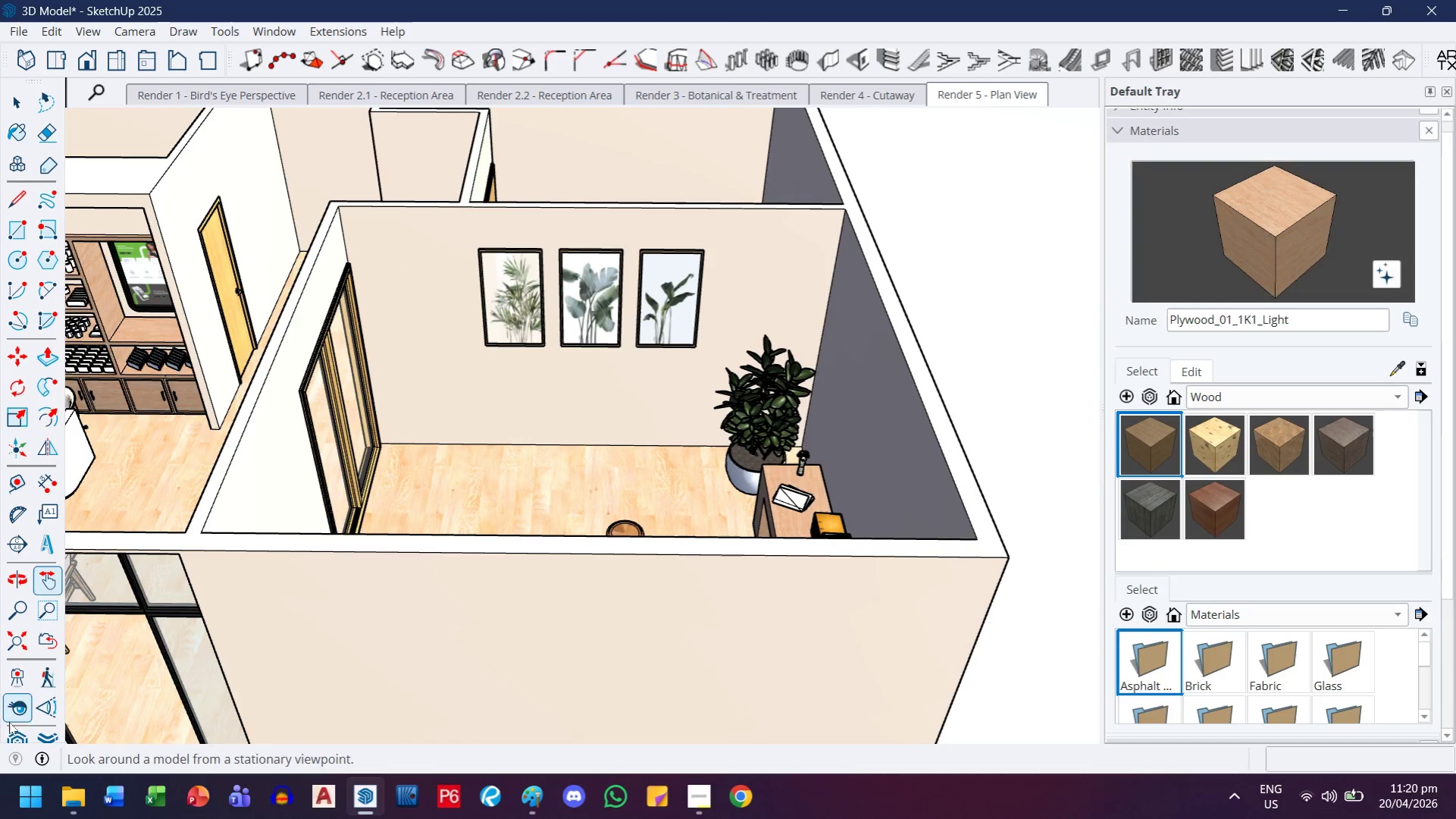 
scroll: coordinate [788, 511], scroll_direction: down, amount: 2.0
 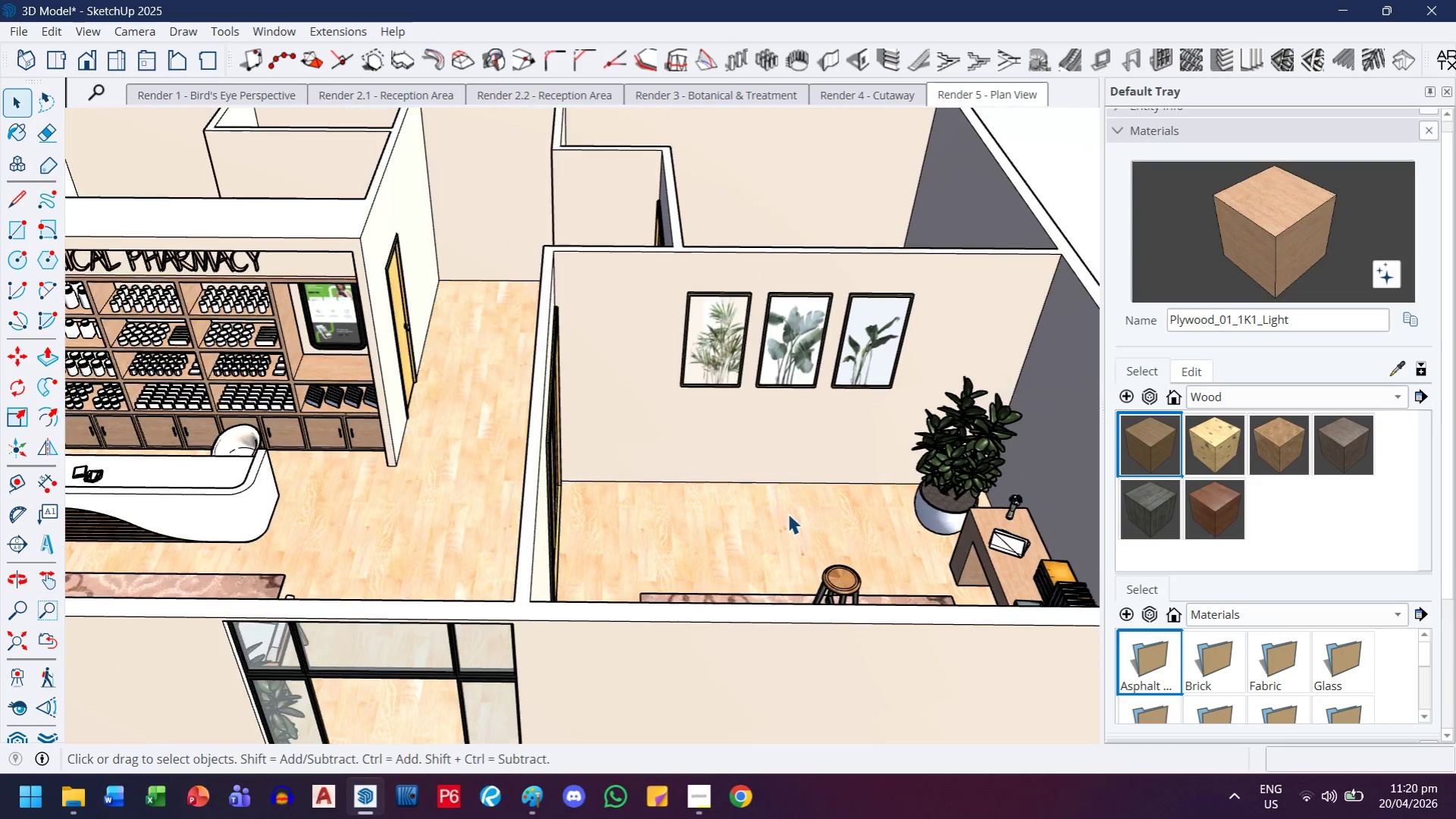 
left_click([5, 742])
 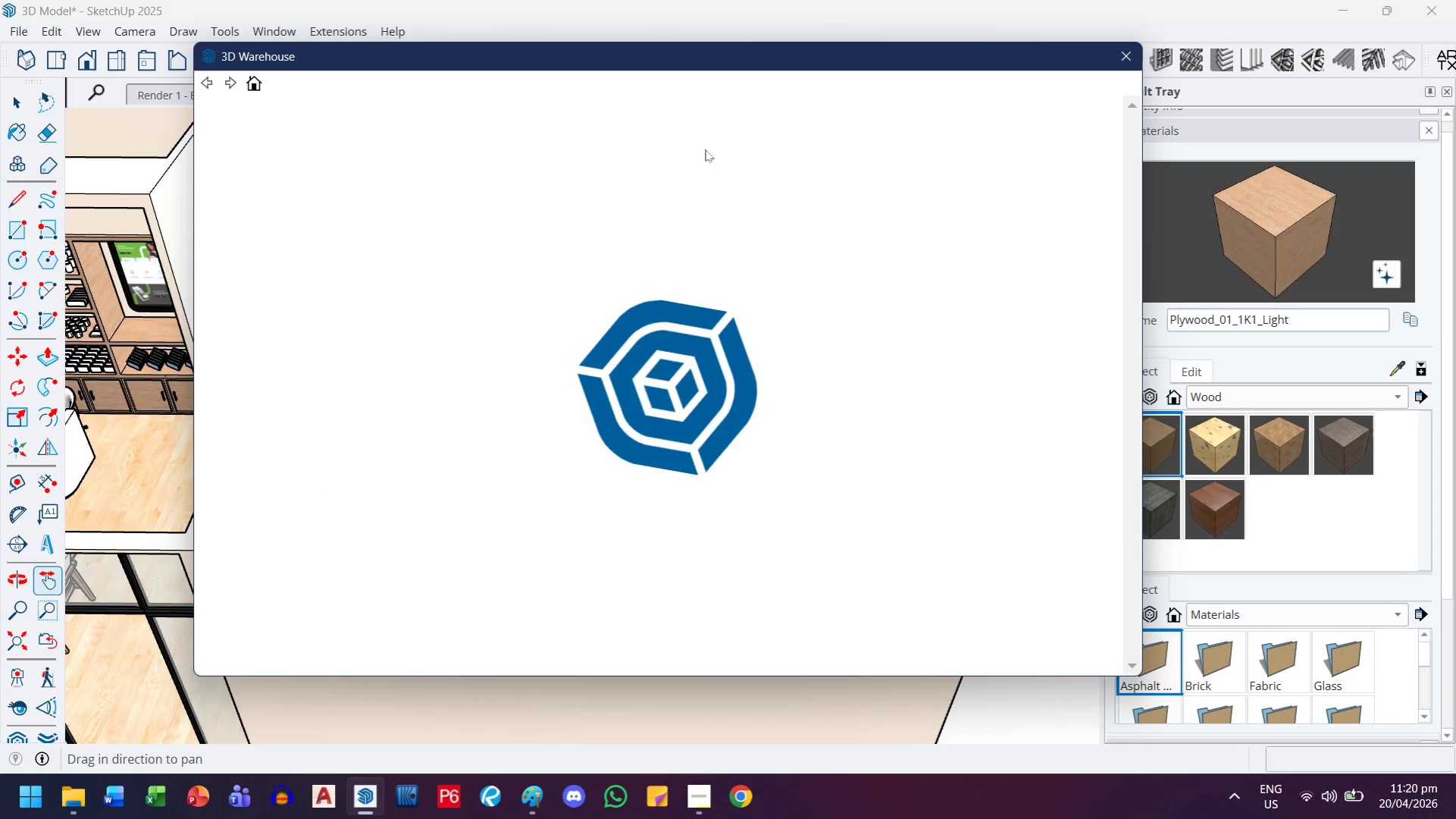 
left_click([720, 122])
 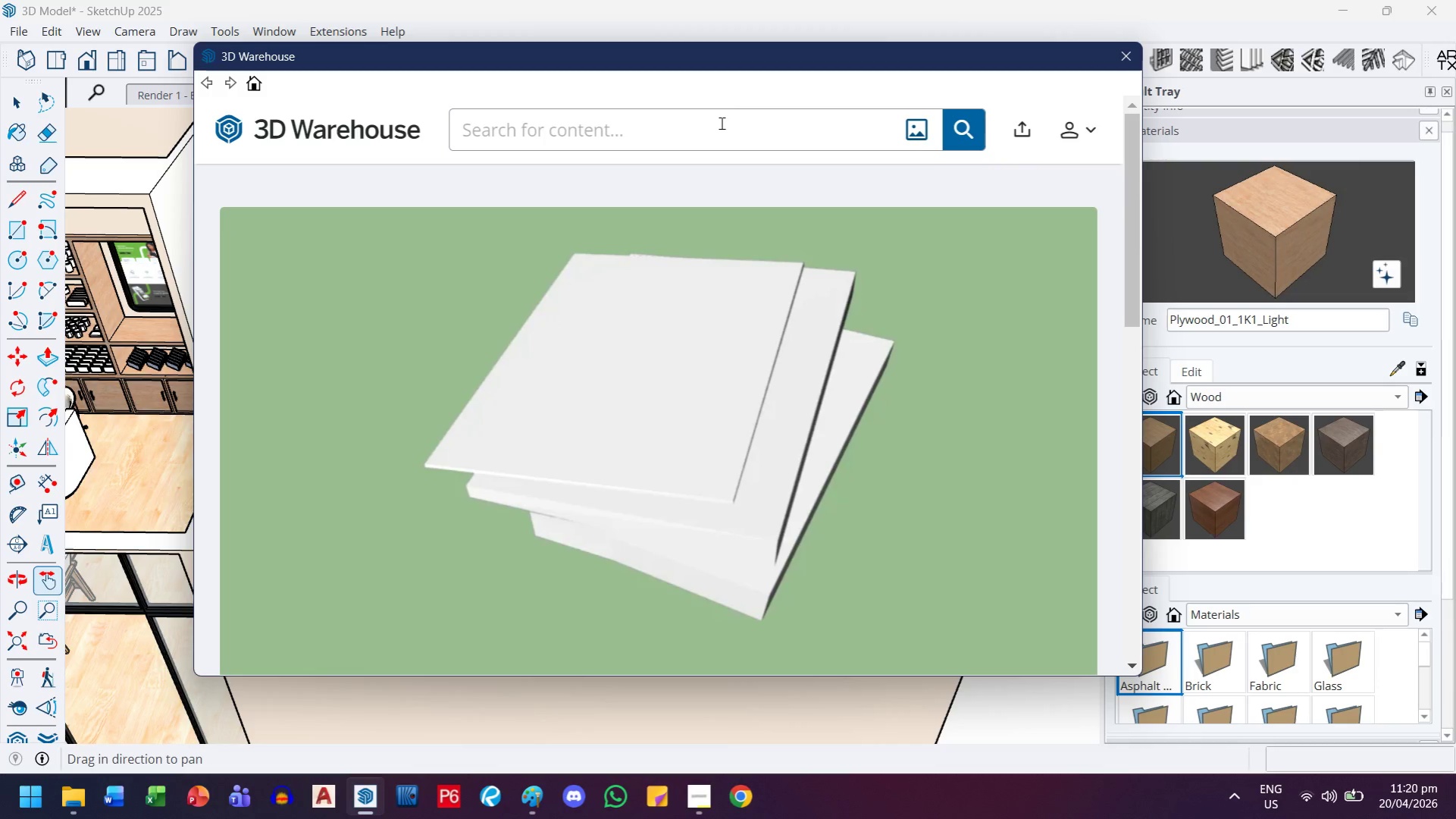 
type(small cabinet)
 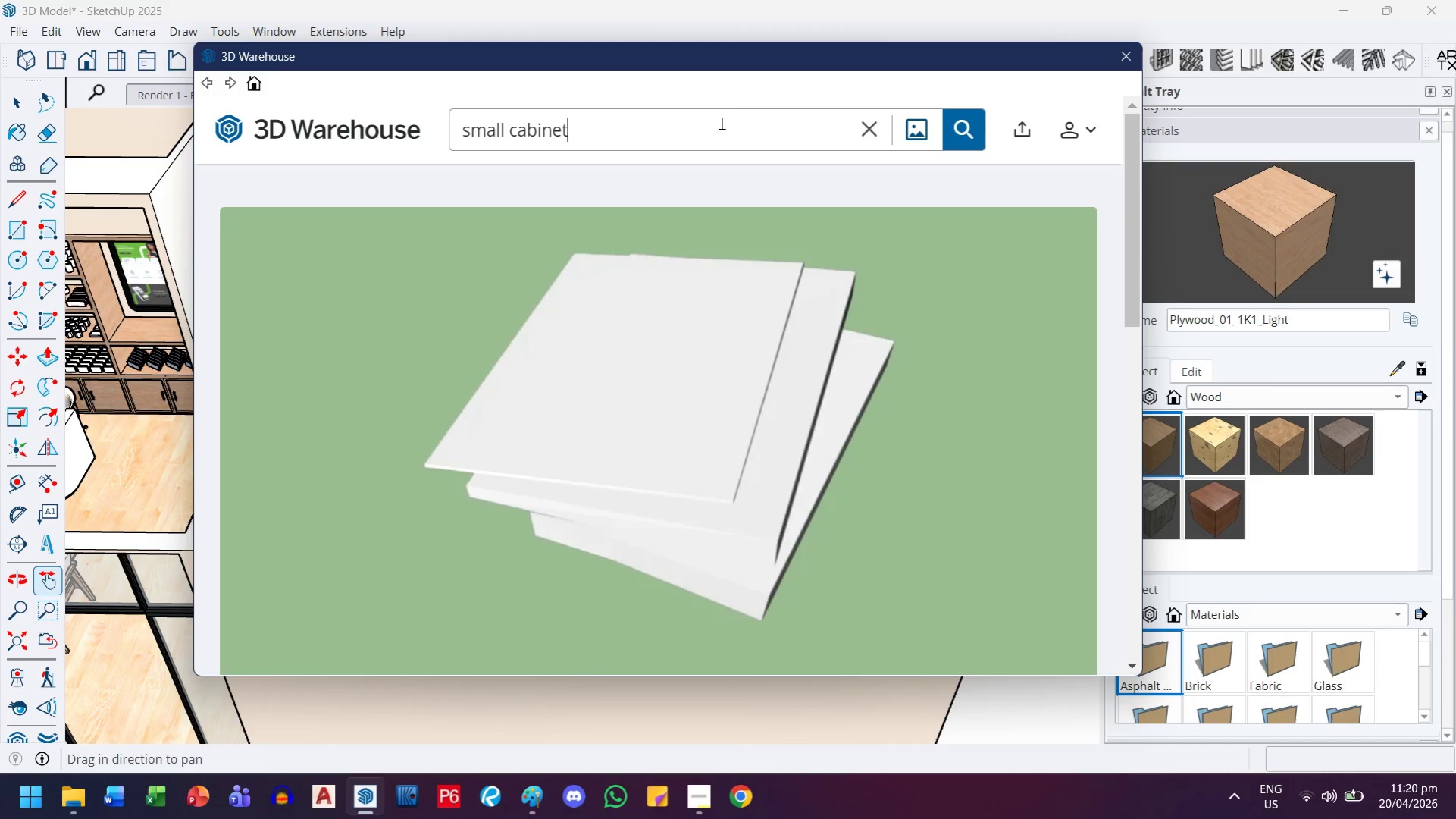 
key(Enter)
 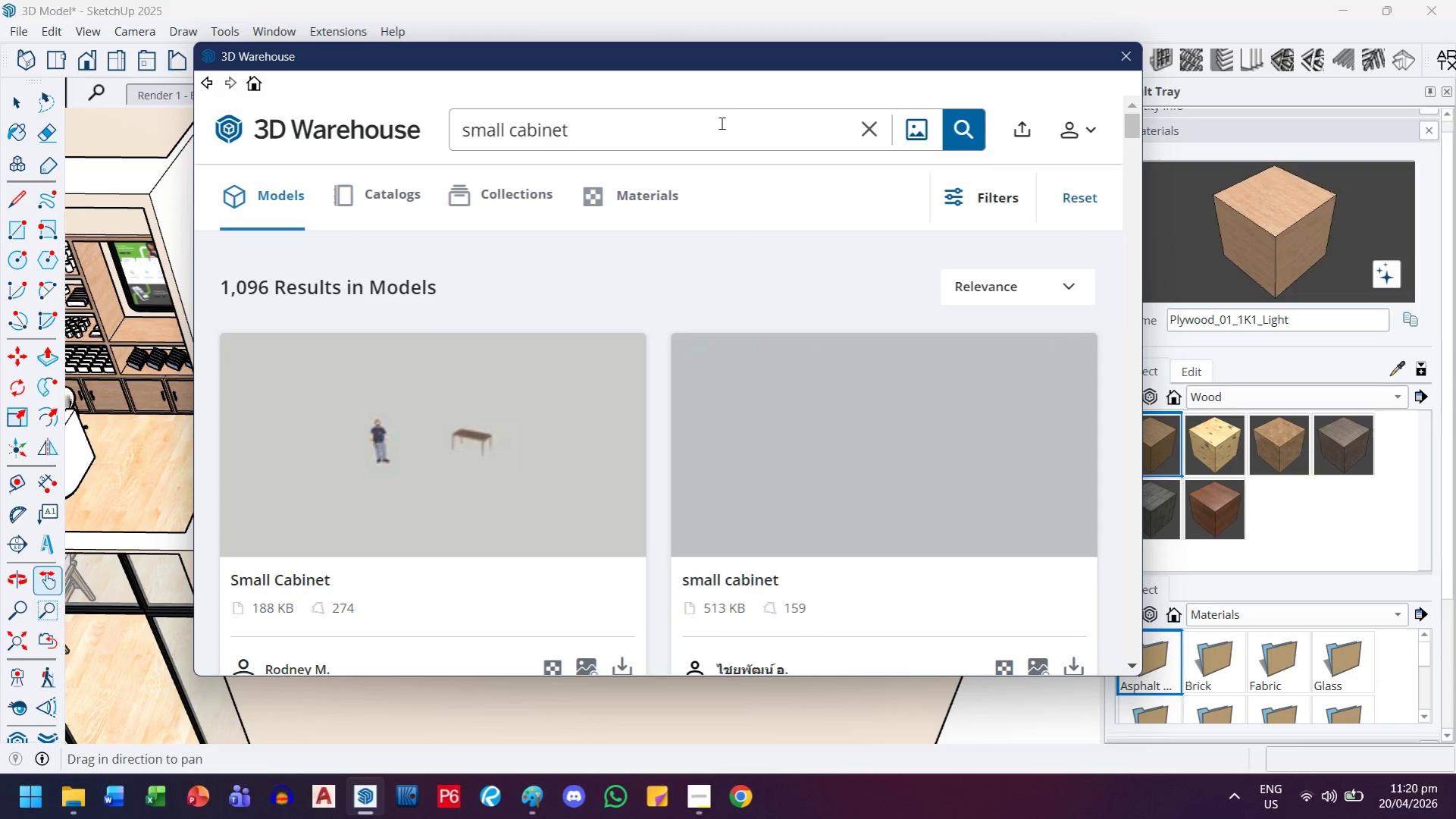 
scroll: coordinate [924, 479], scroll_direction: down, amount: 5.0
 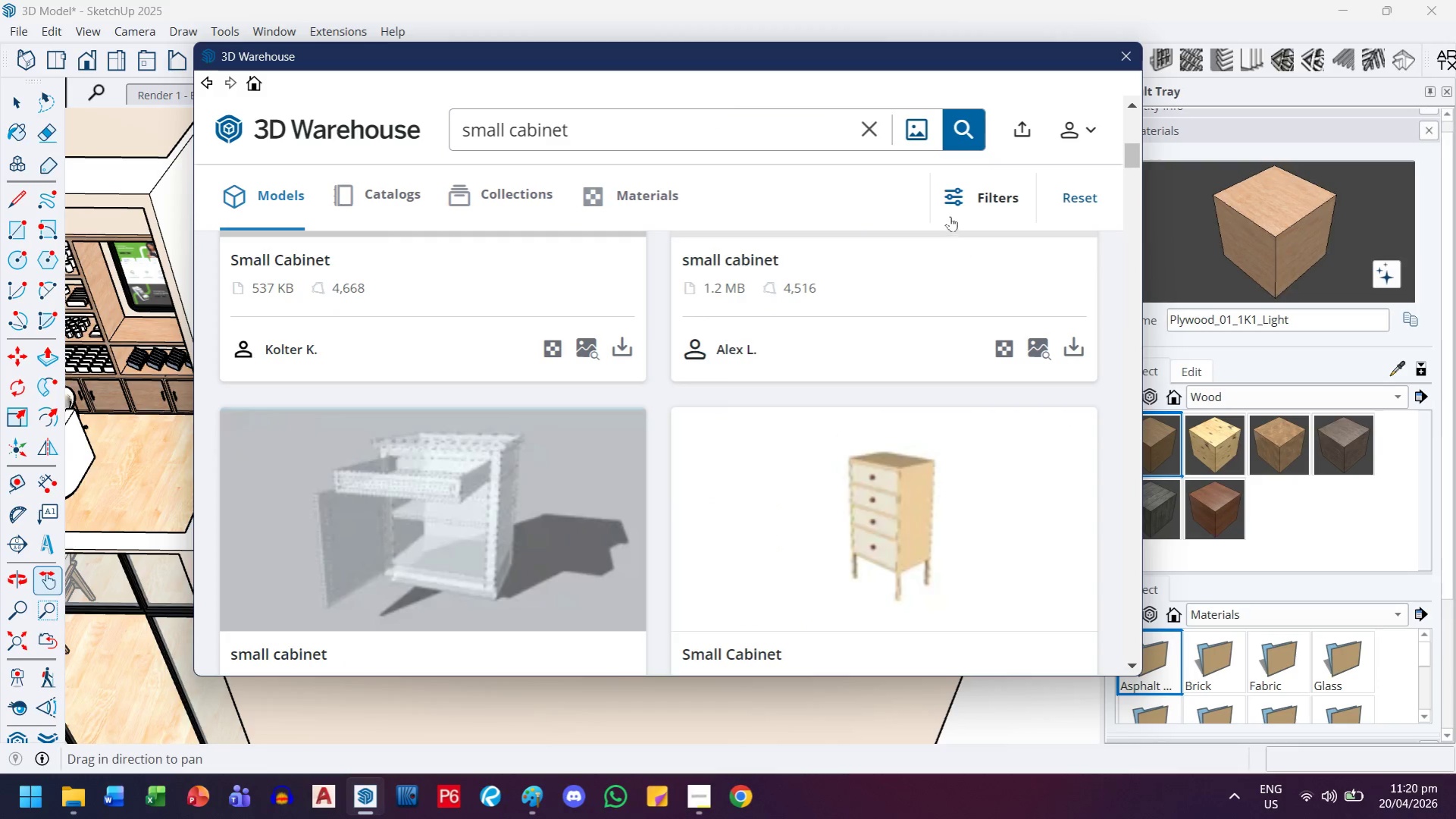 
left_click([966, 195])
 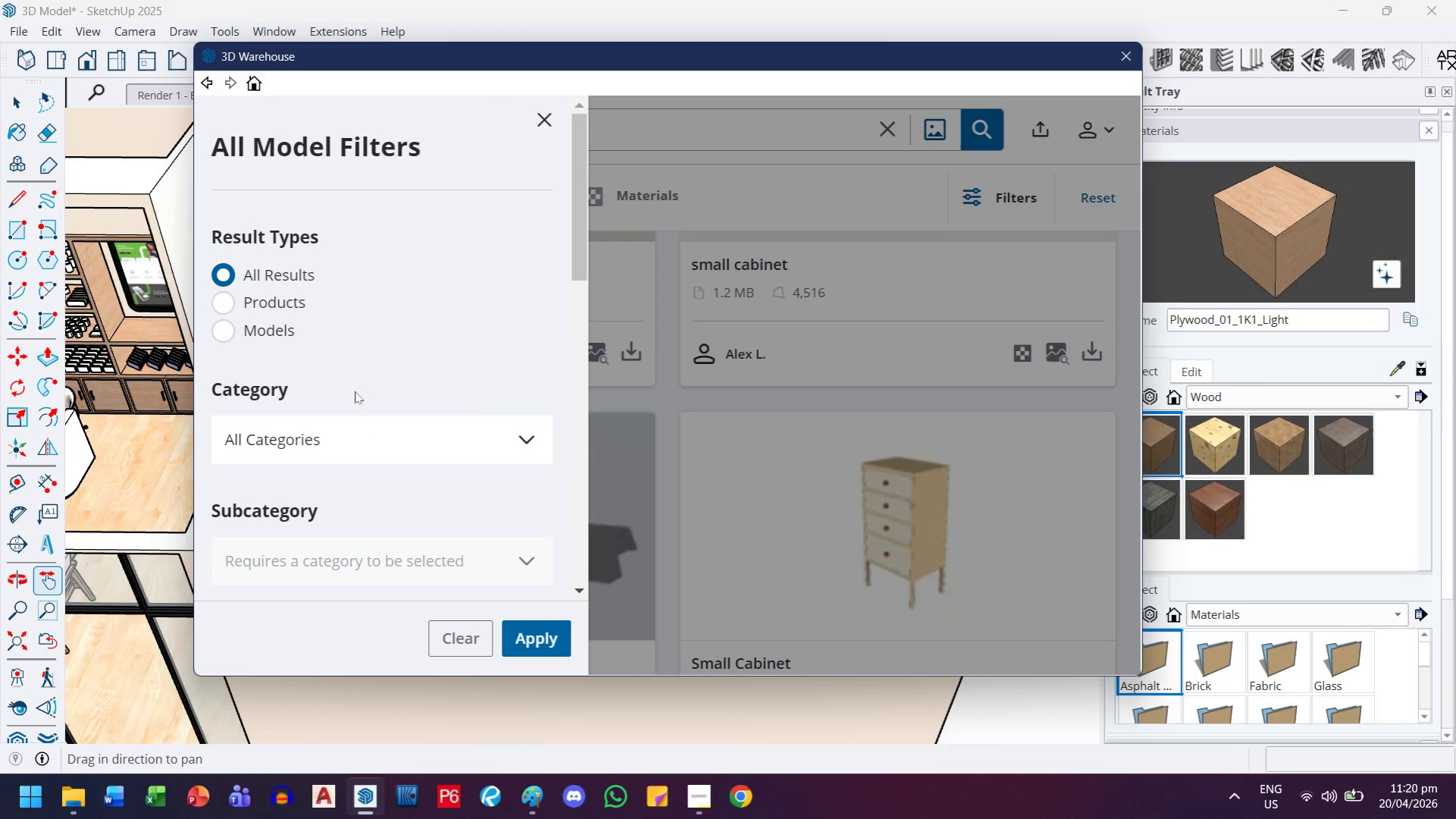 
scroll: coordinate [359, 383], scroll_direction: down, amount: 2.0
 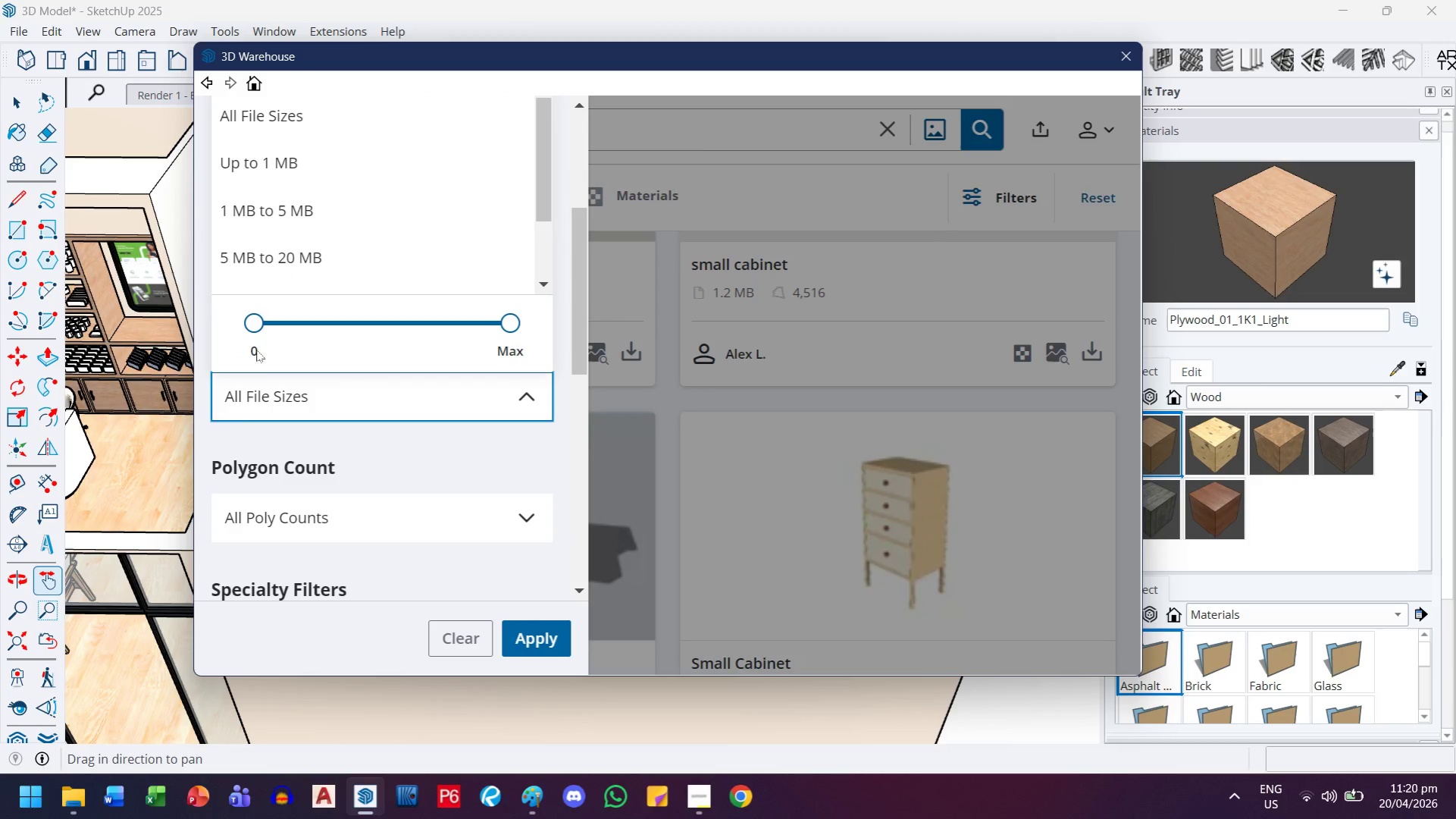 
left_click([292, 148])
 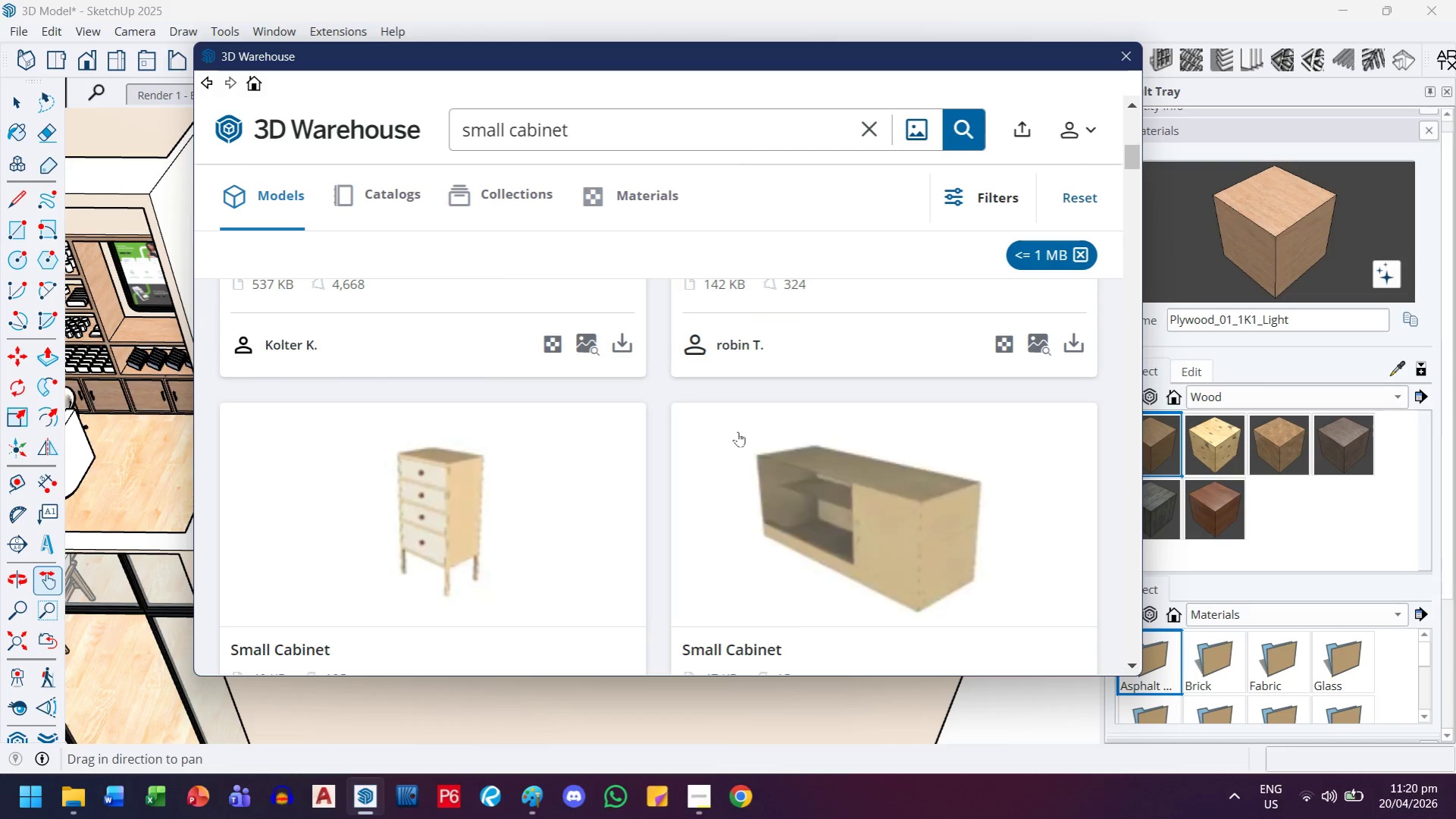 
scroll: coordinate [841, 484], scroll_direction: up, amount: 3.0
 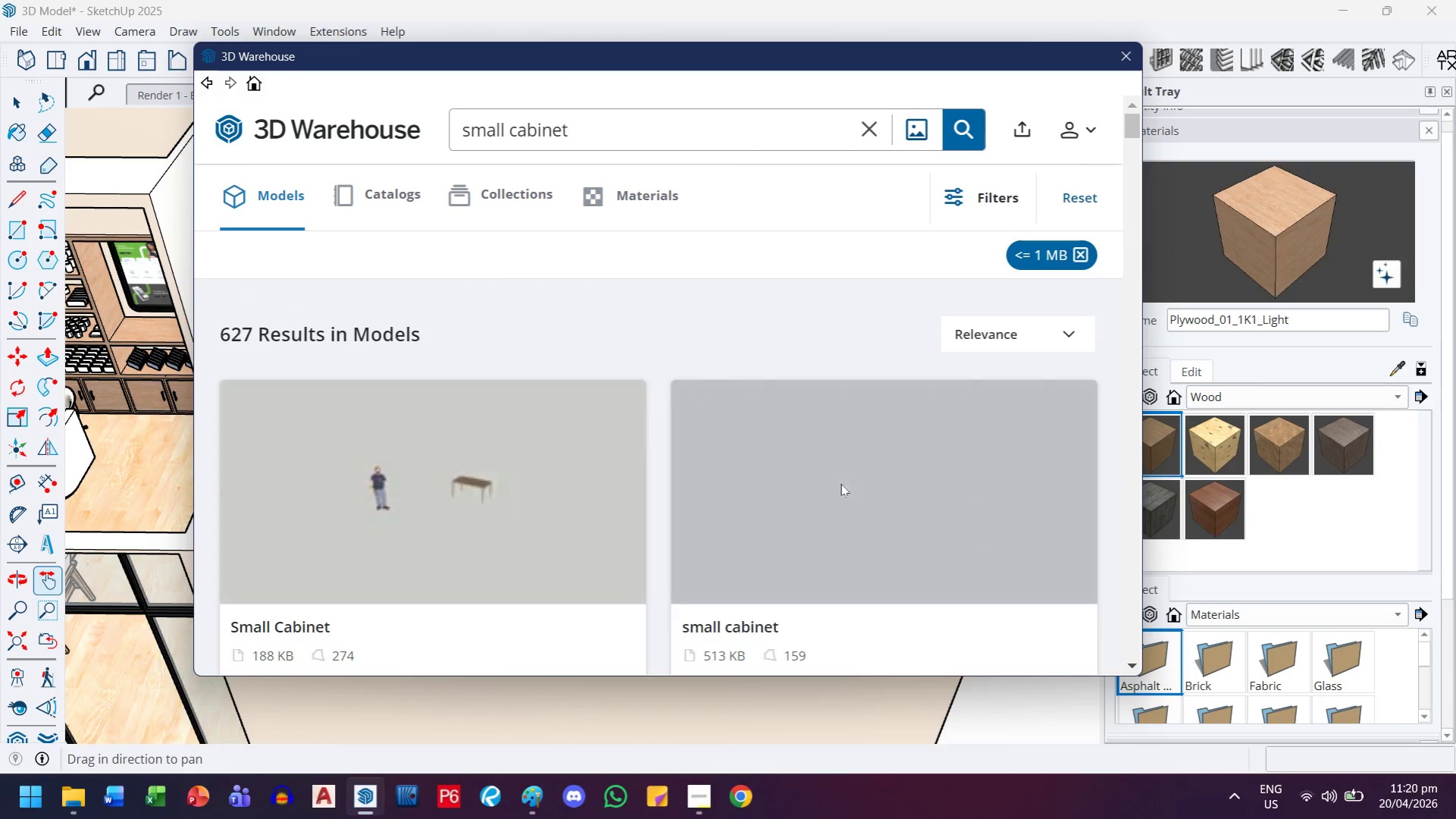 
scroll: coordinate [841, 484], scroll_direction: down, amount: 7.0
 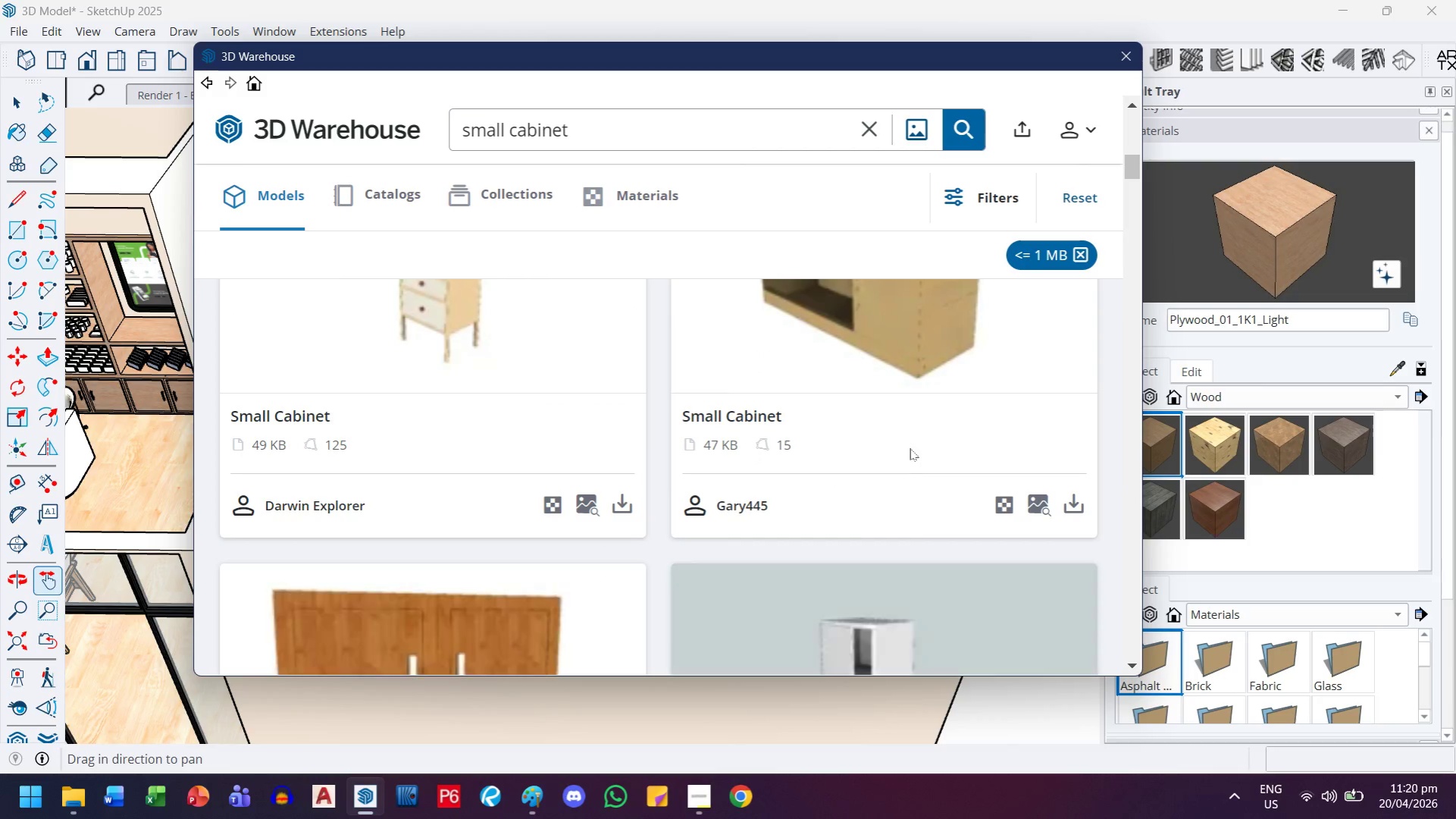 
scroll: coordinate [910, 448], scroll_direction: up, amount: 1.0
 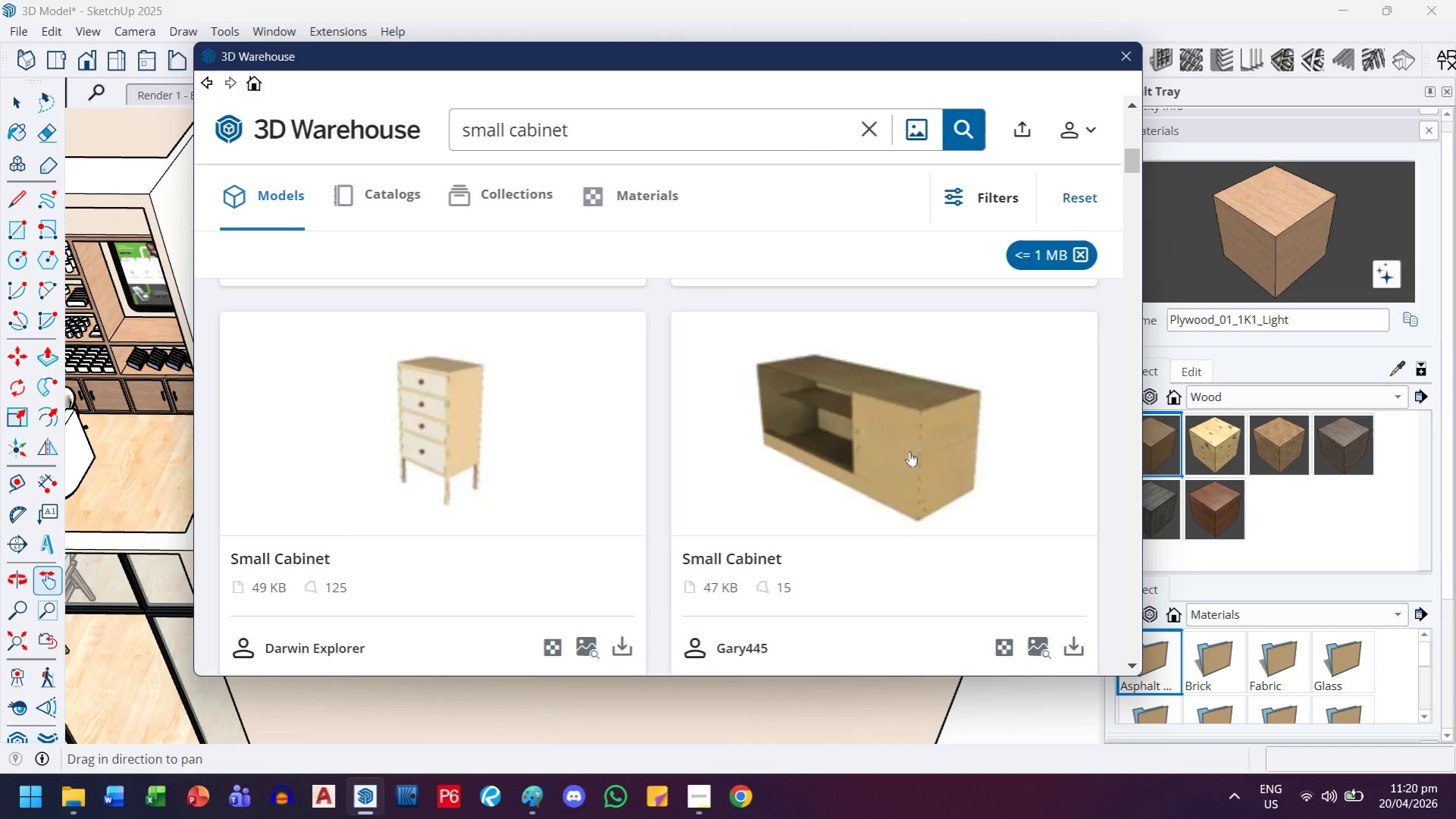 
scroll: coordinate [721, 542], scroll_direction: down, amount: 9.0
 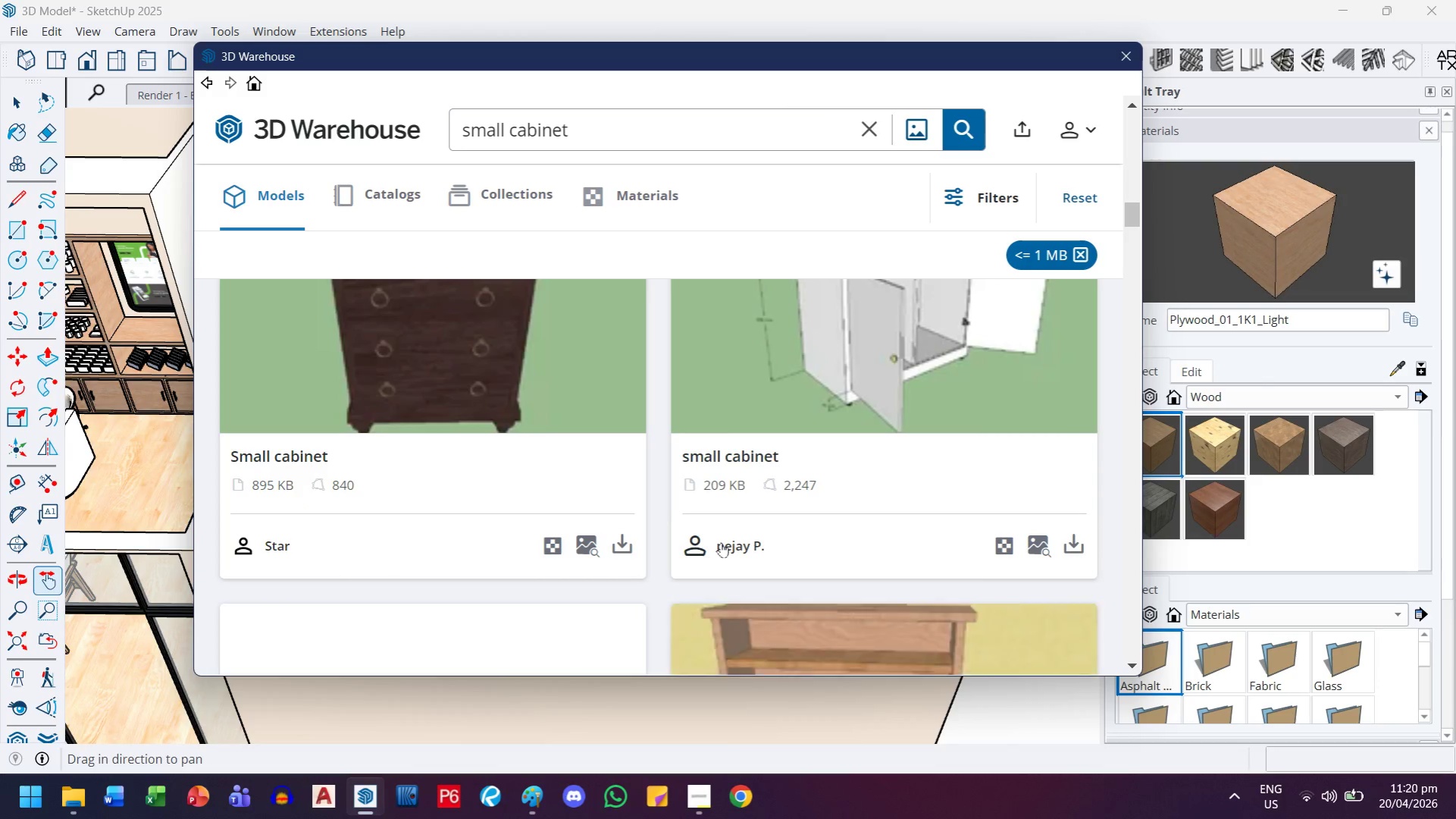 
scroll: coordinate [721, 542], scroll_direction: up, amount: 1.0
 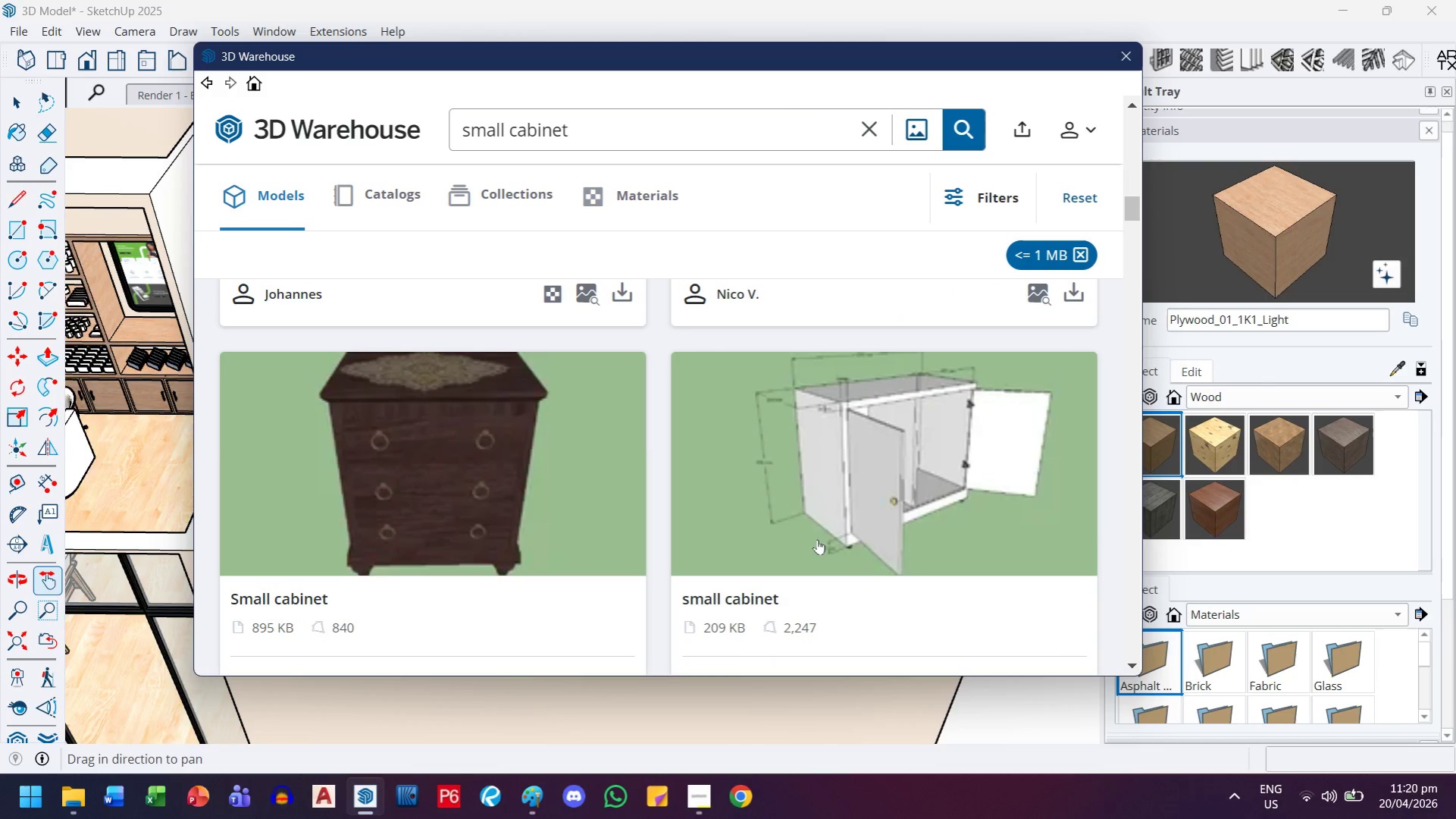 
scroll: coordinate [1030, 452], scroll_direction: down, amount: 7.0
 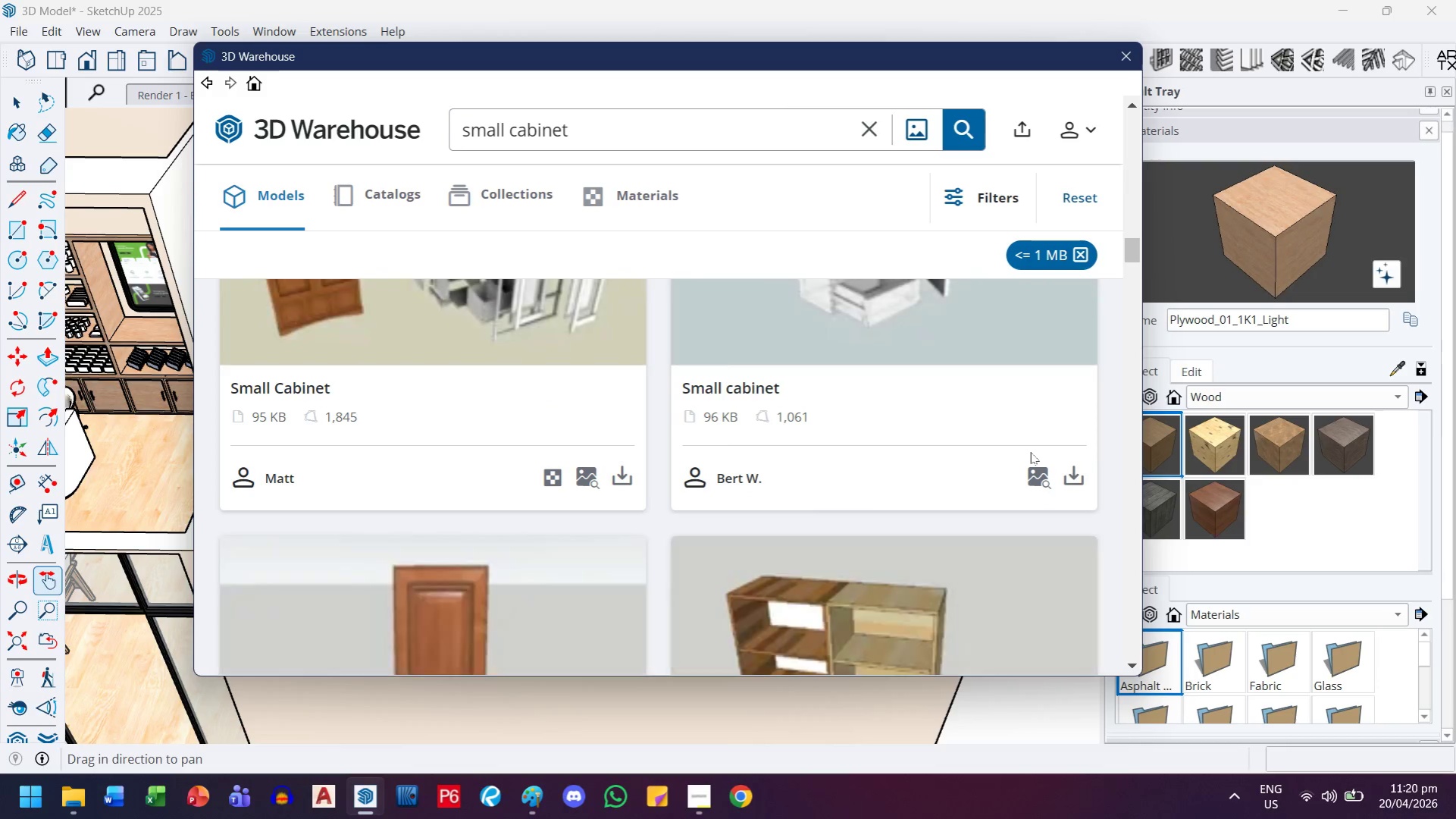 
scroll: coordinate [1030, 452], scroll_direction: up, amount: 2.0
 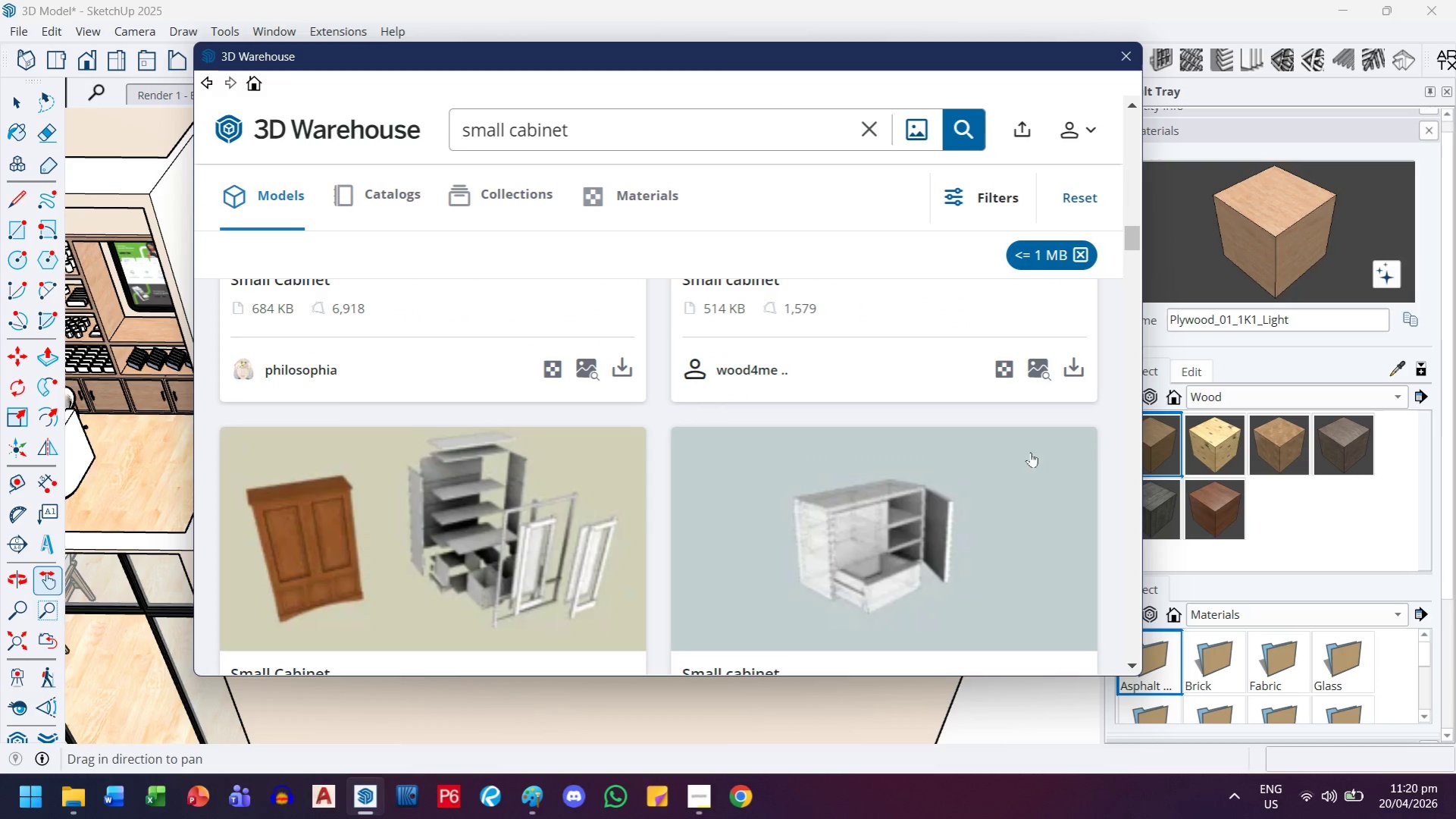 
scroll: coordinate [1028, 456], scroll_direction: down, amount: 3.0
 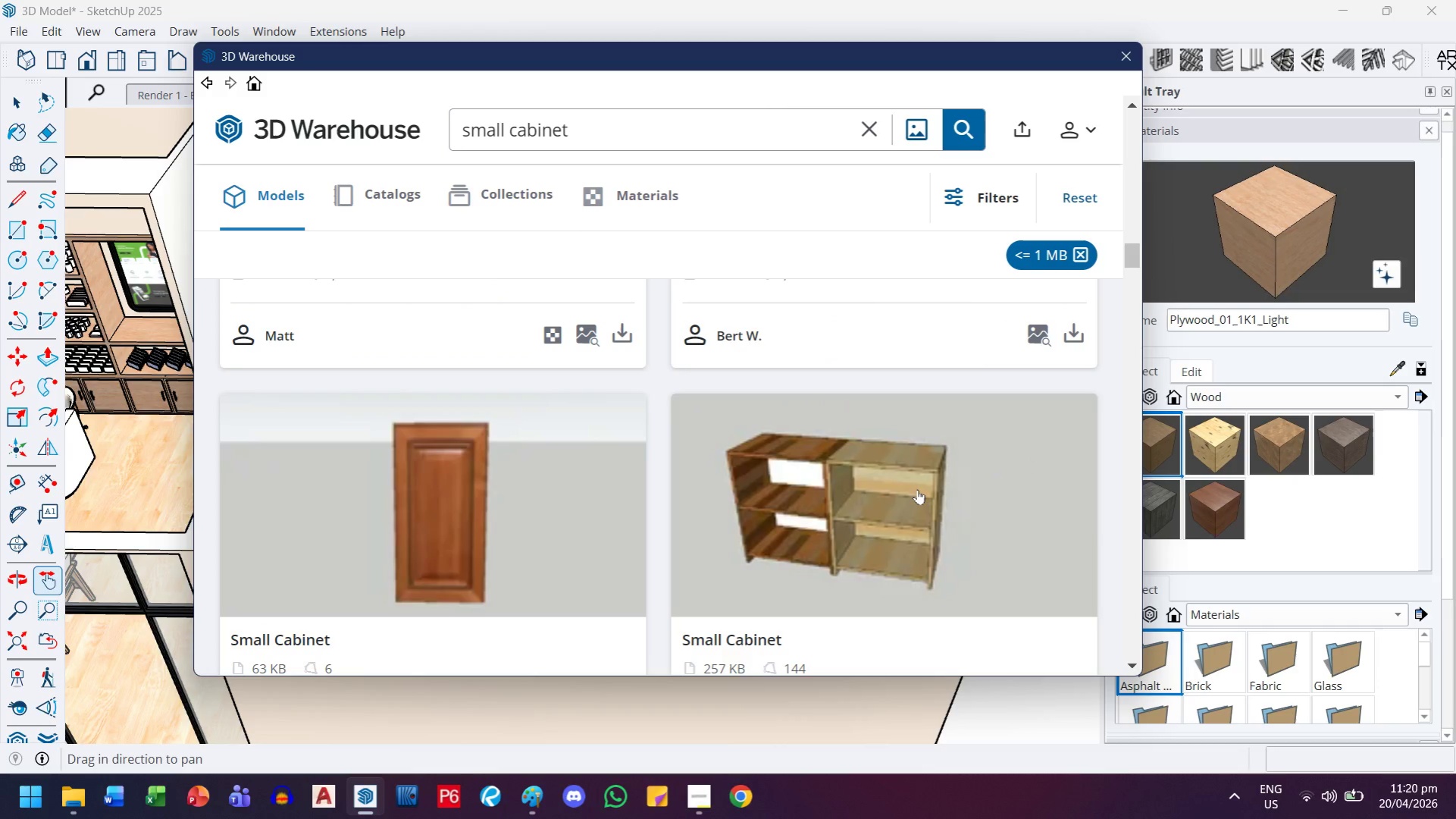 
left_click([917, 489])
 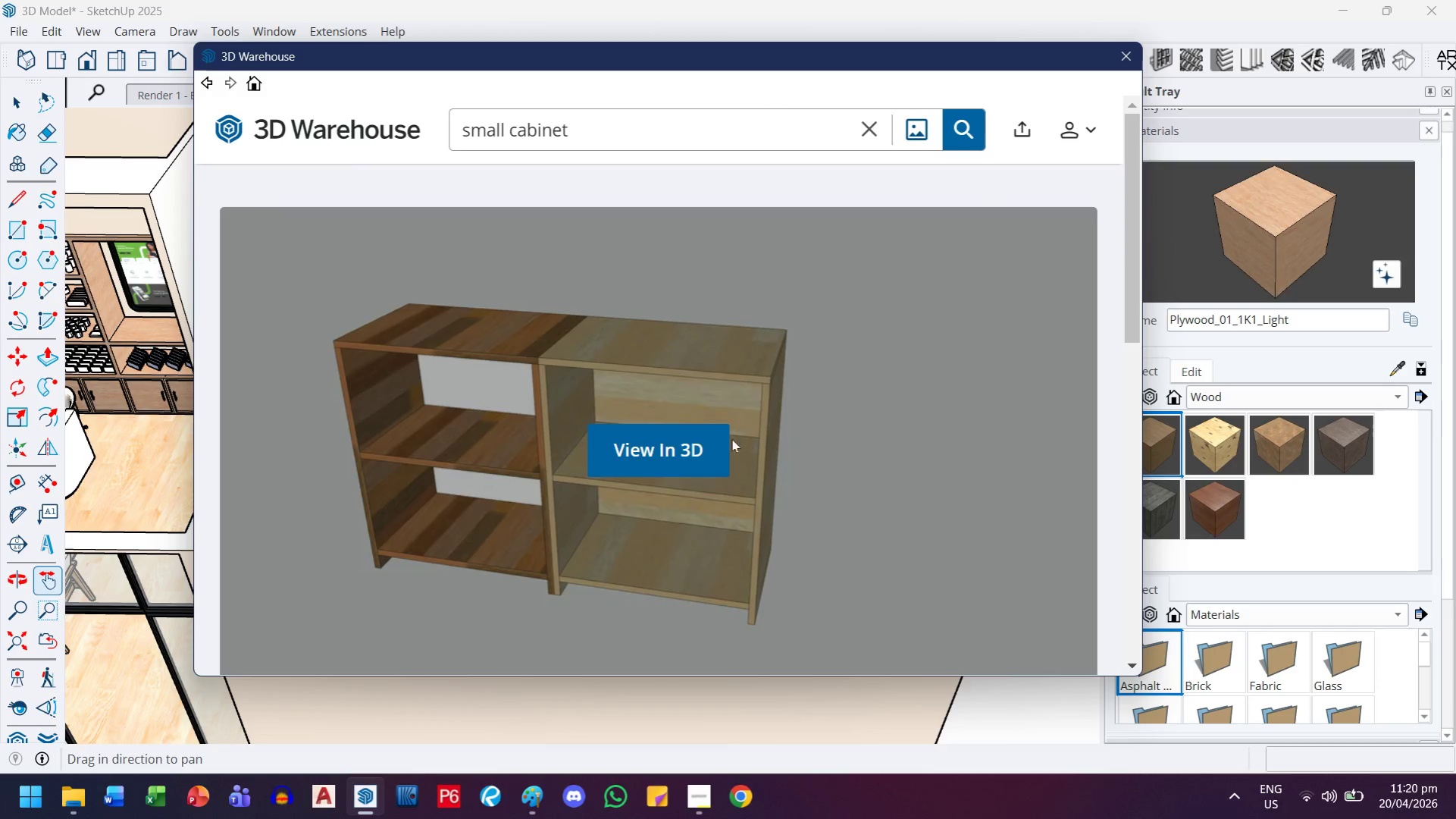 
scroll: coordinate [843, 458], scroll_direction: down, amount: 2.0
 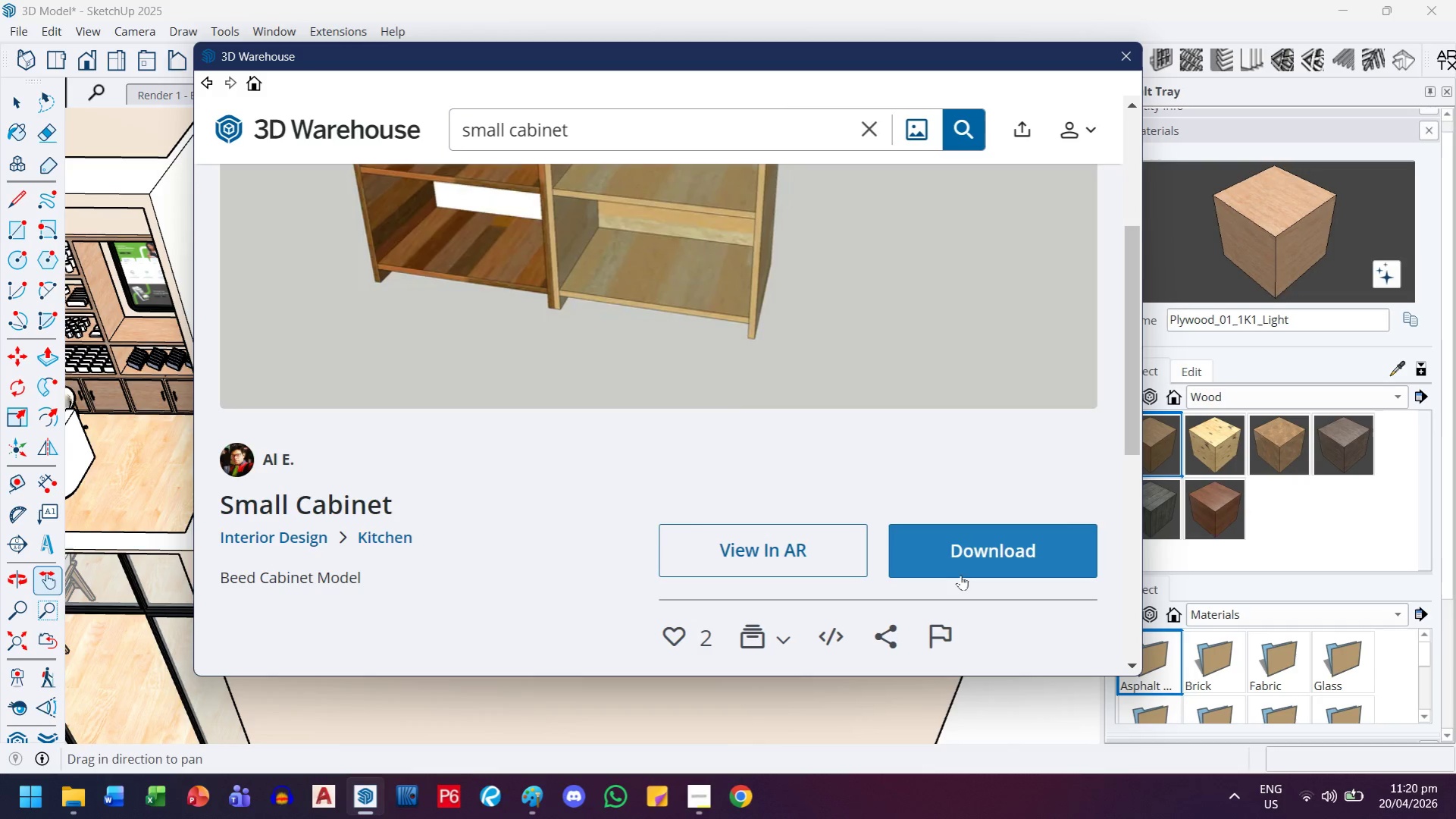 
left_click([960, 575])
 